 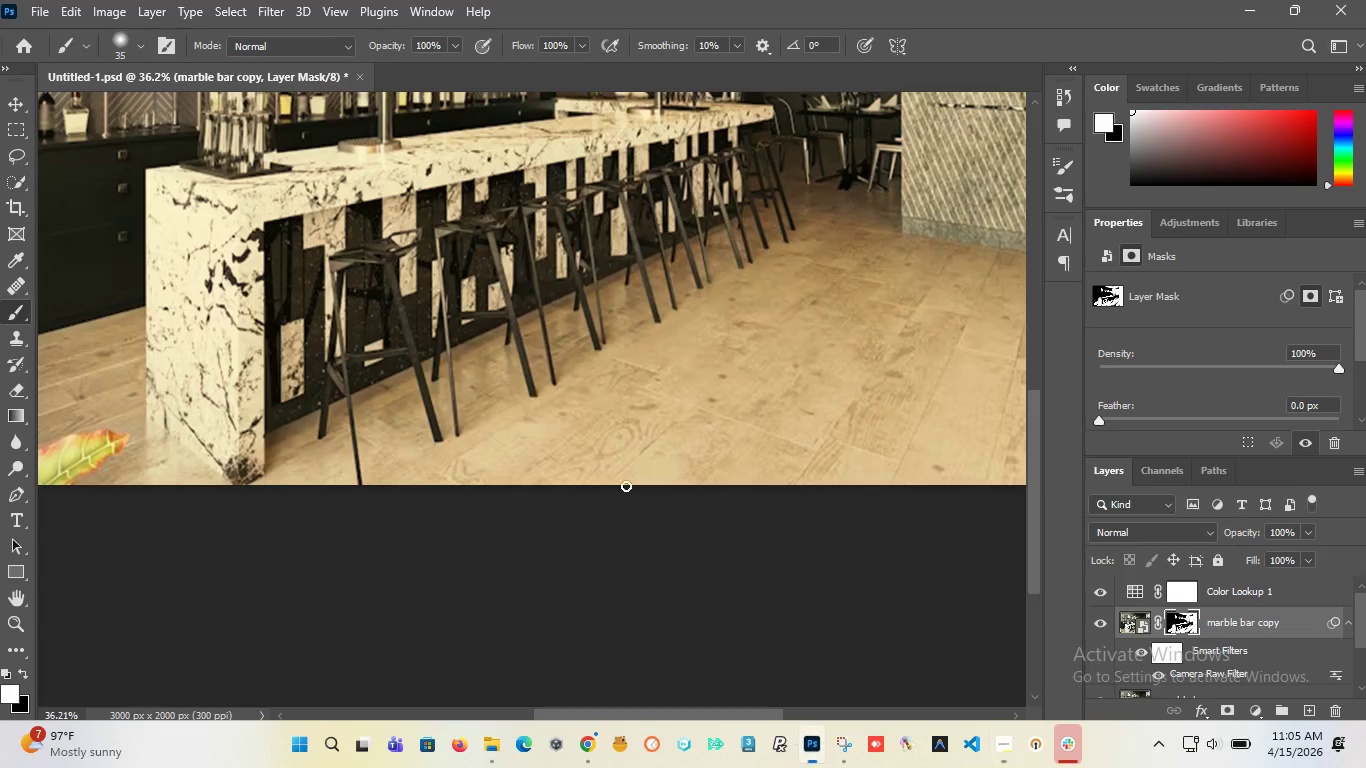 
scroll: coordinate [506, 229], scroll_direction: up, amount: 7.0
 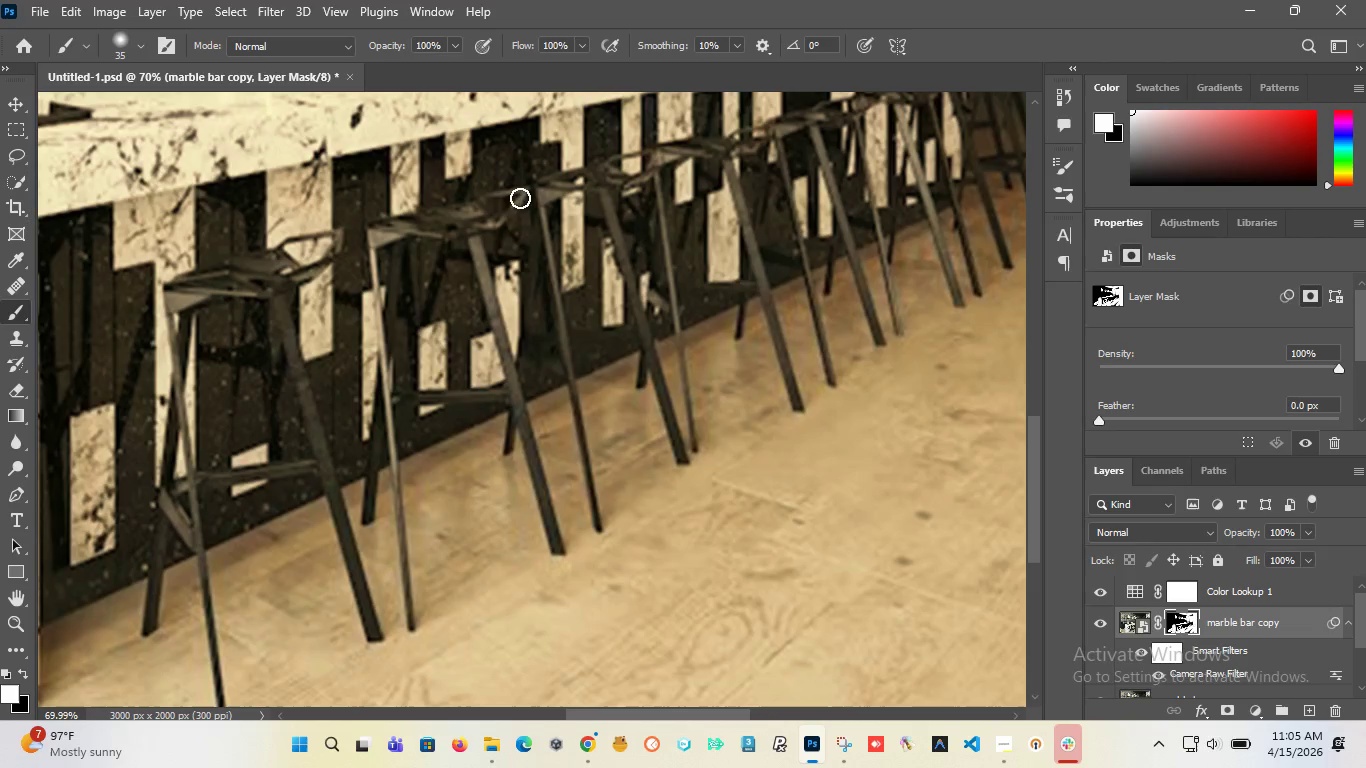 
left_click_drag(start_coordinate=[520, 198], to_coordinate=[432, 401])
 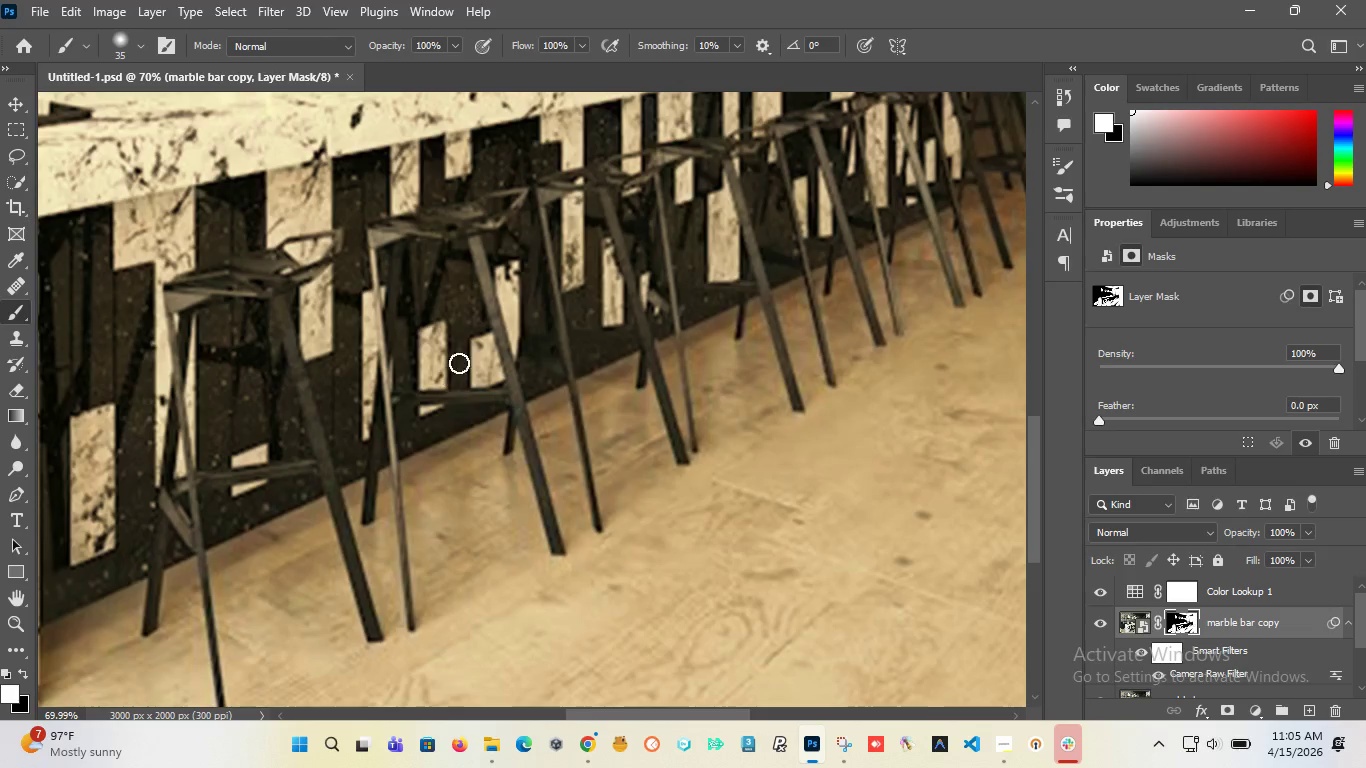 
hold_key(key=AltLeft, duration=1.36)
scroll: coordinate [463, 356], scroll_direction: down, amount: 6.0
 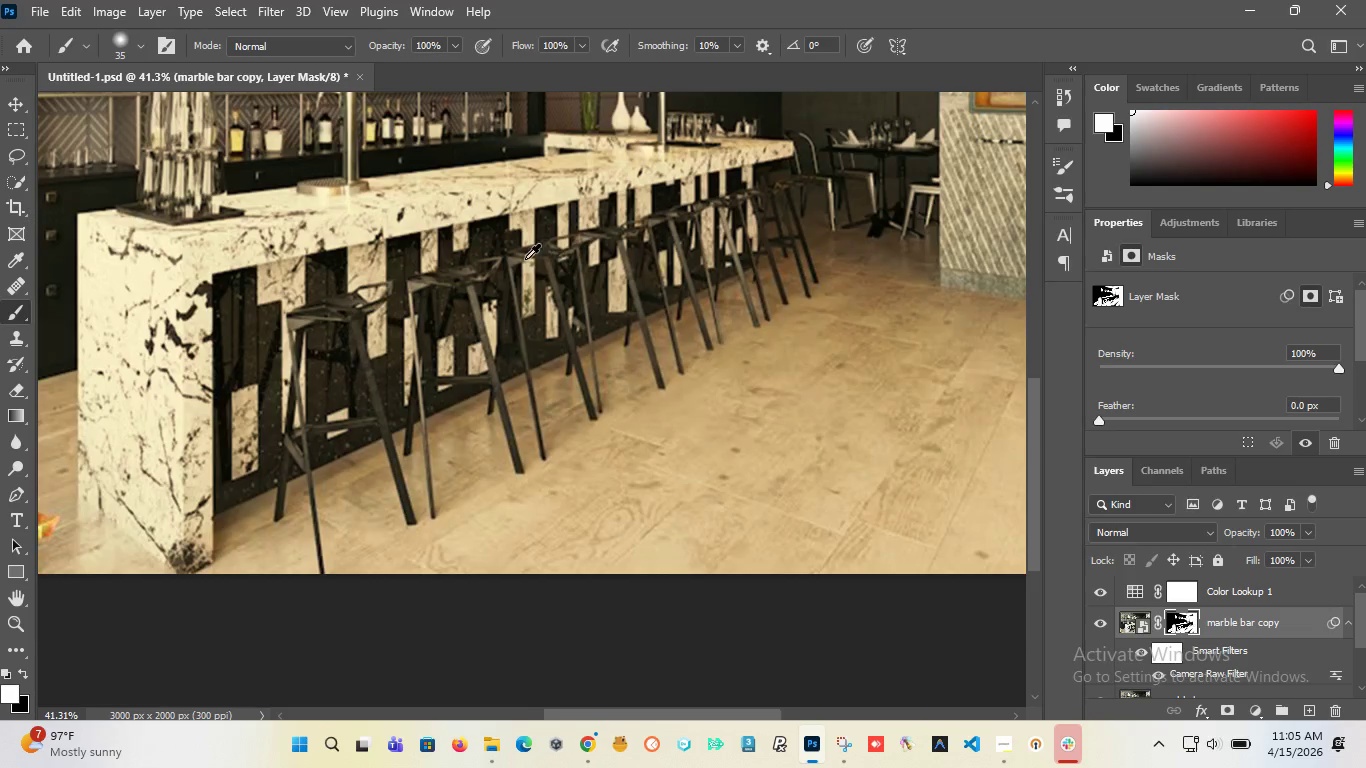 
scroll: coordinate [524, 259], scroll_direction: up, amount: 3.0
 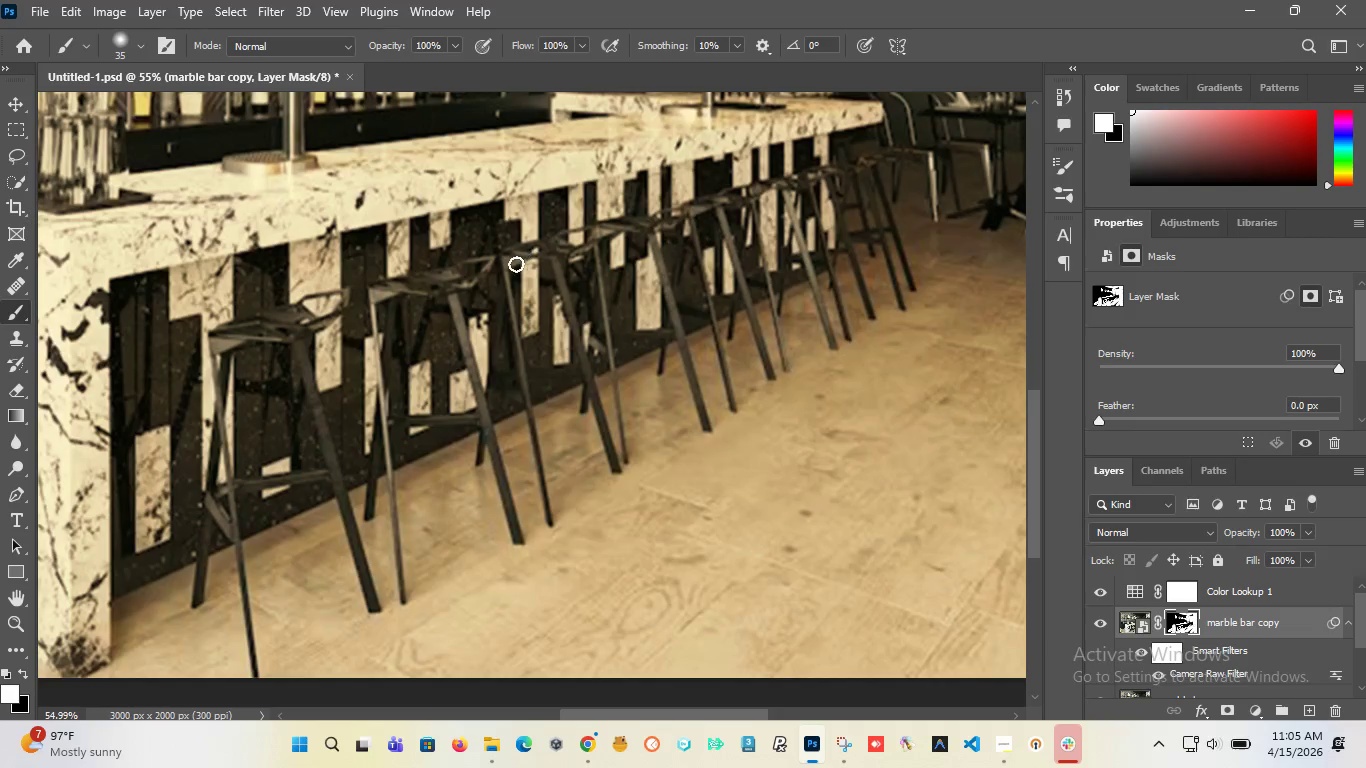 
left_click_drag(start_coordinate=[510, 256], to_coordinate=[552, 519])
 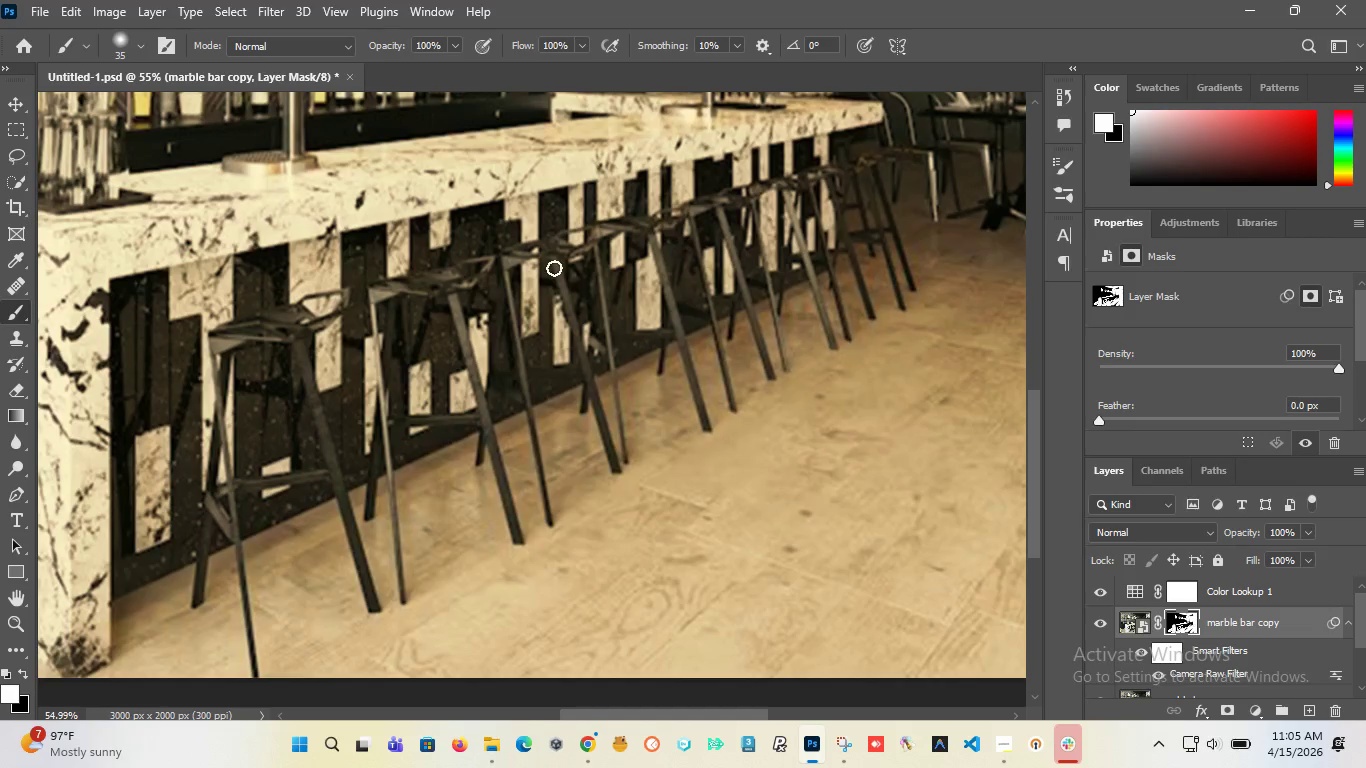 
left_click_drag(start_coordinate=[554, 268], to_coordinate=[622, 477])
 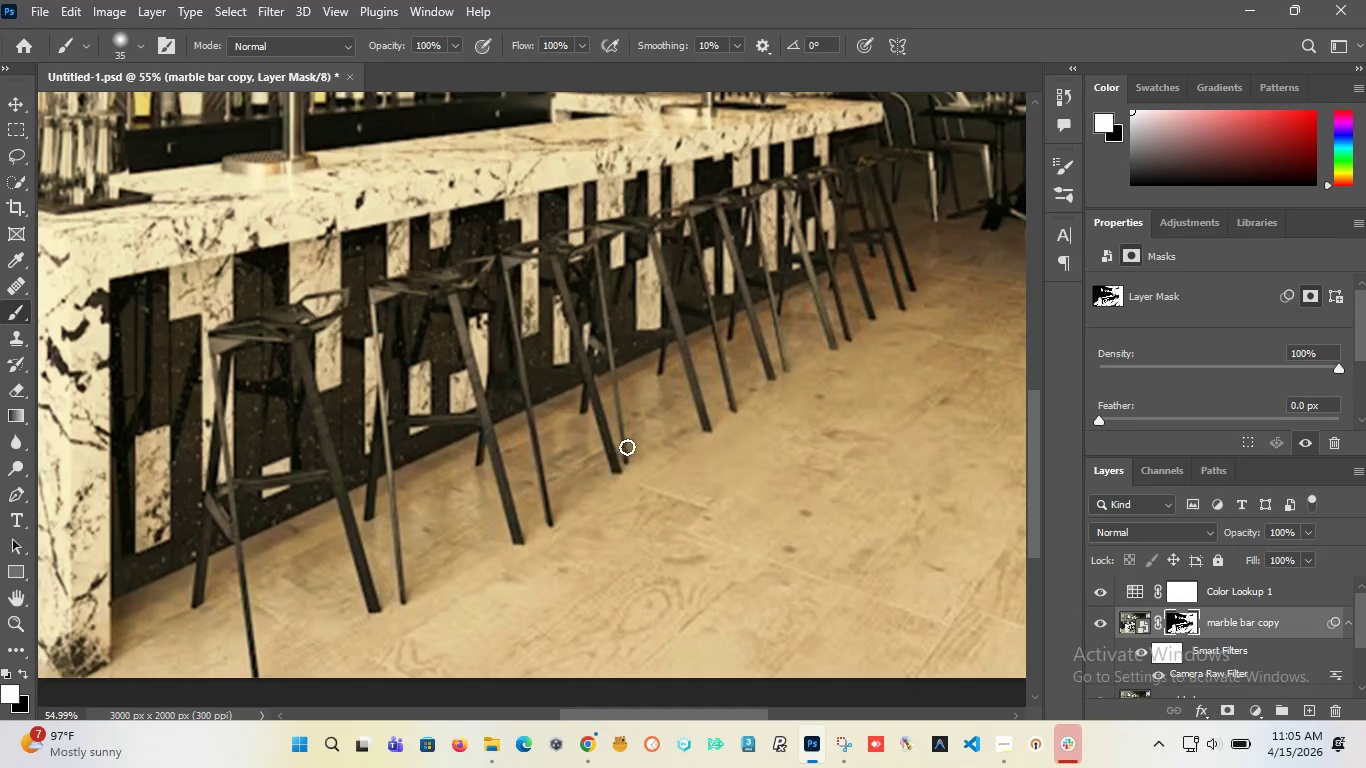 
left_click_drag(start_coordinate=[626, 453], to_coordinate=[708, 423])
 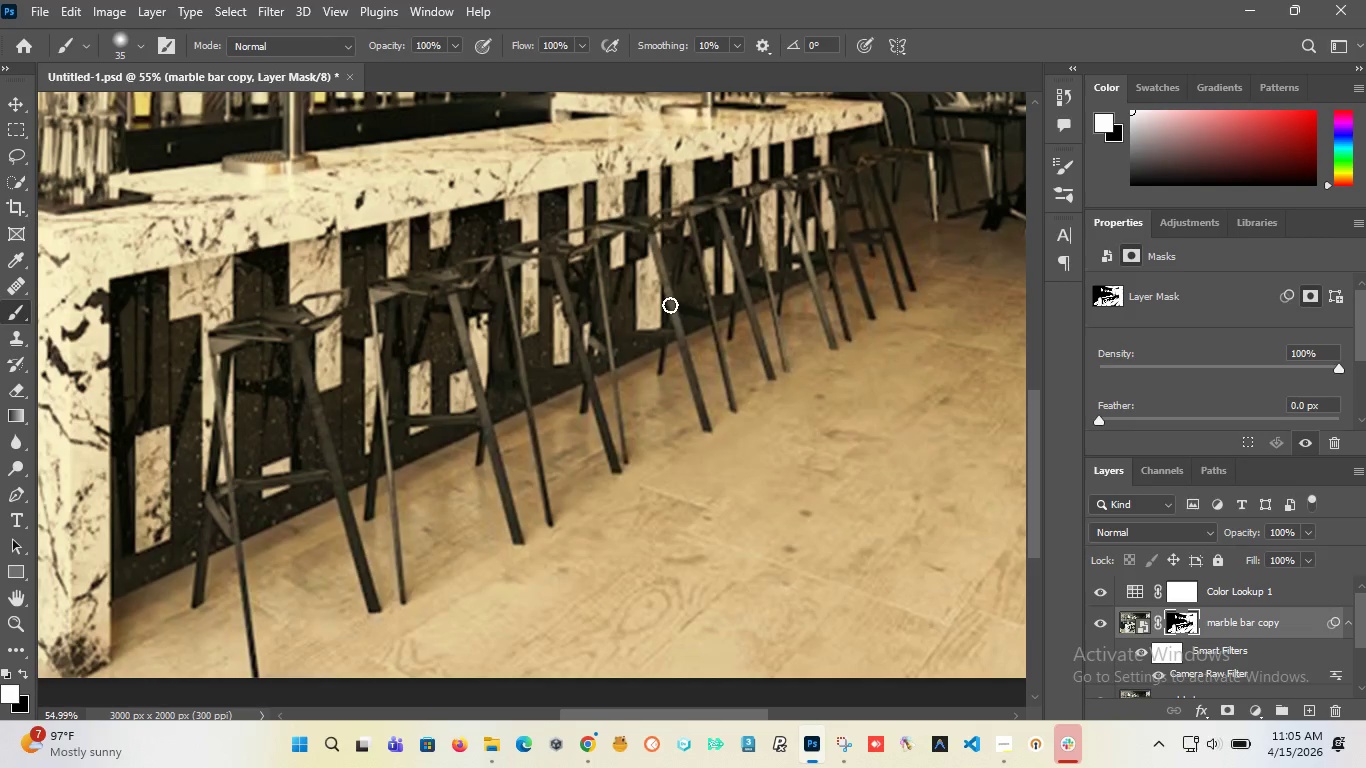 
left_click_drag(start_coordinate=[670, 305], to_coordinate=[871, 305])
 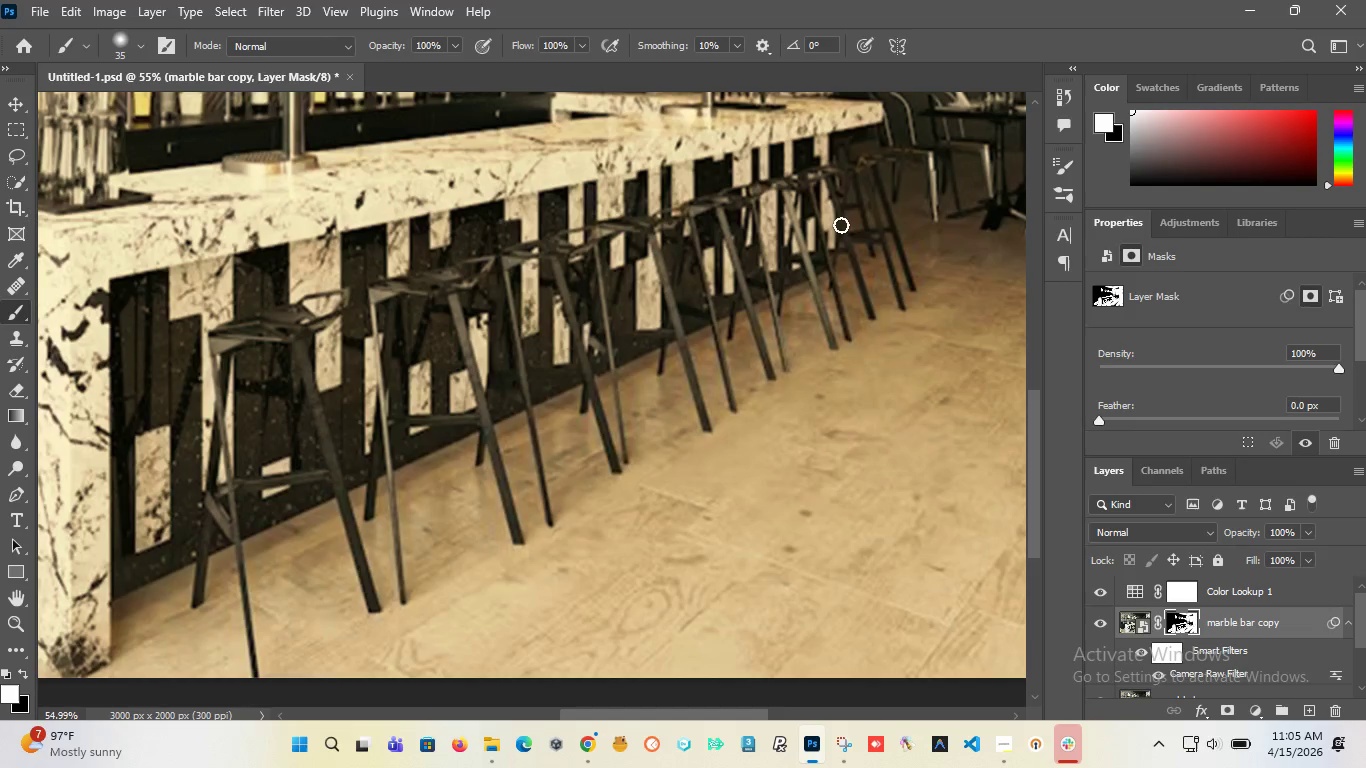 
left_click_drag(start_coordinate=[841, 225], to_coordinate=[380, 291])
 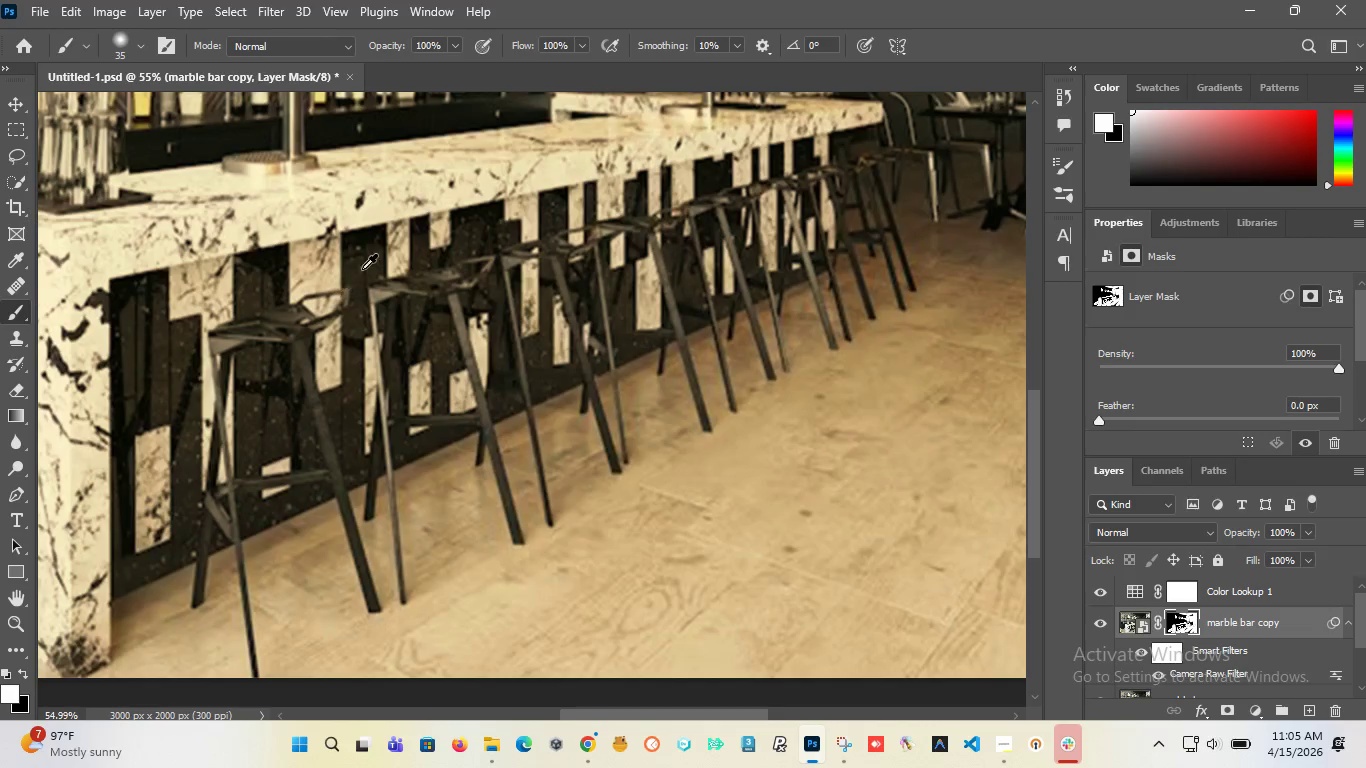 
hold_key(key=AltLeft, duration=1.25)
scroll: coordinate [703, 227], scroll_direction: down, amount: 14.0
 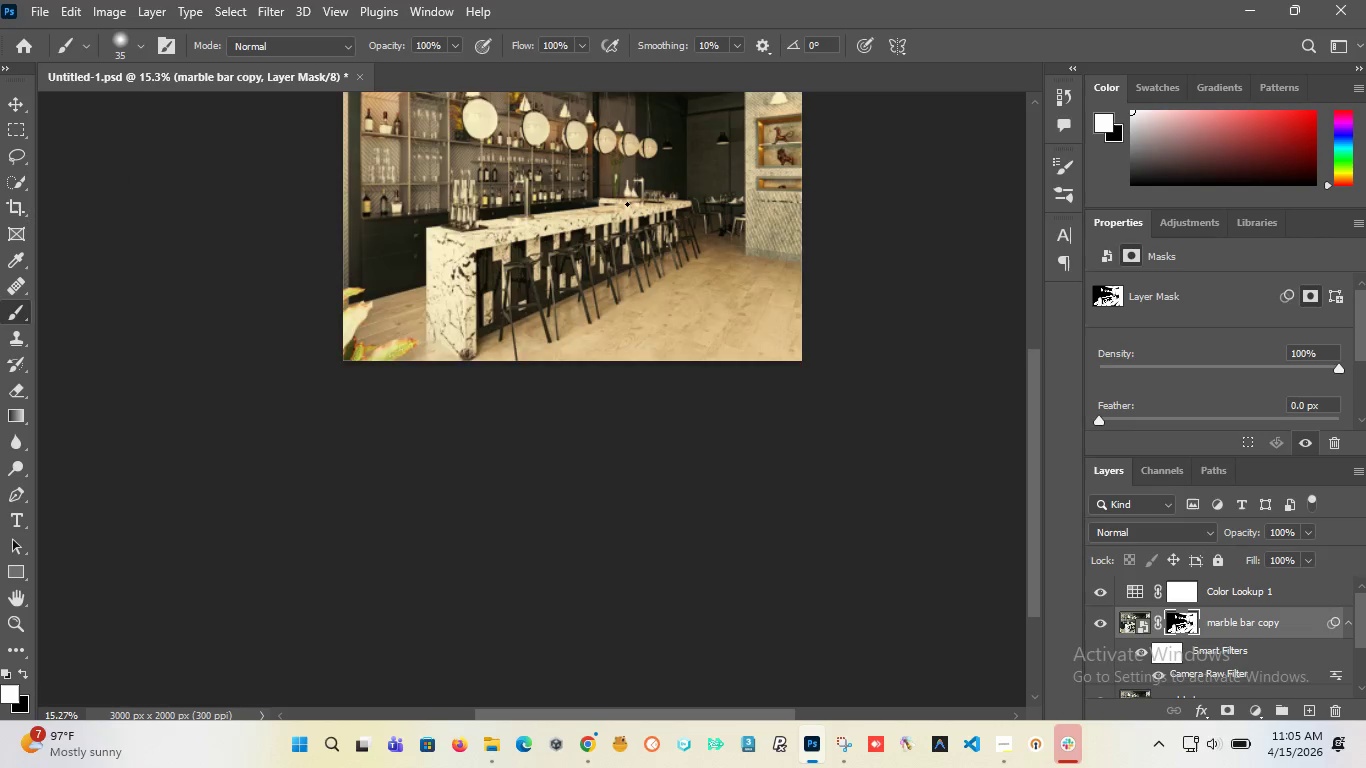 
hold_key(key=AltLeft, duration=1.51)
hold_key(key=AltLeft, duration=1.5)
scroll: coordinate [500, 357], scroll_direction: up, amount: 25.0
 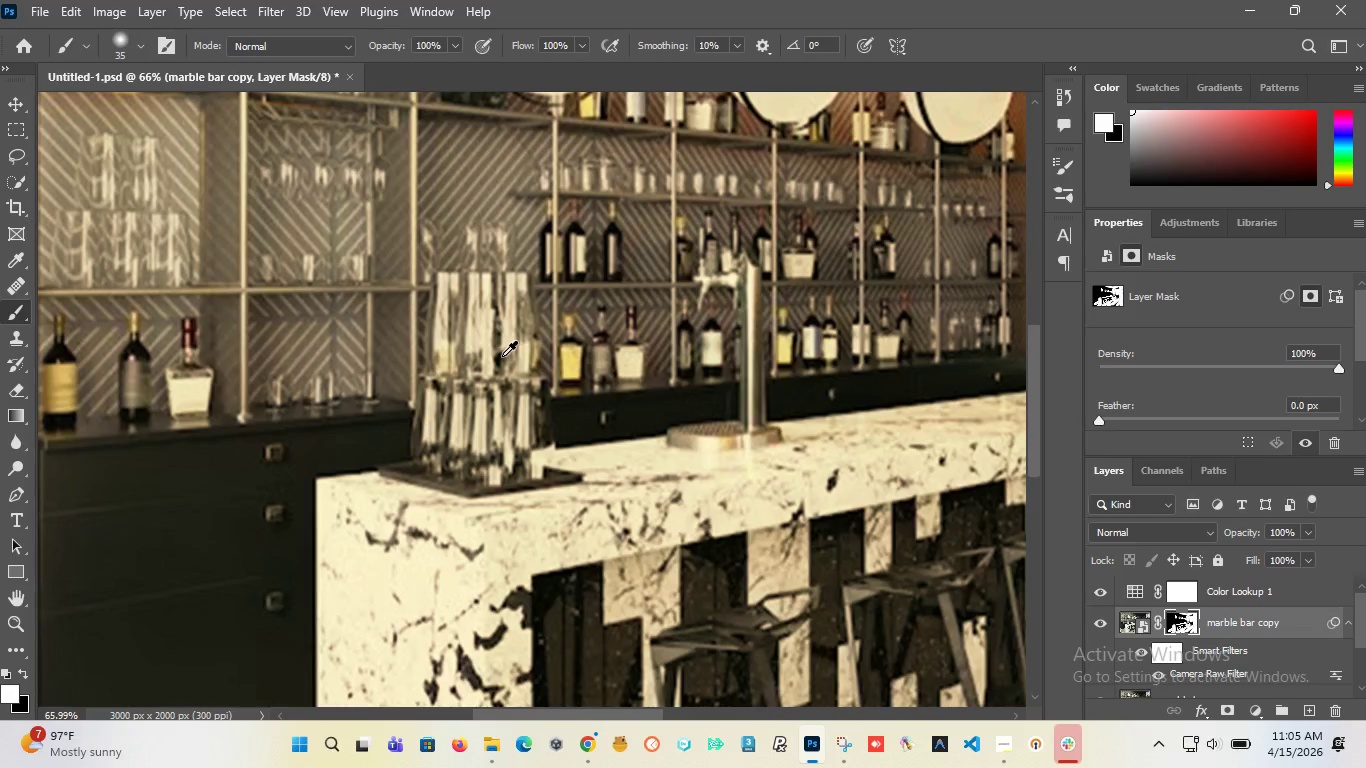 
hold_key(key=AltLeft, duration=1.5)
 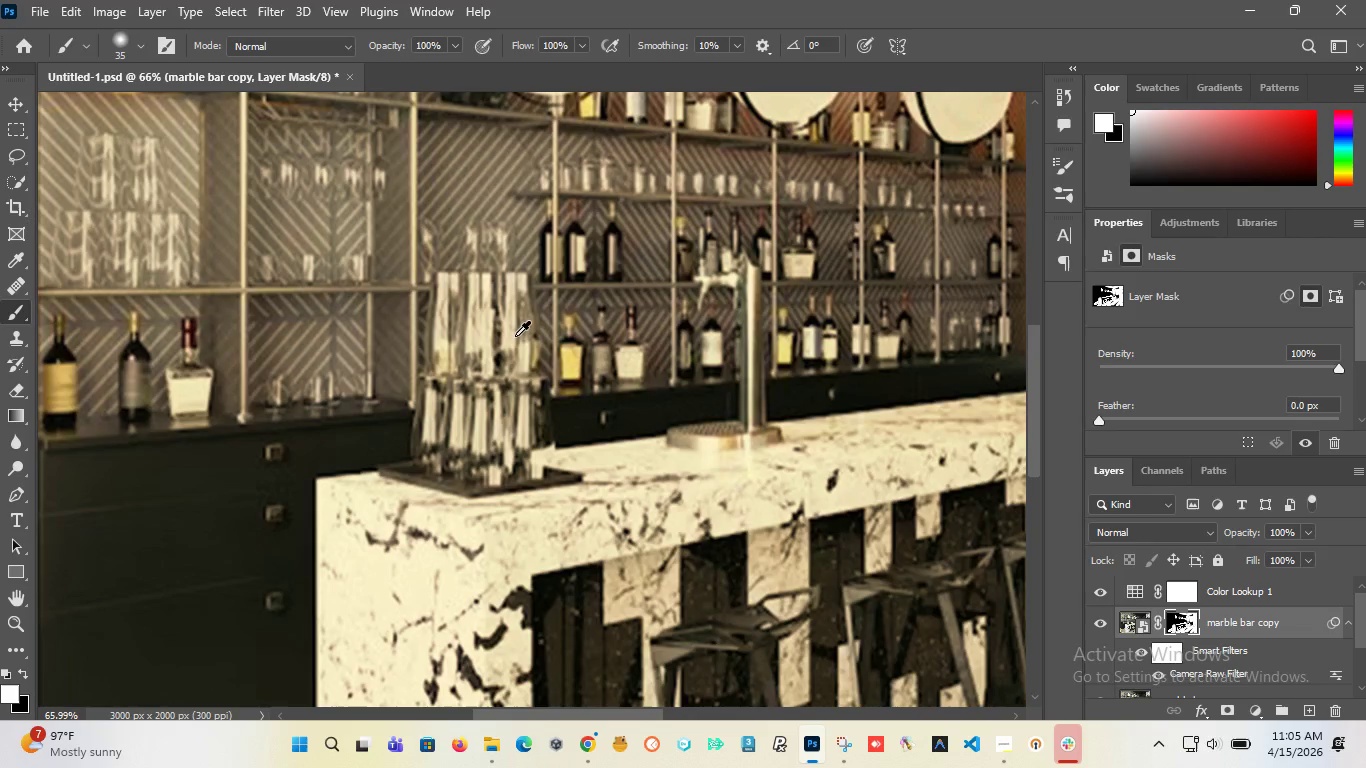 
hold_key(key=AltLeft, duration=1.5)
hold_key(key=AltLeft, duration=1.5)
scroll: coordinate [515, 328], scroll_direction: down, amount: 10.0
 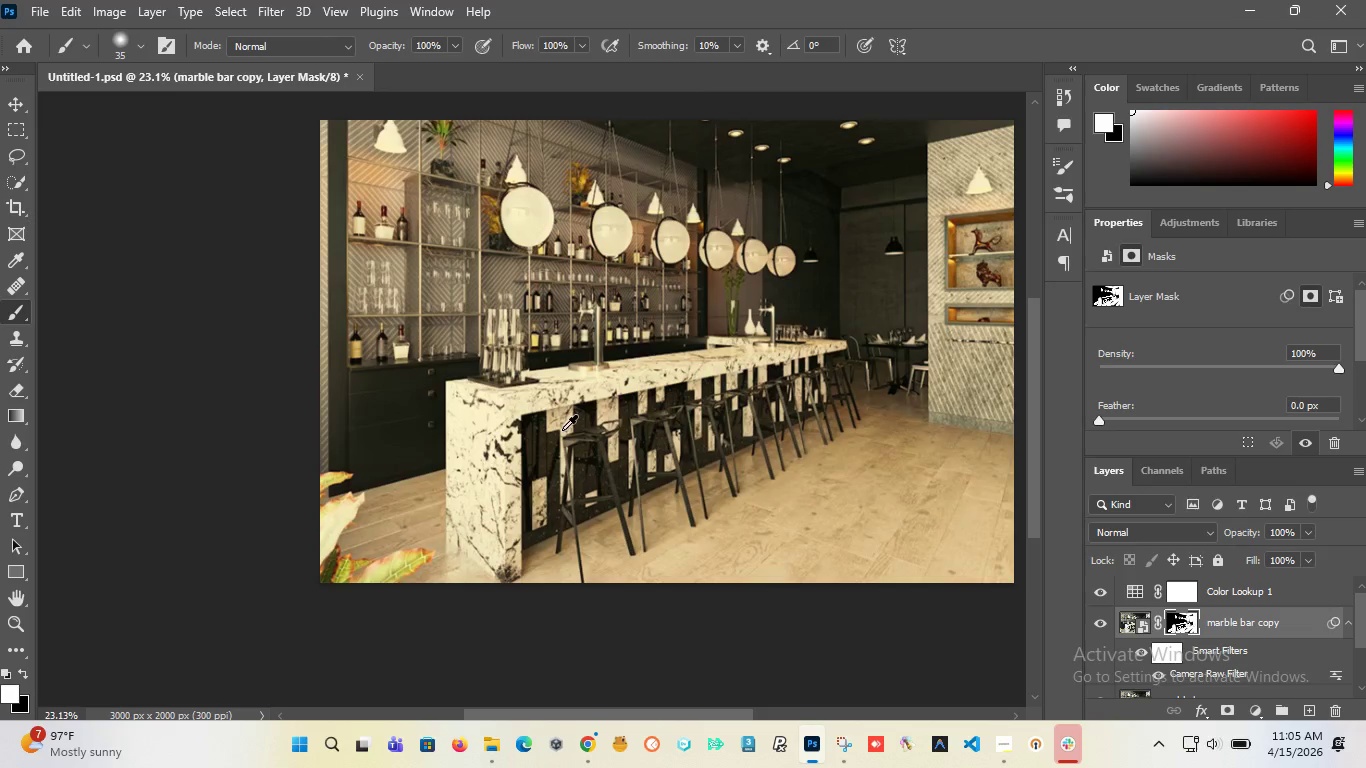 
hold_key(key=AltLeft, duration=1.5)
scroll: coordinate [556, 476], scroll_direction: up, amount: 9.0
 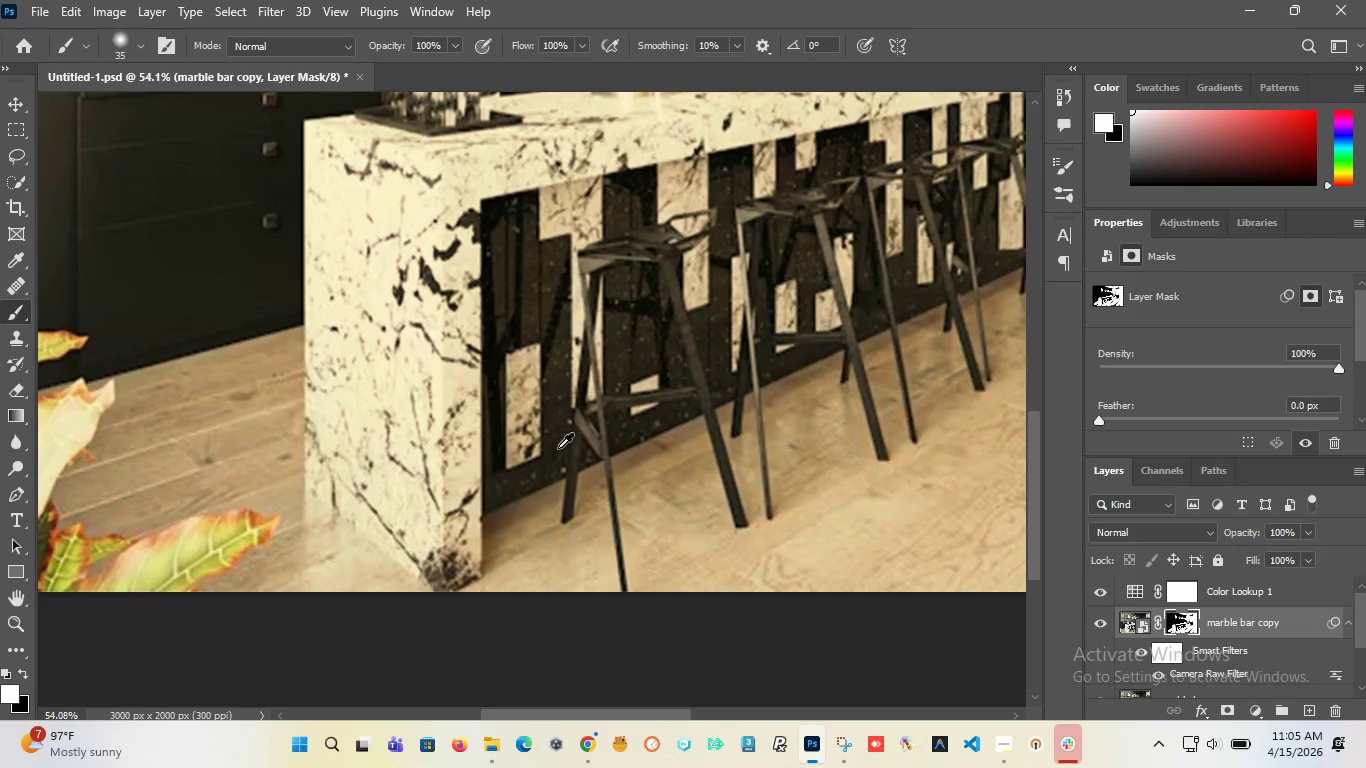 
hold_key(key=AltLeft, duration=1.48)
scroll: coordinate [544, 369], scroll_direction: down, amount: 6.0
 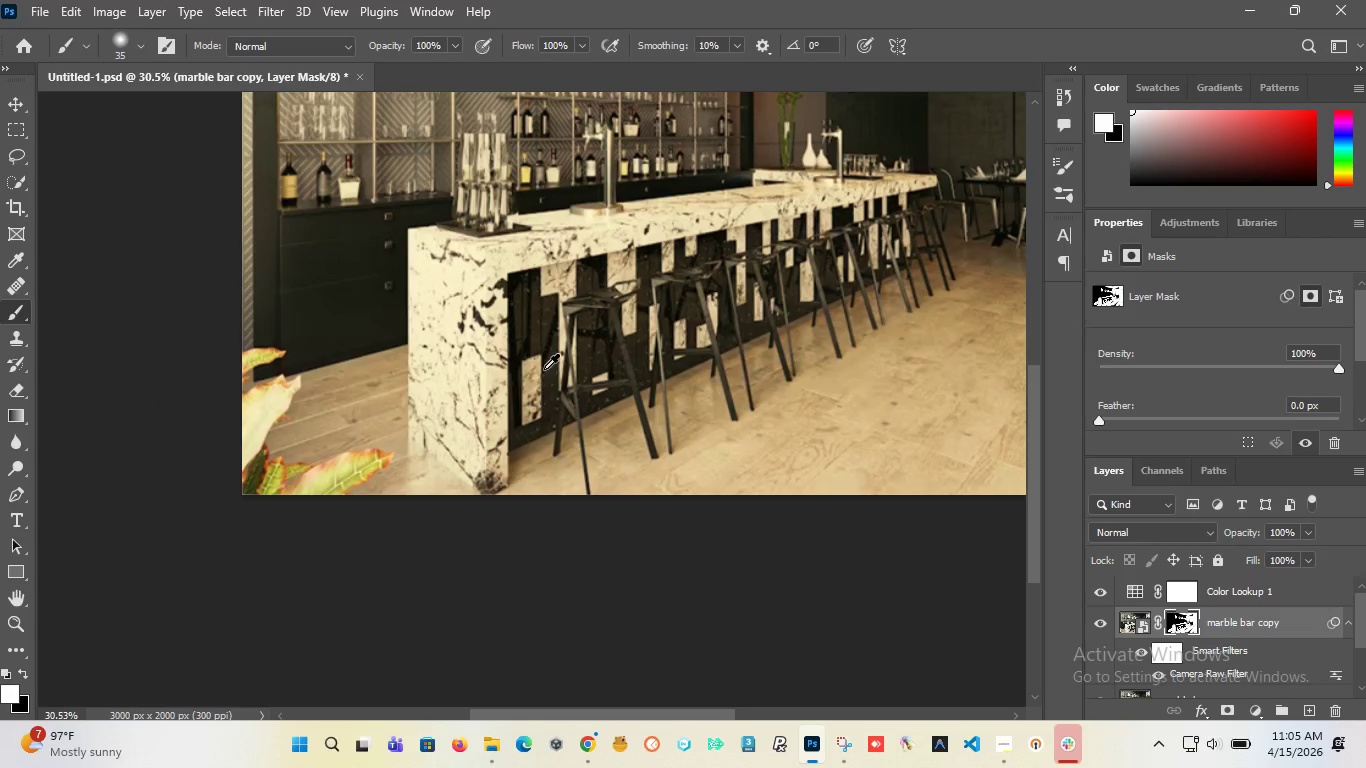 
hold_key(key=AltLeft, duration=11.66)
scroll: coordinate [520, 315], scroll_direction: up, amount: 16.0
 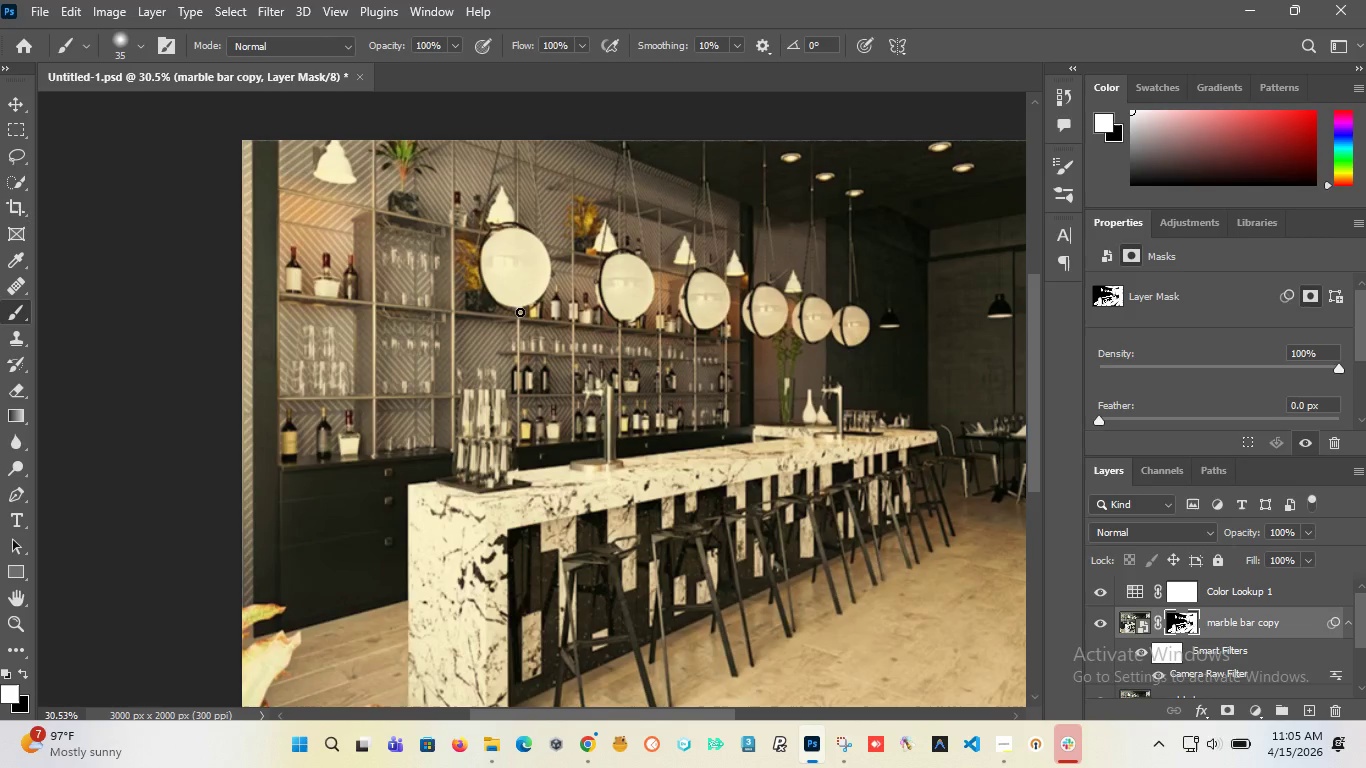 
scroll: coordinate [584, 444], scroll_direction: down, amount: 5.0
 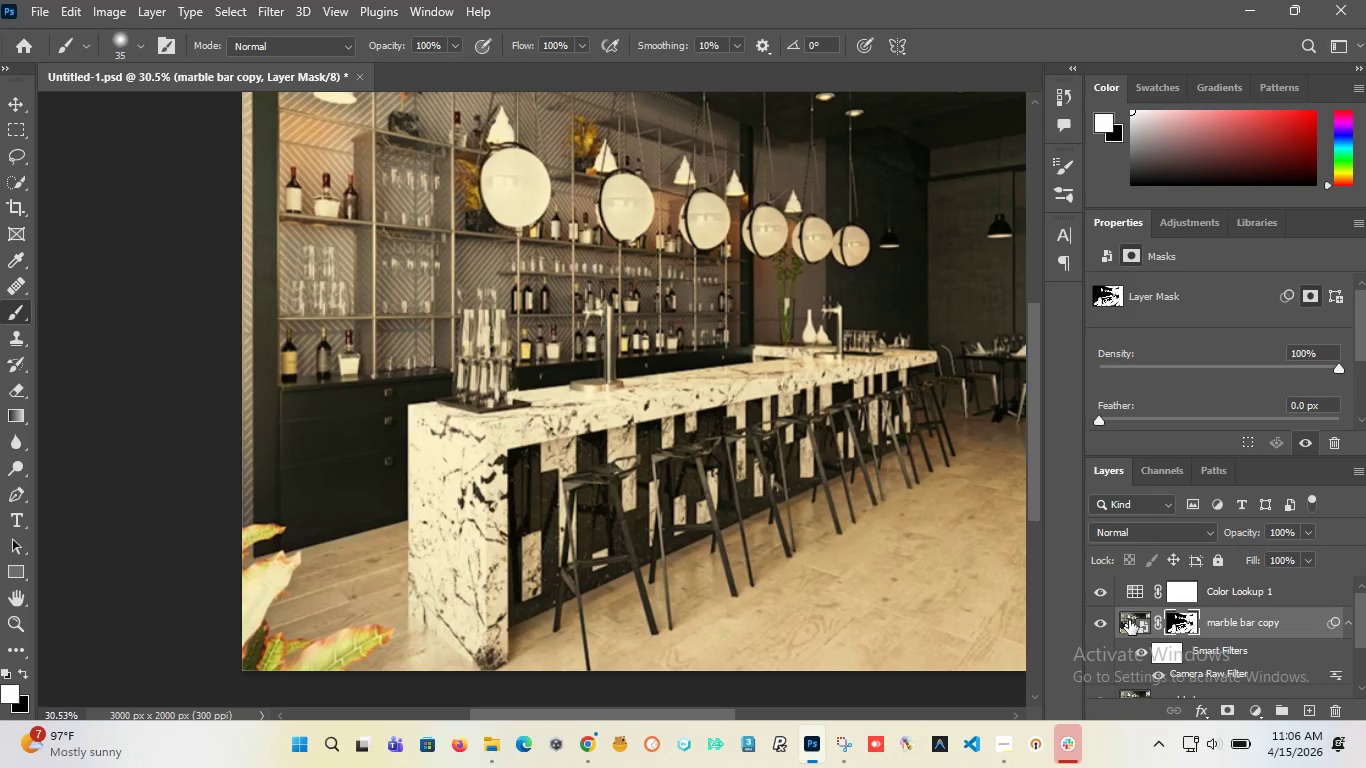 
left_click([1102, 620])
 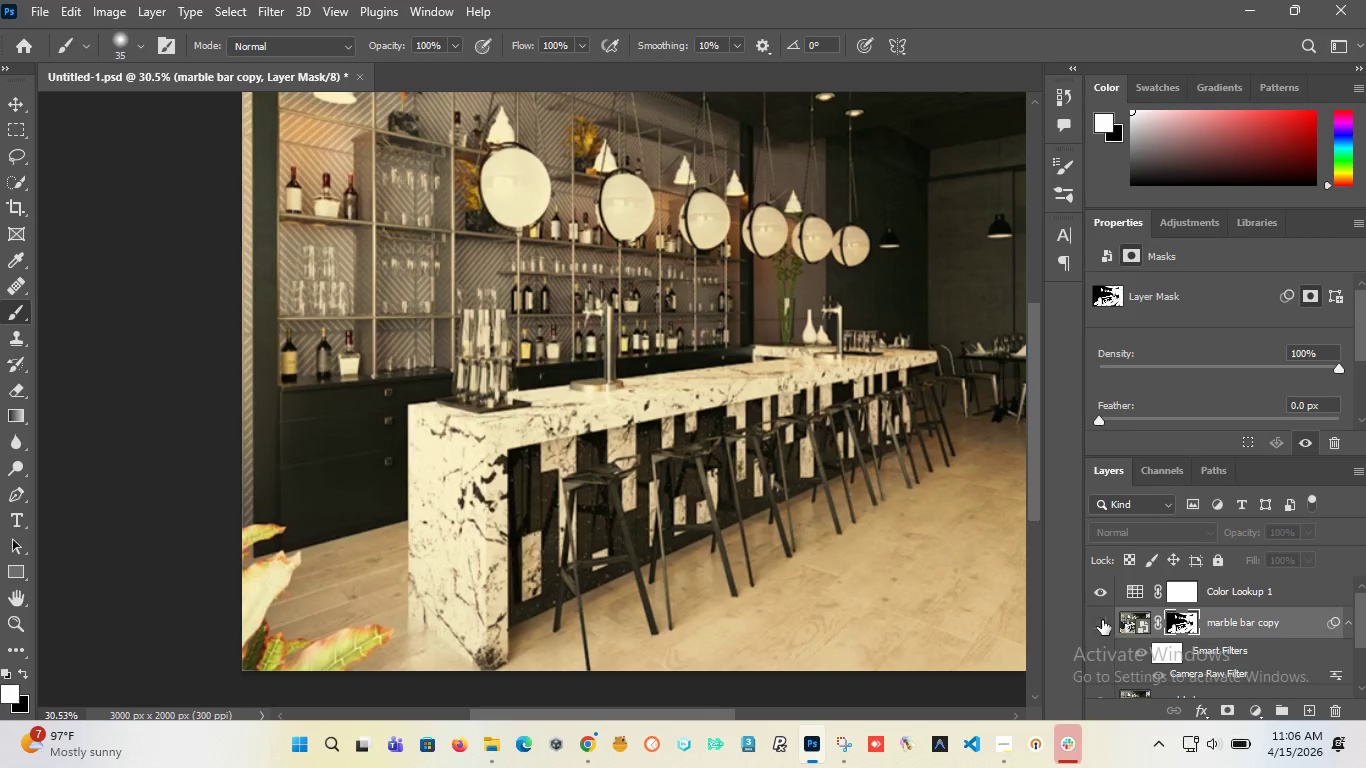 
left_click([1102, 620])
 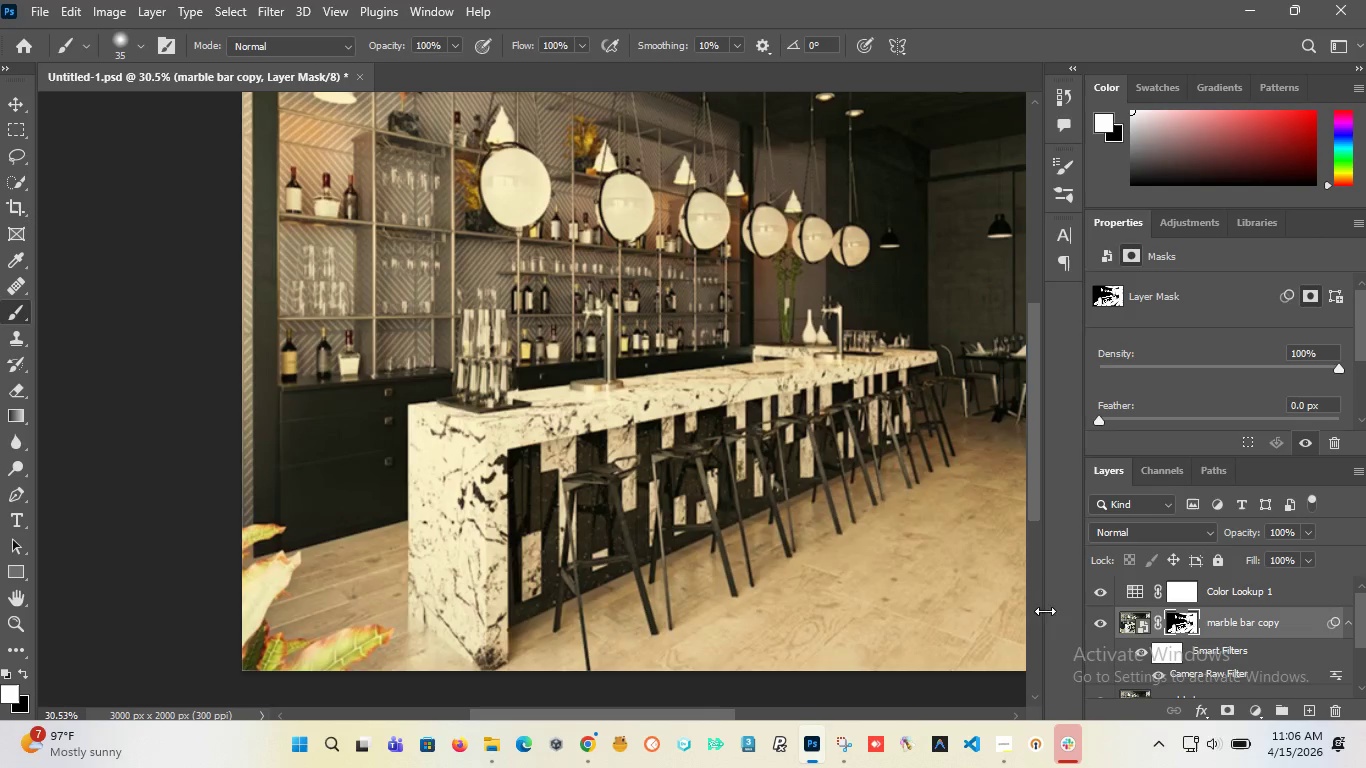 
hold_key(key=AltLeft, duration=1.3)
scroll: coordinate [624, 388], scroll_direction: down, amount: 3.0
 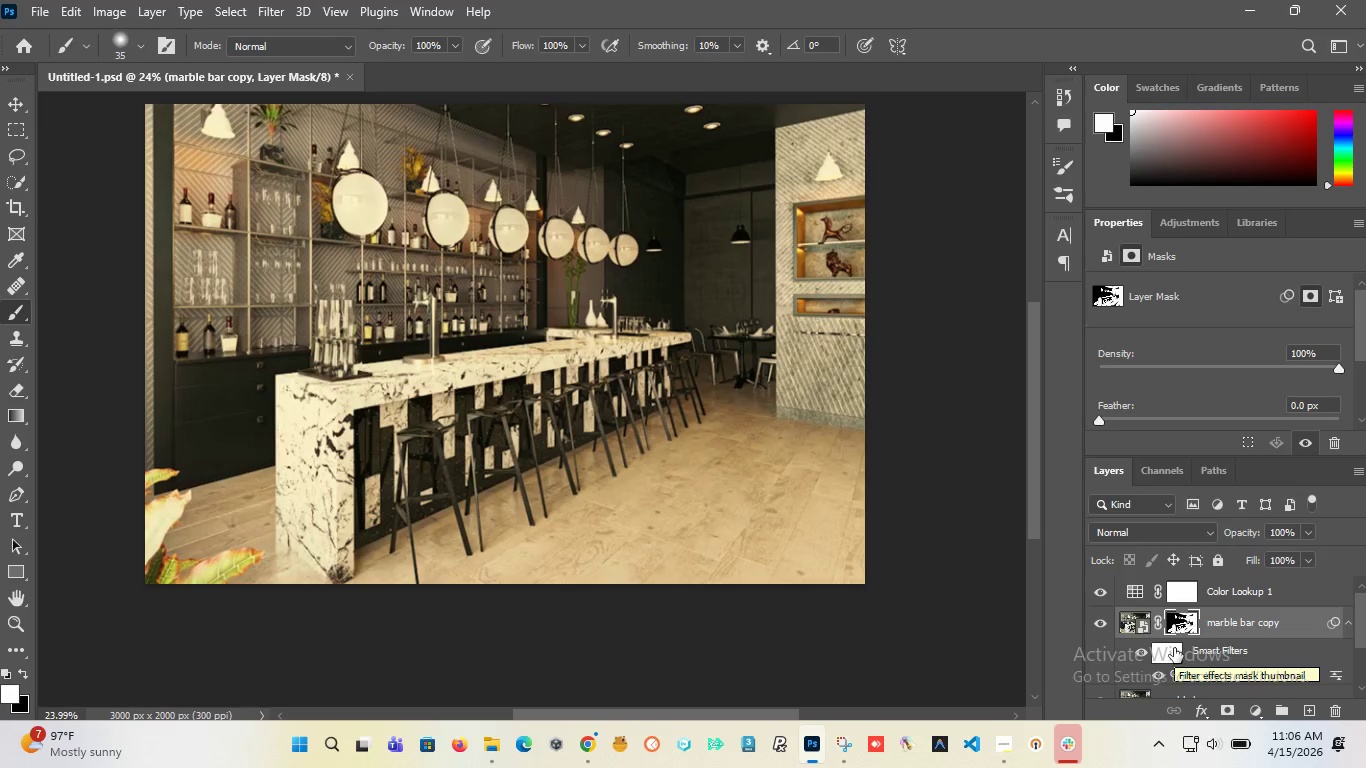 
wait(6.57)
 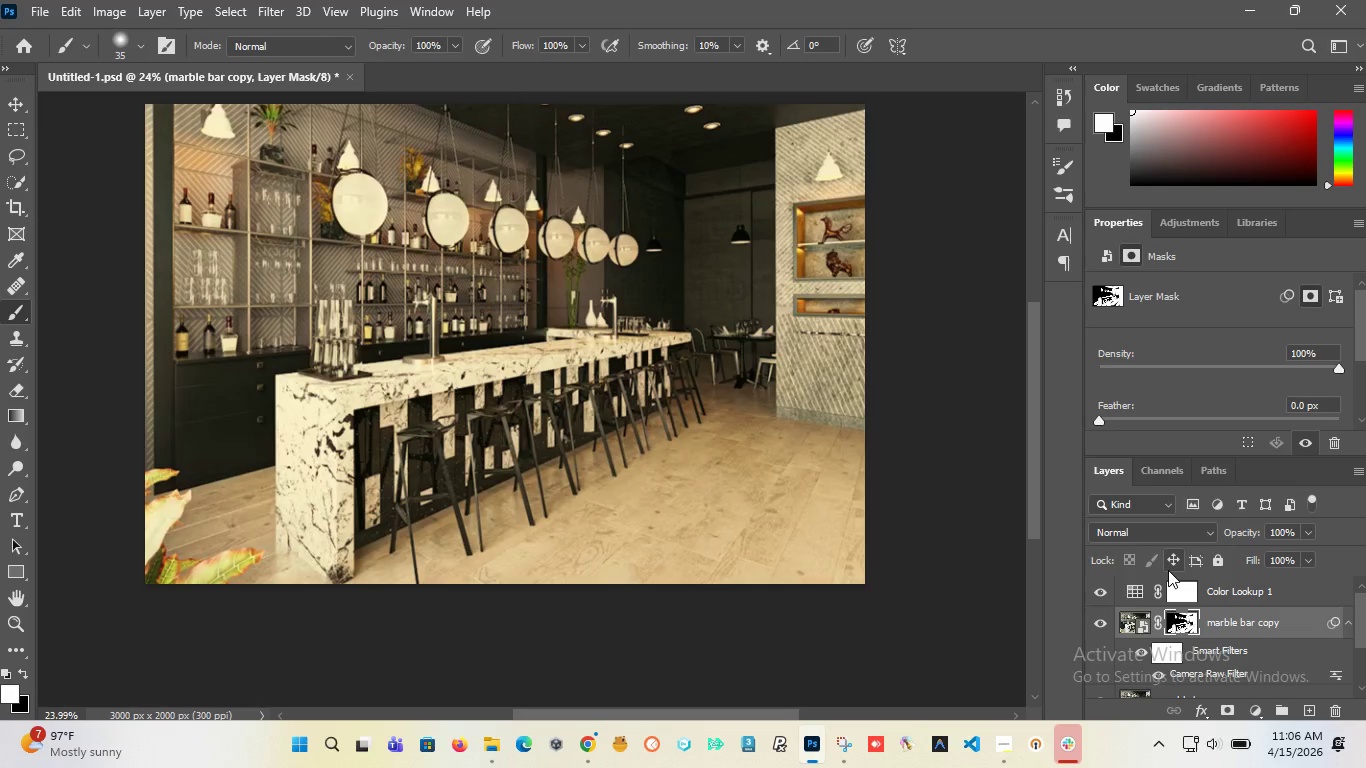 
scroll: coordinate [815, 516], scroll_direction: up, amount: 3.0
 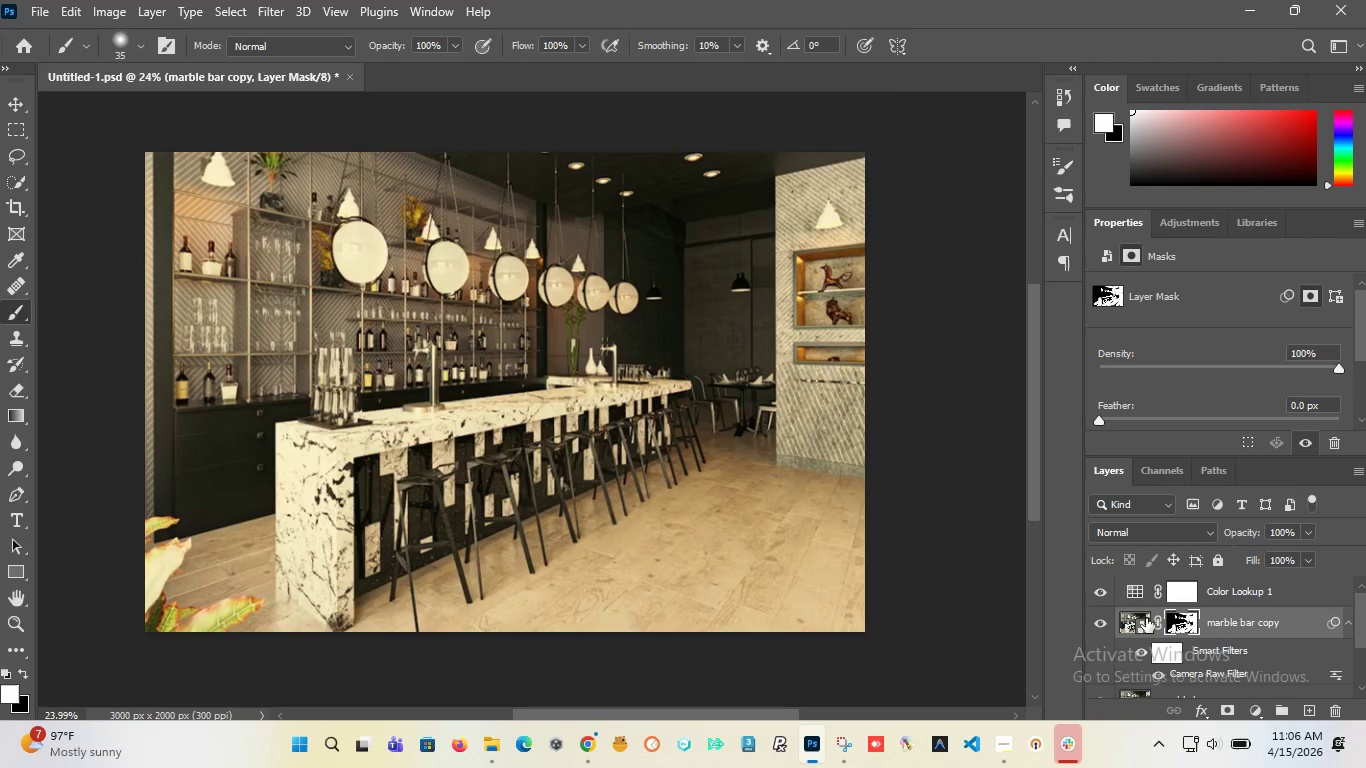 
wait(5.62)
 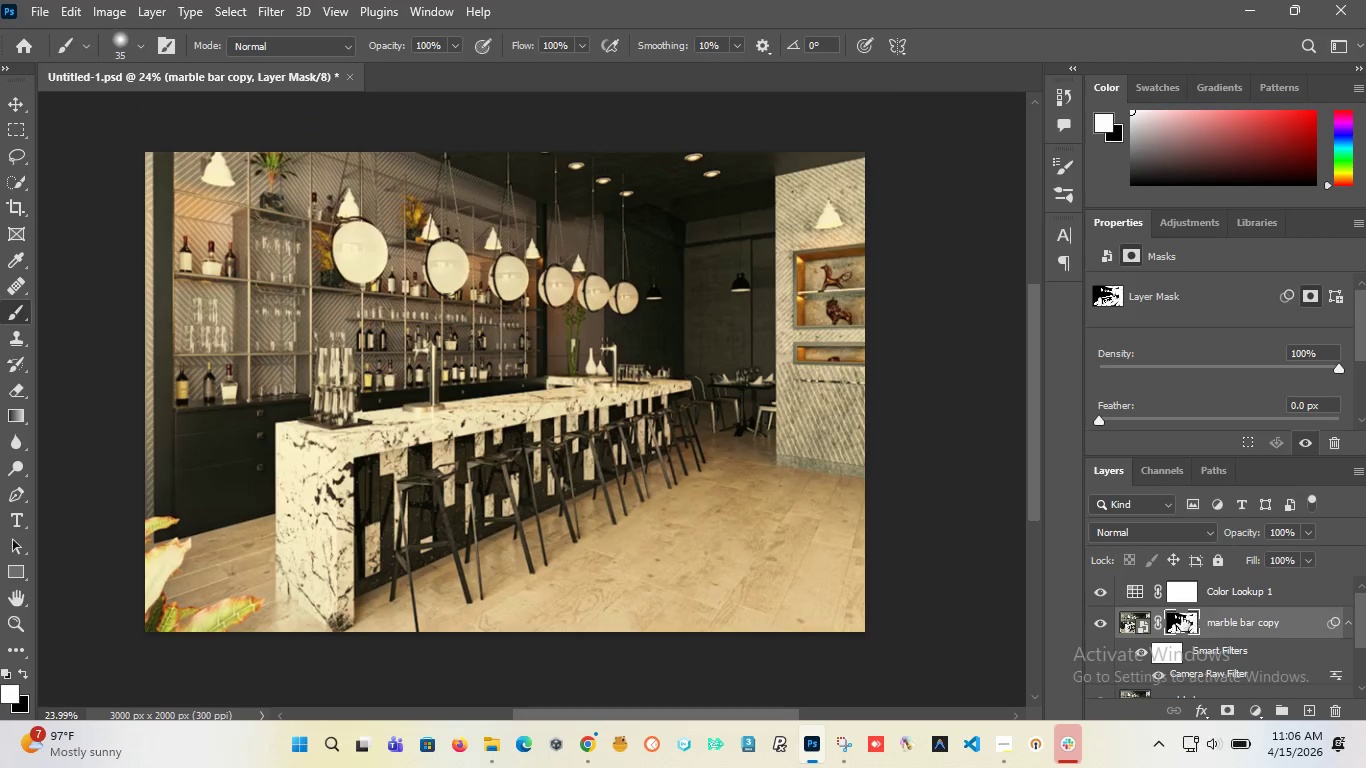 
right_click([1146, 618])
 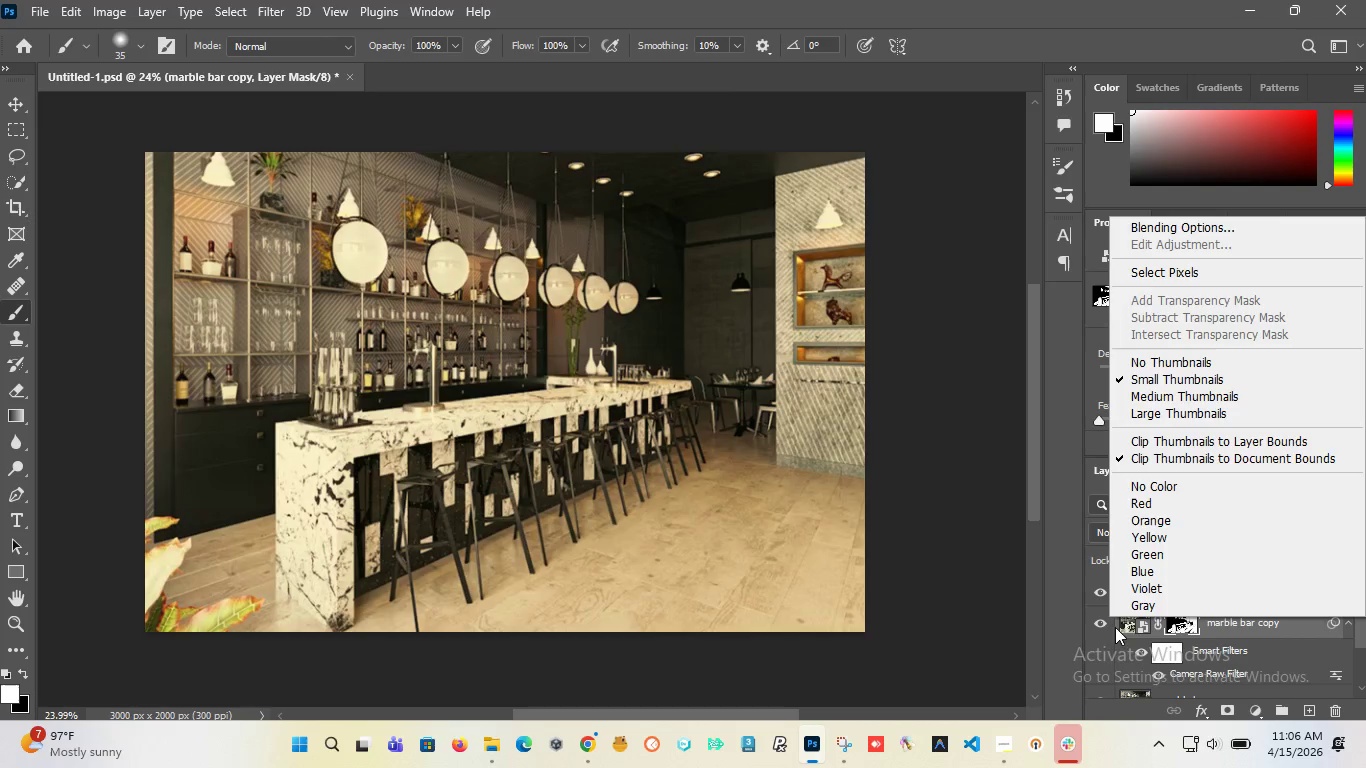 
double_click([1125, 626])
 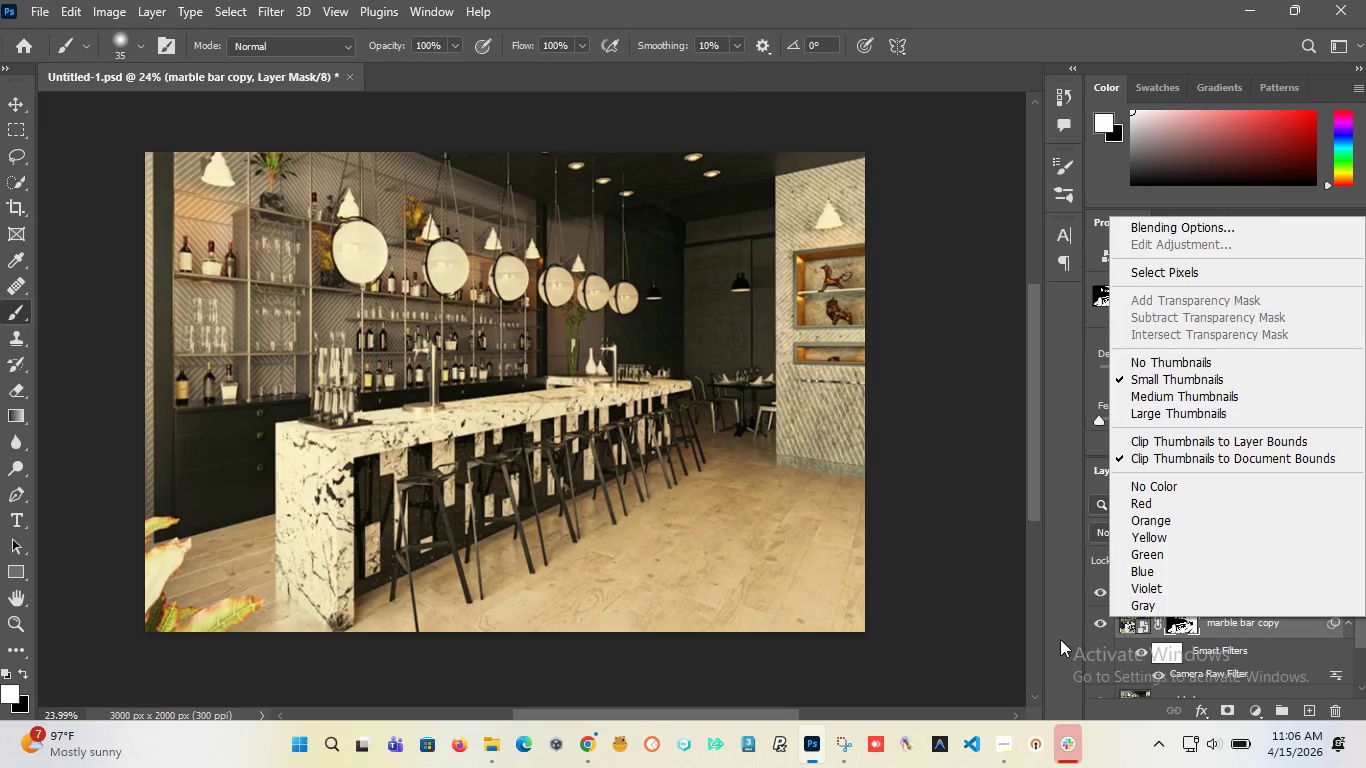 
left_click([1058, 639])
 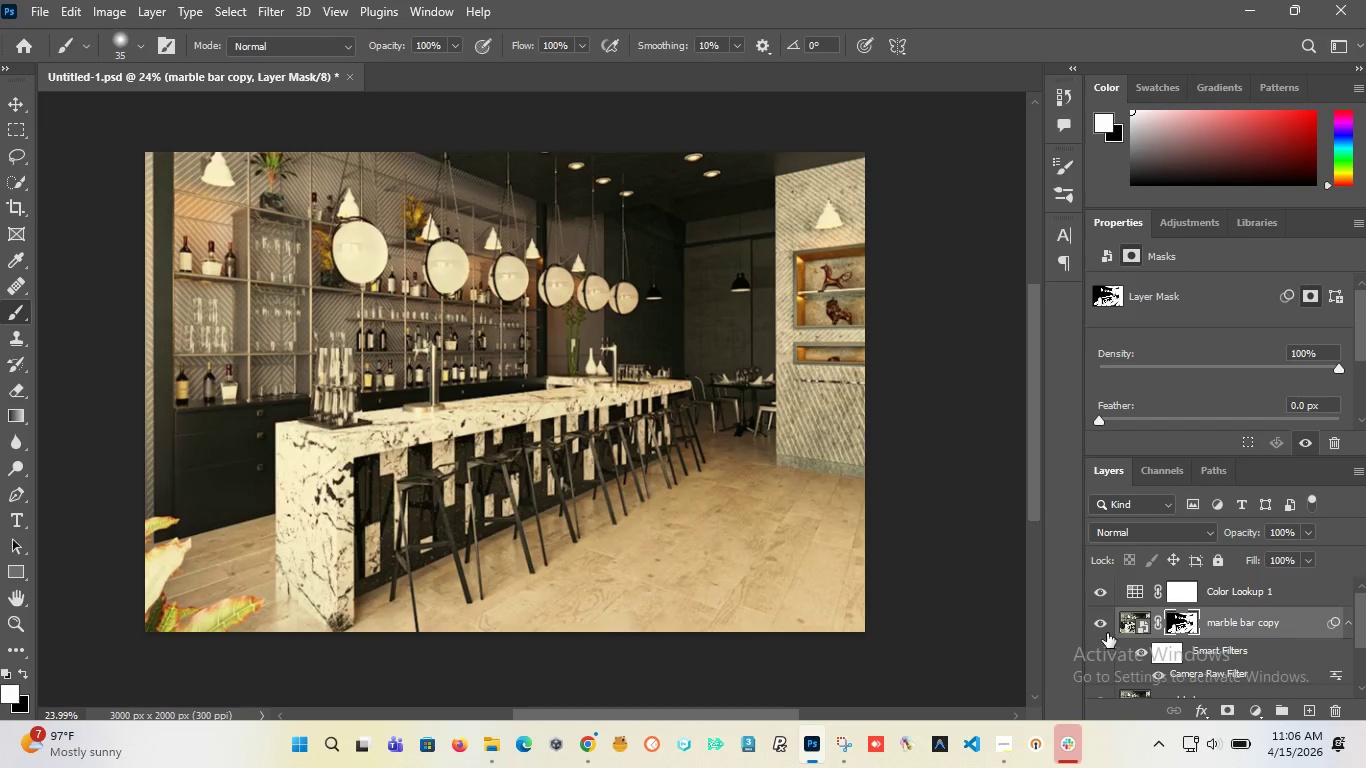 
right_click([1130, 617])
 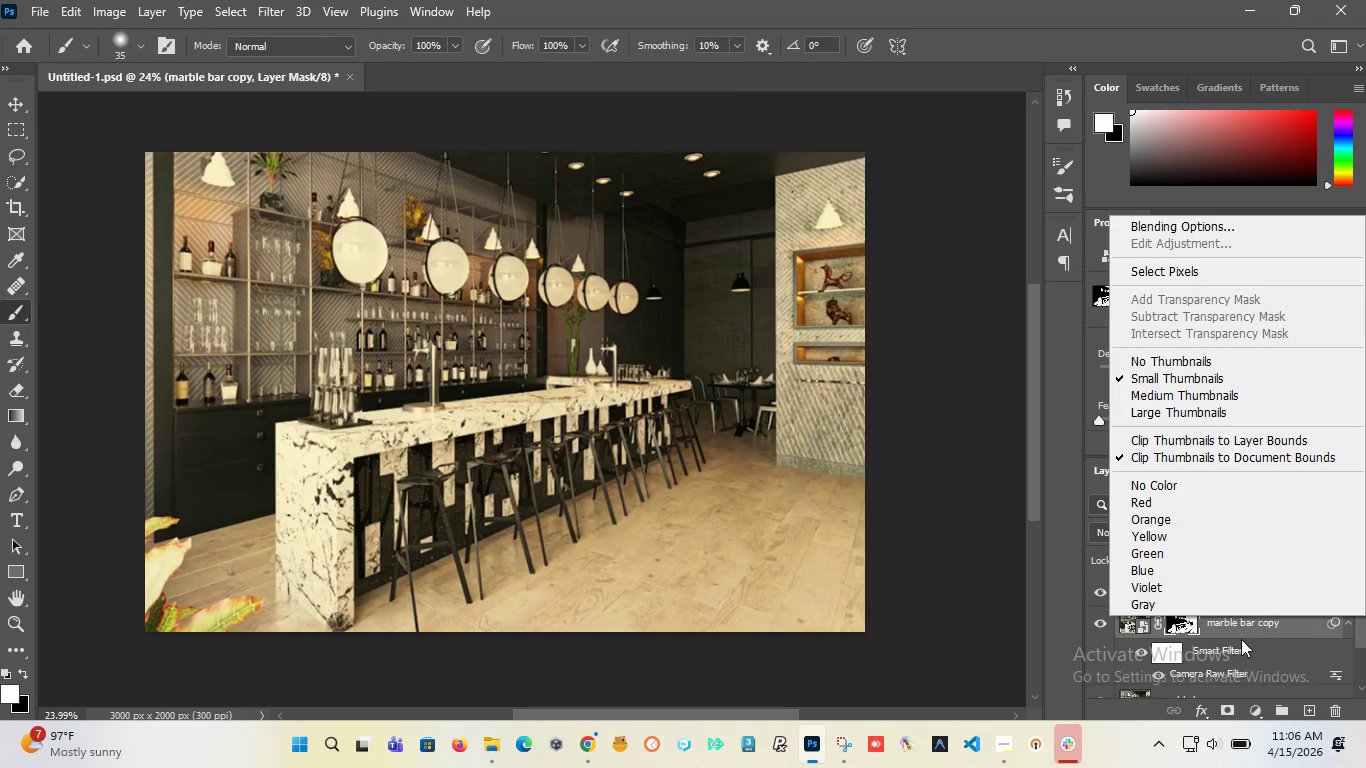 
right_click([1243, 623])
 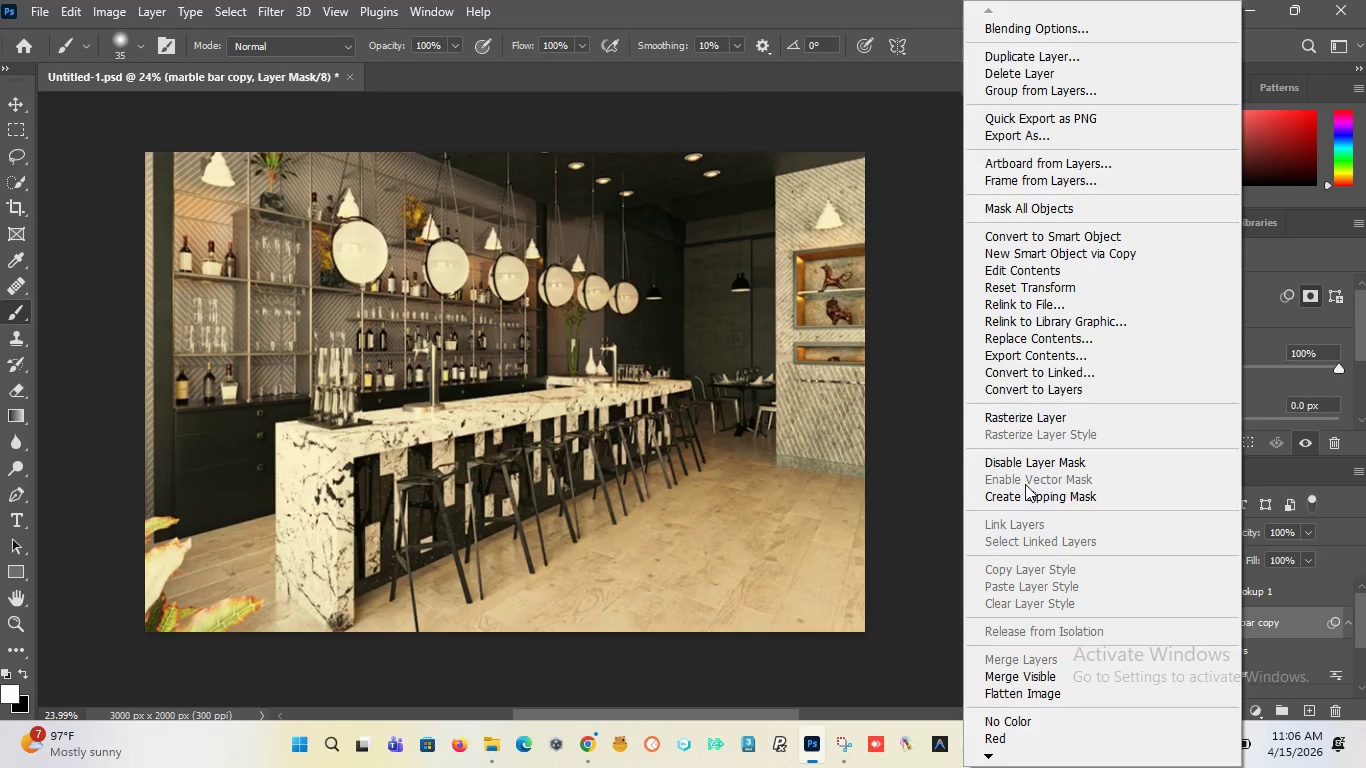 
wait(8.58)
 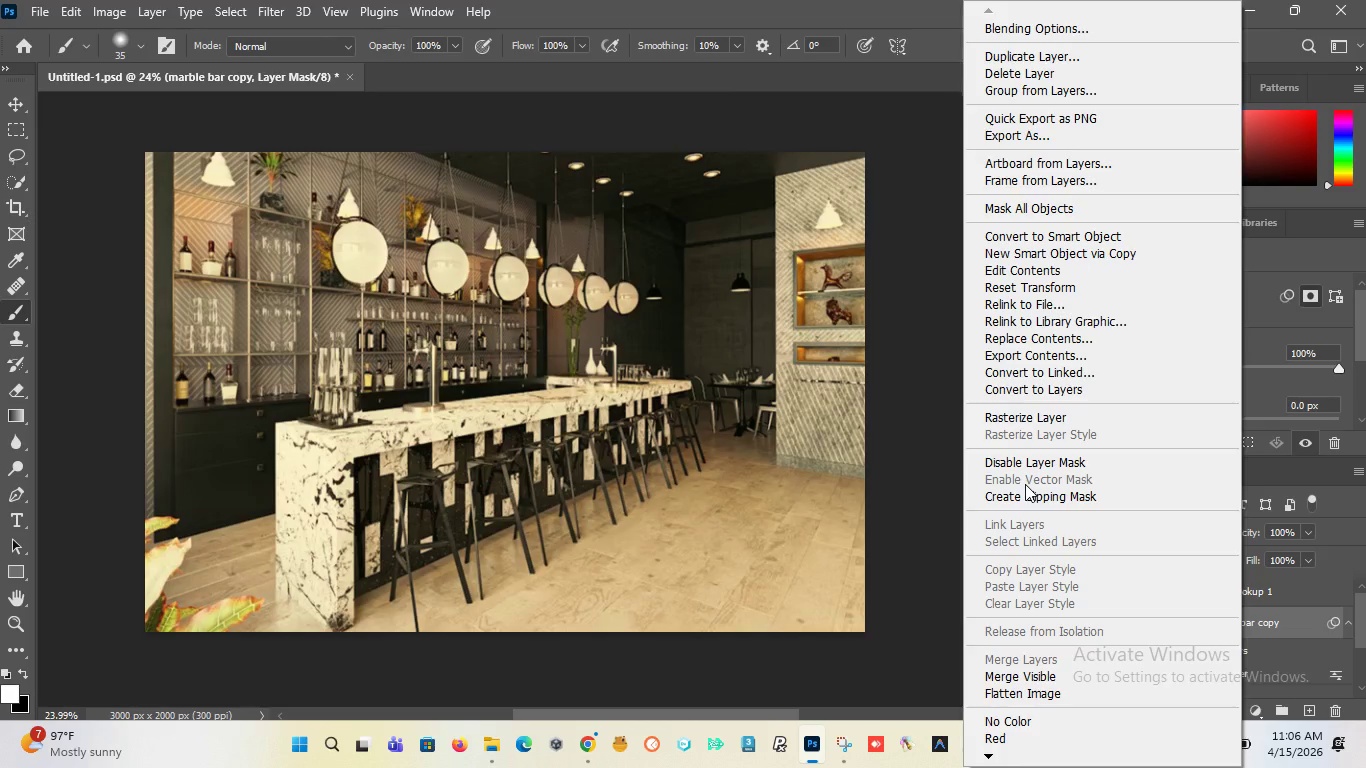 
left_click([935, 548])
 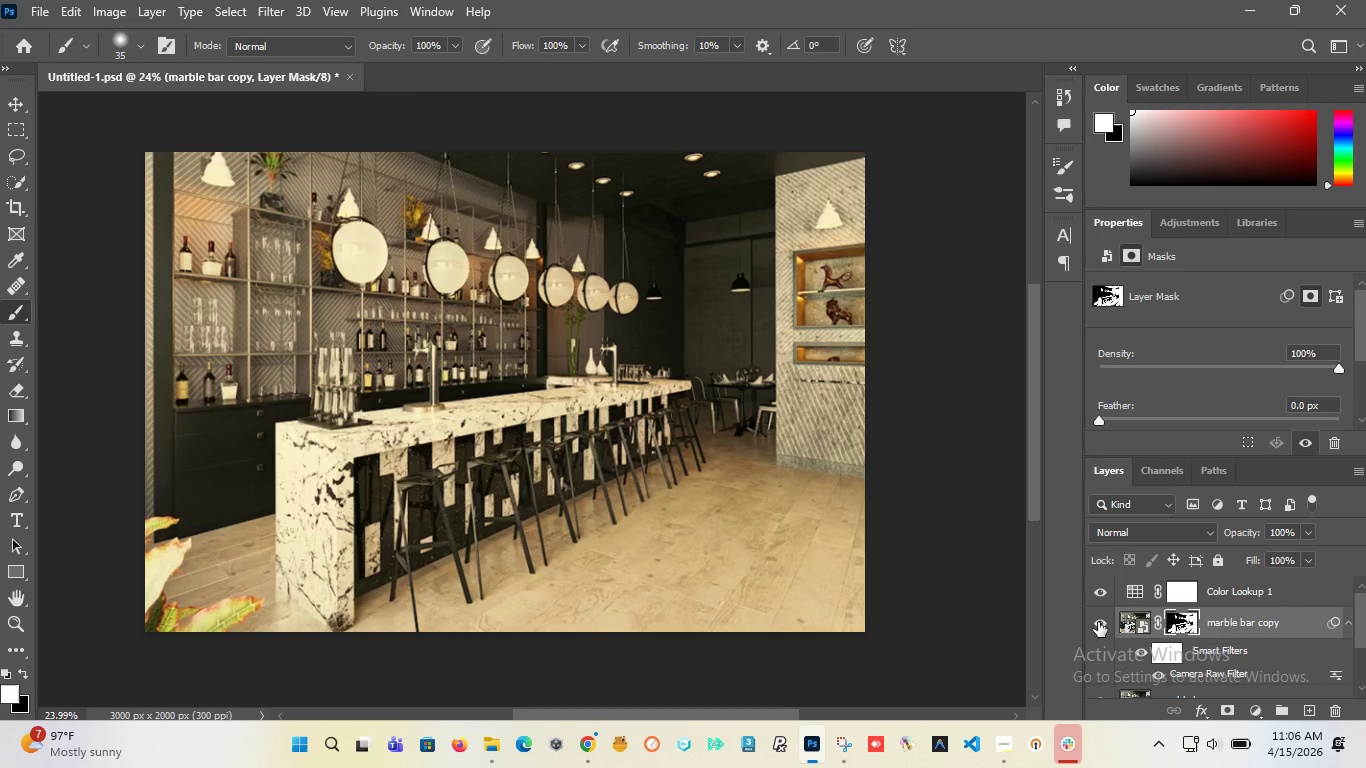 
left_click([1098, 622])
 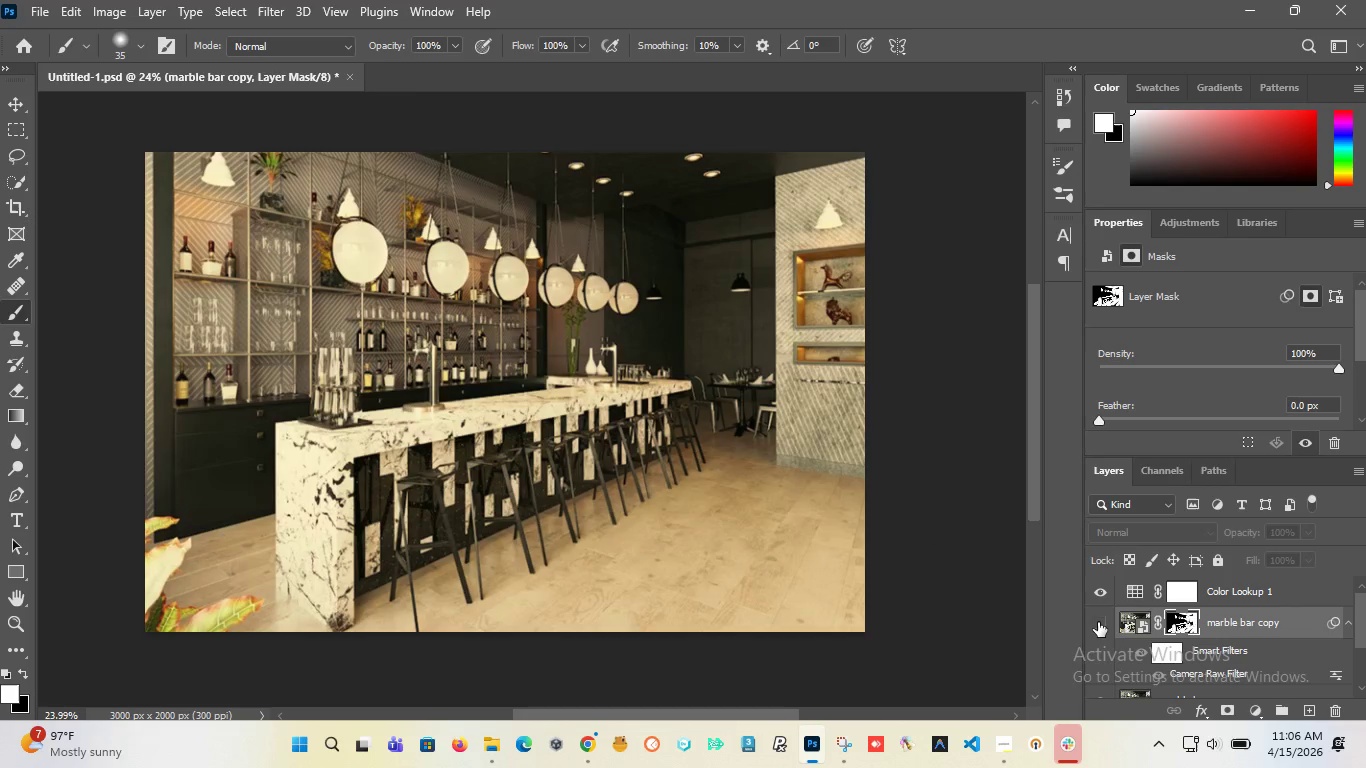 
left_click([1098, 622])
 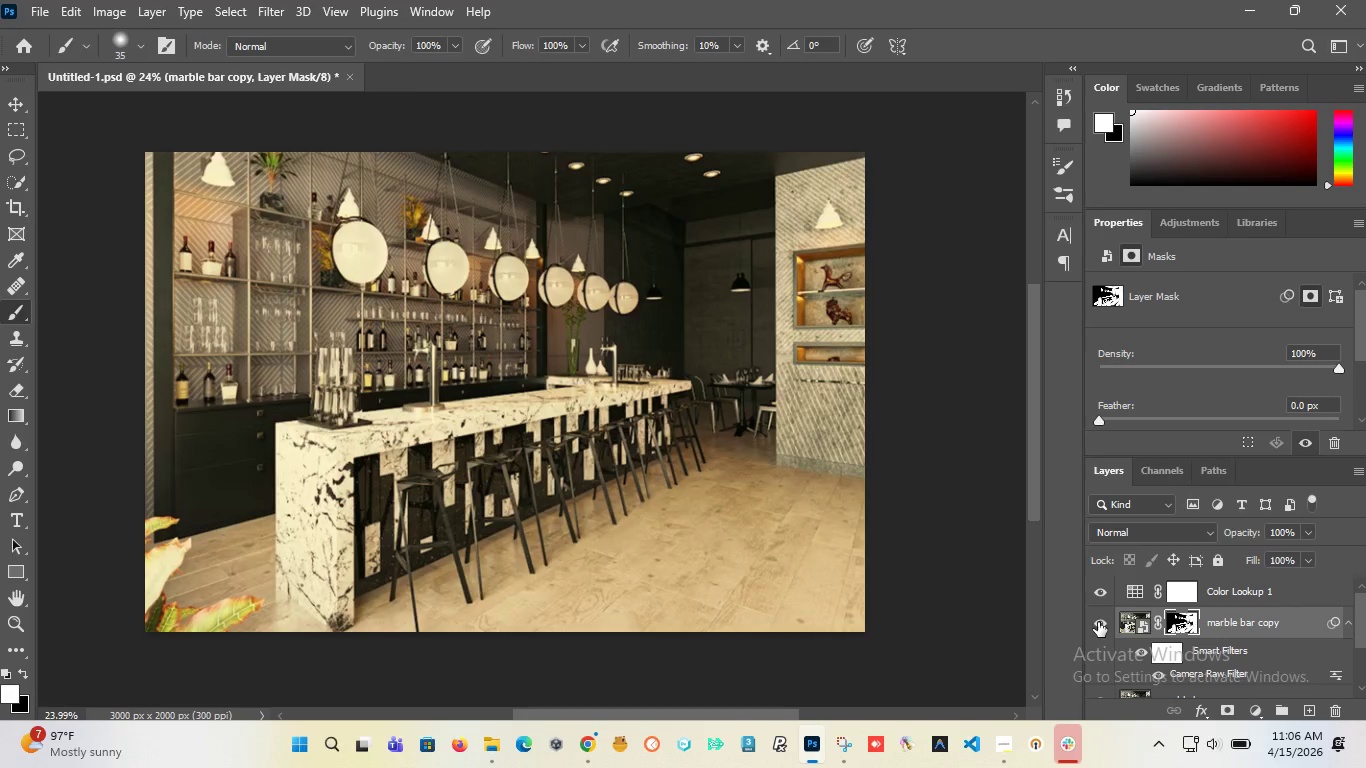 
left_click([1098, 622])
 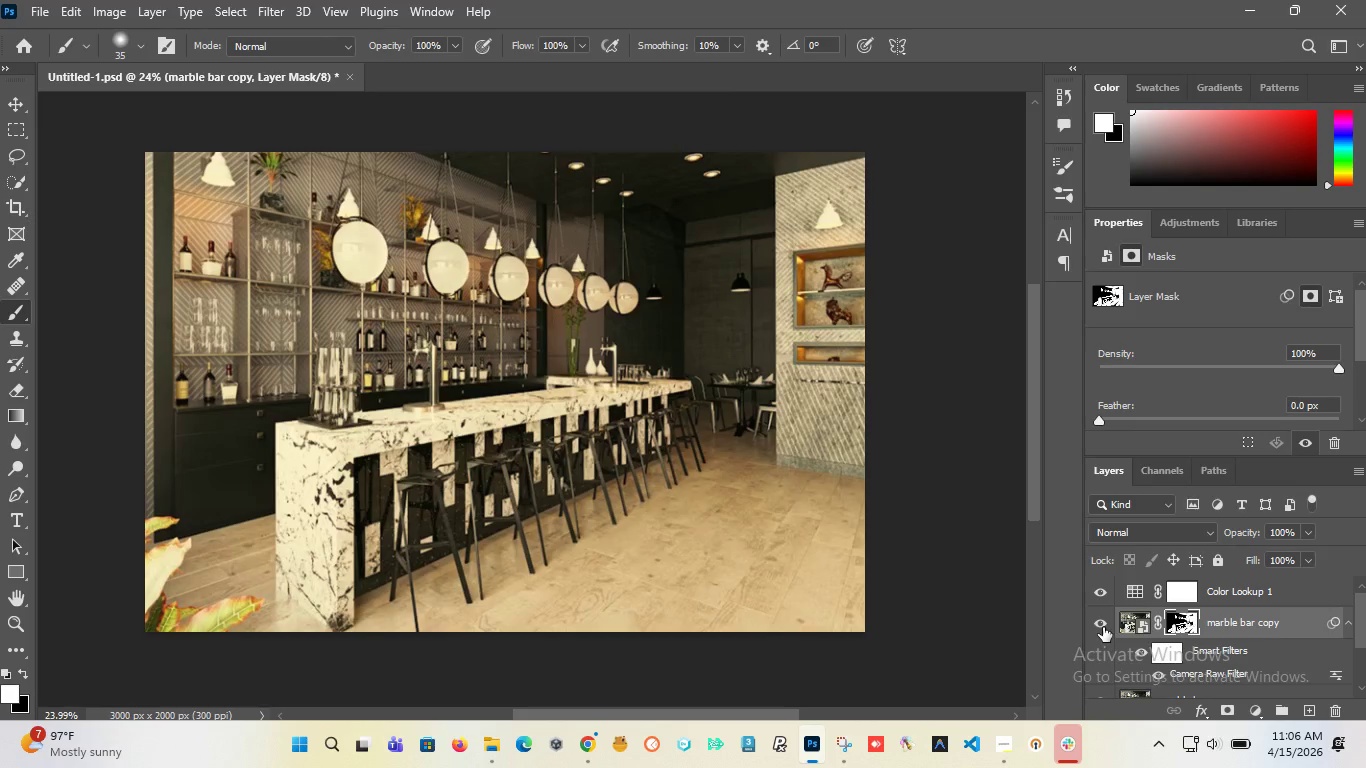 
scroll: coordinate [1156, 642], scroll_direction: down, amount: 3.0
 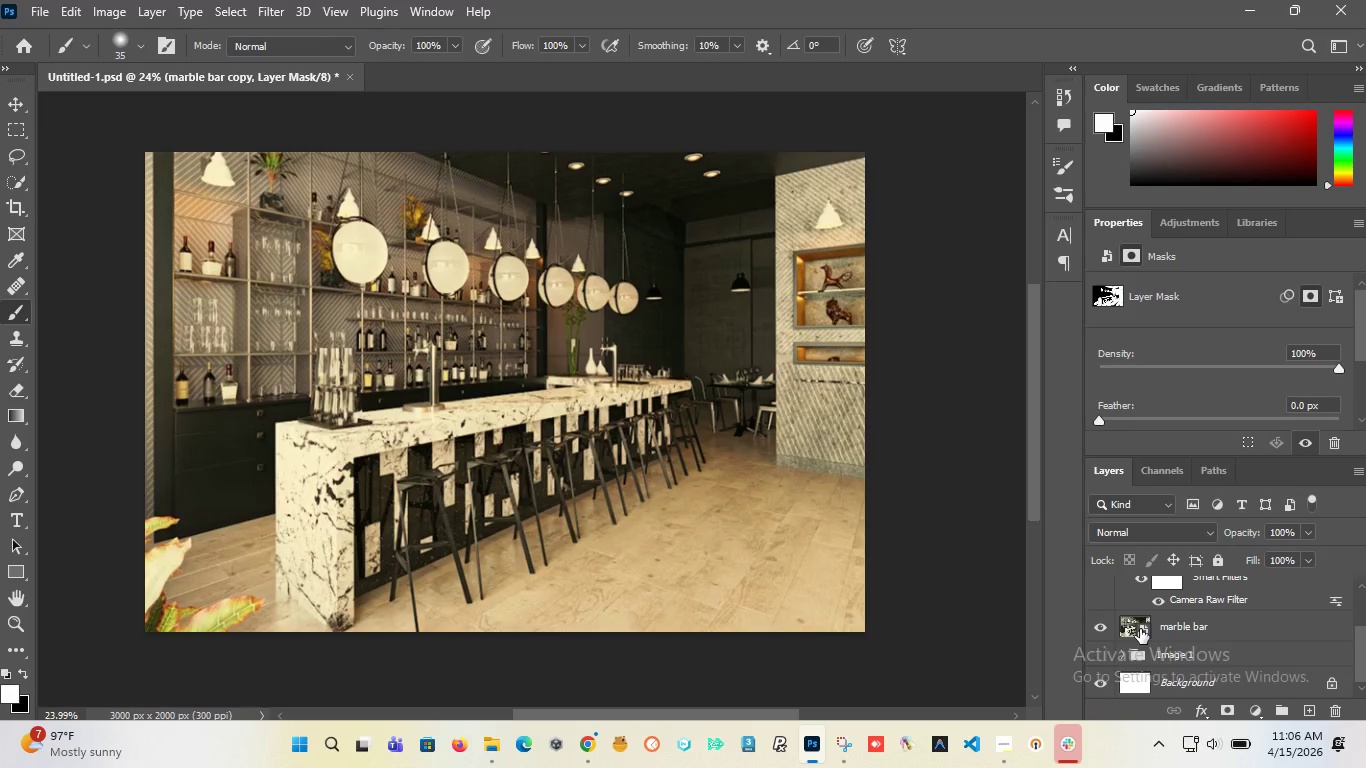 
left_click([1140, 629])
 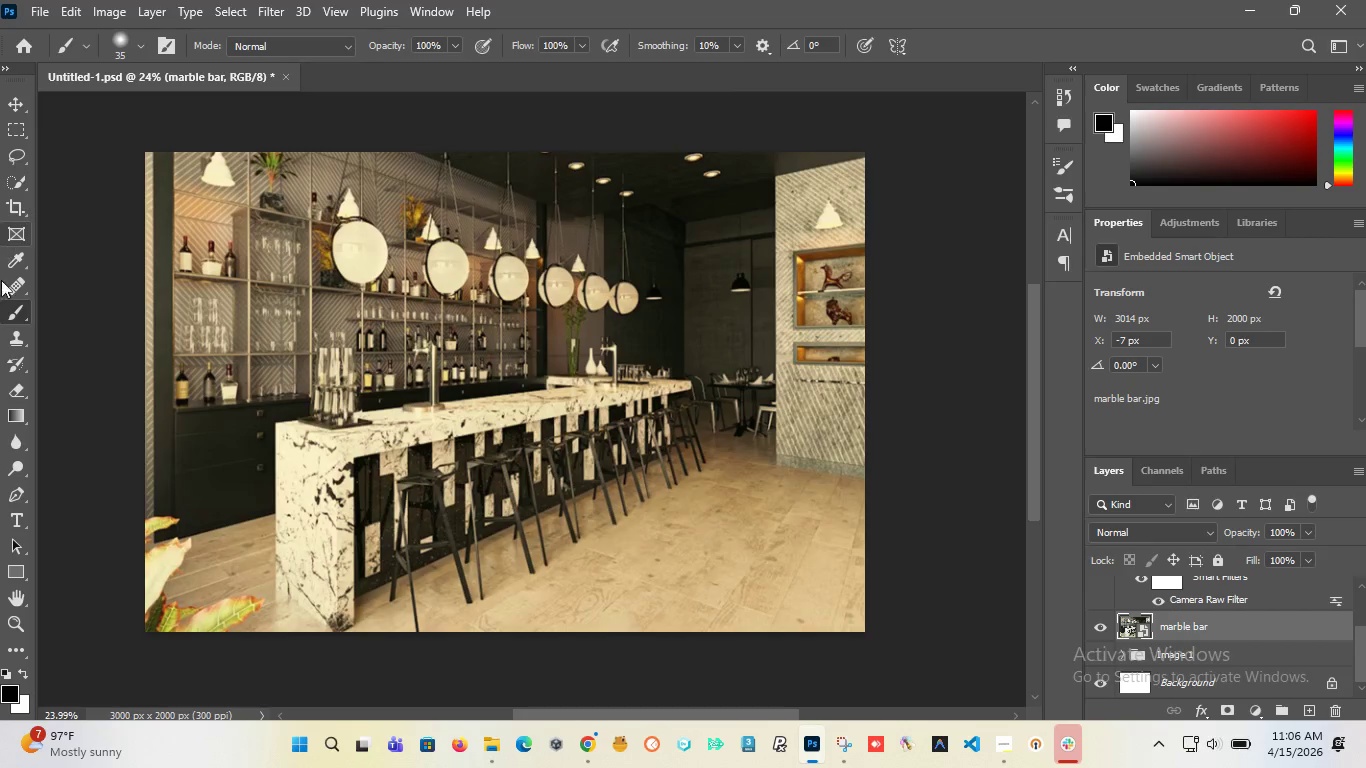 
left_click([7, 285])
 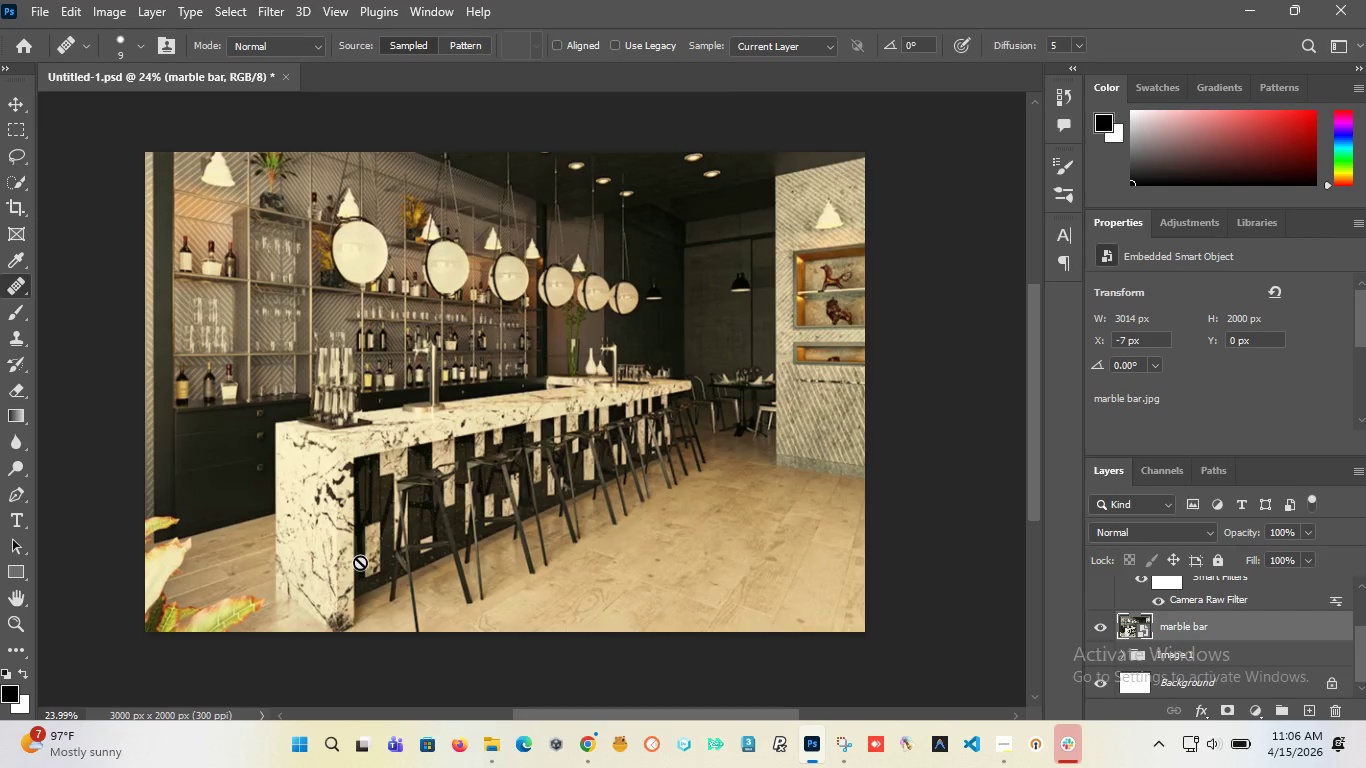 
hold_key(key=AltLeft, duration=1.09)
hold_key(key=AltLeft, duration=1.62)
scroll: coordinate [413, 524], scroll_direction: up, amount: 9.0
 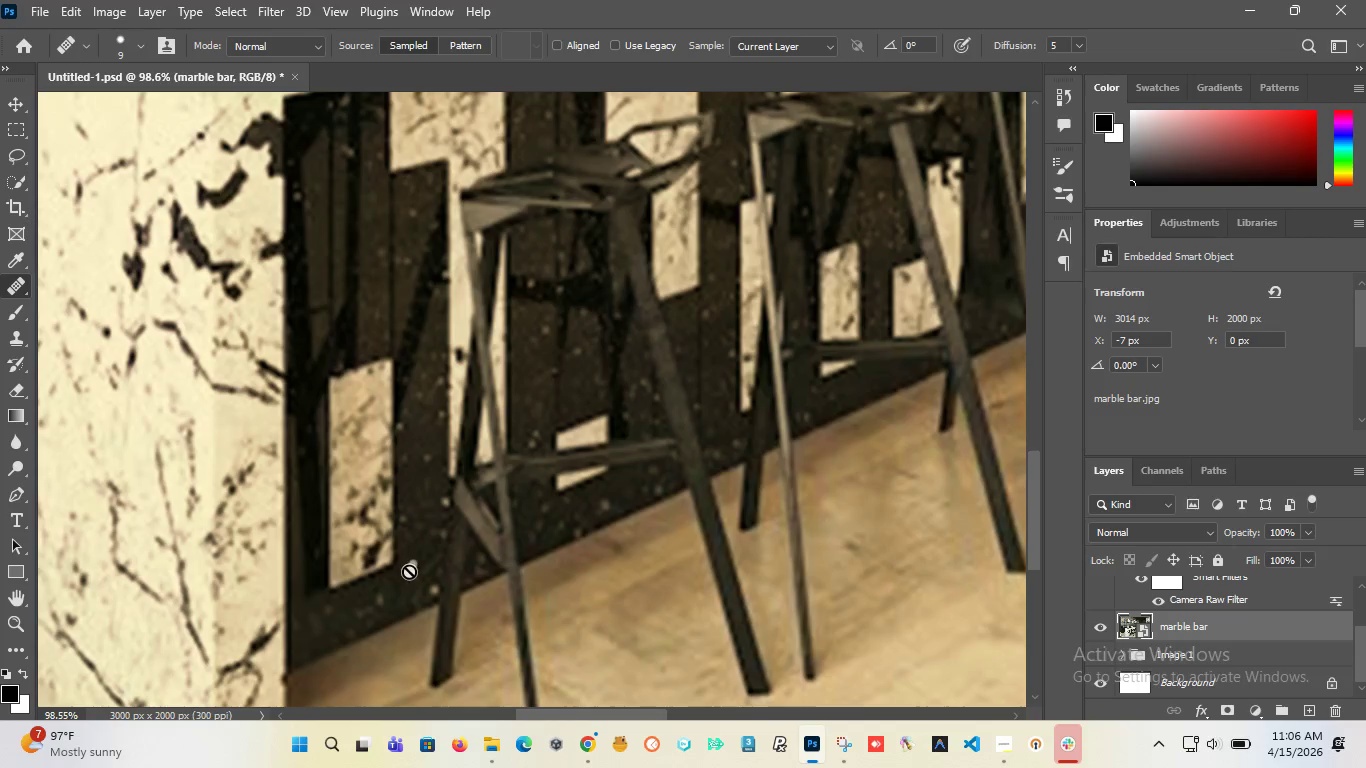 
hold_key(key=AltLeft, duration=1.51)
 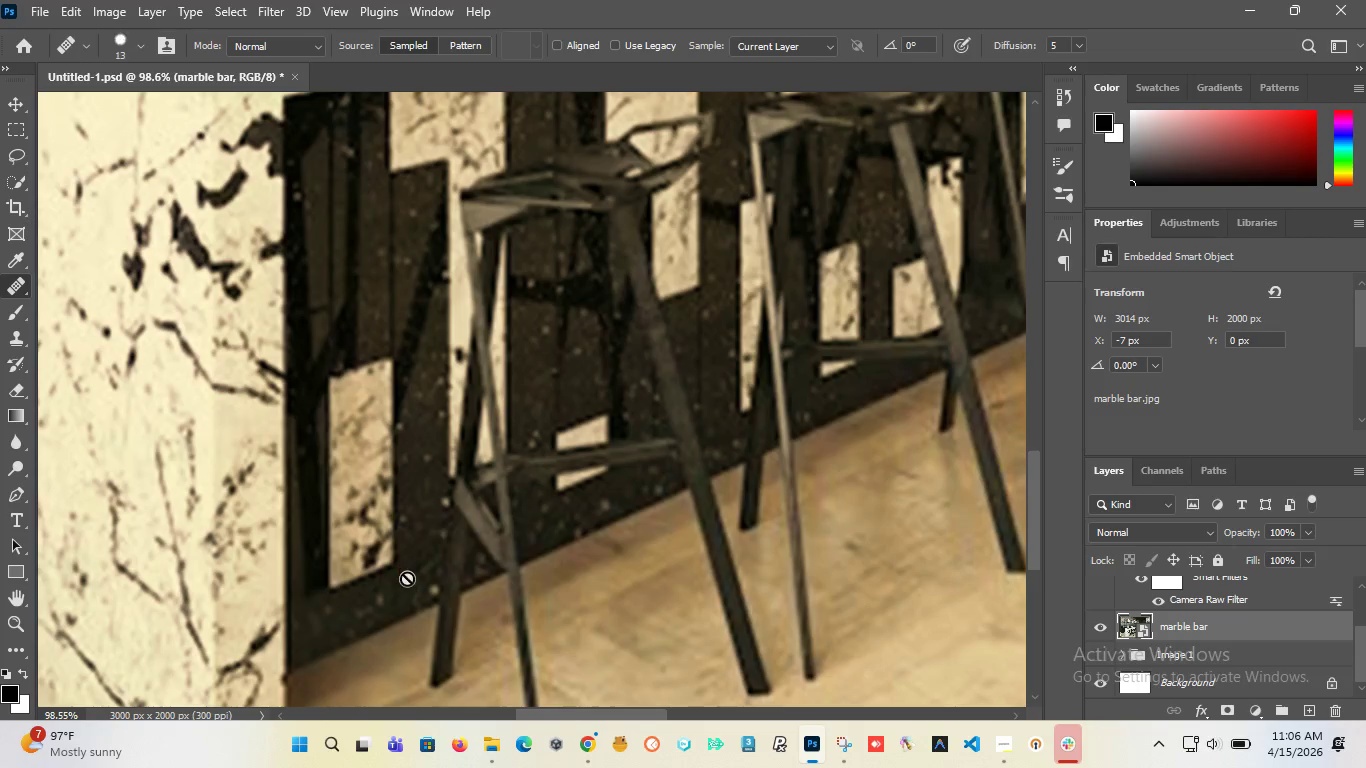 
key(Alt+AltLeft)
 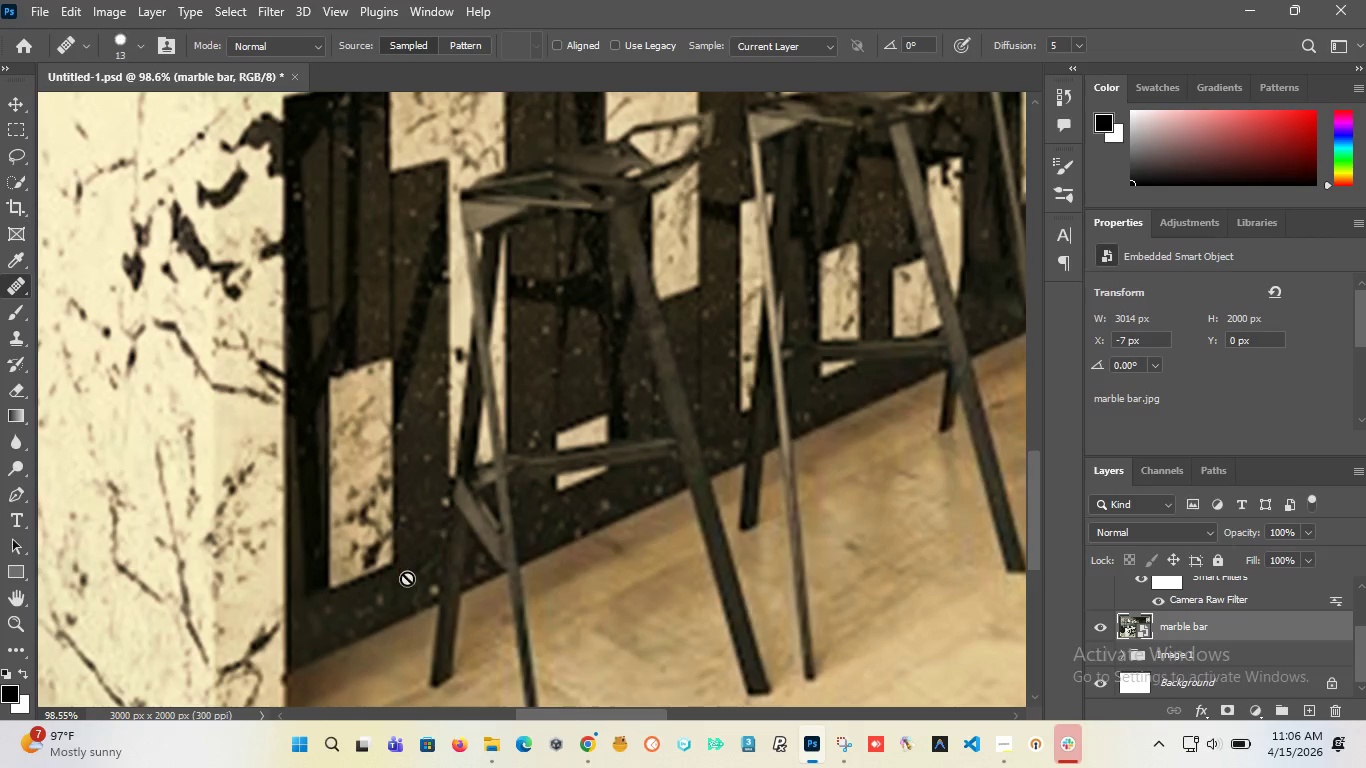 
key(Alt+AltLeft)
 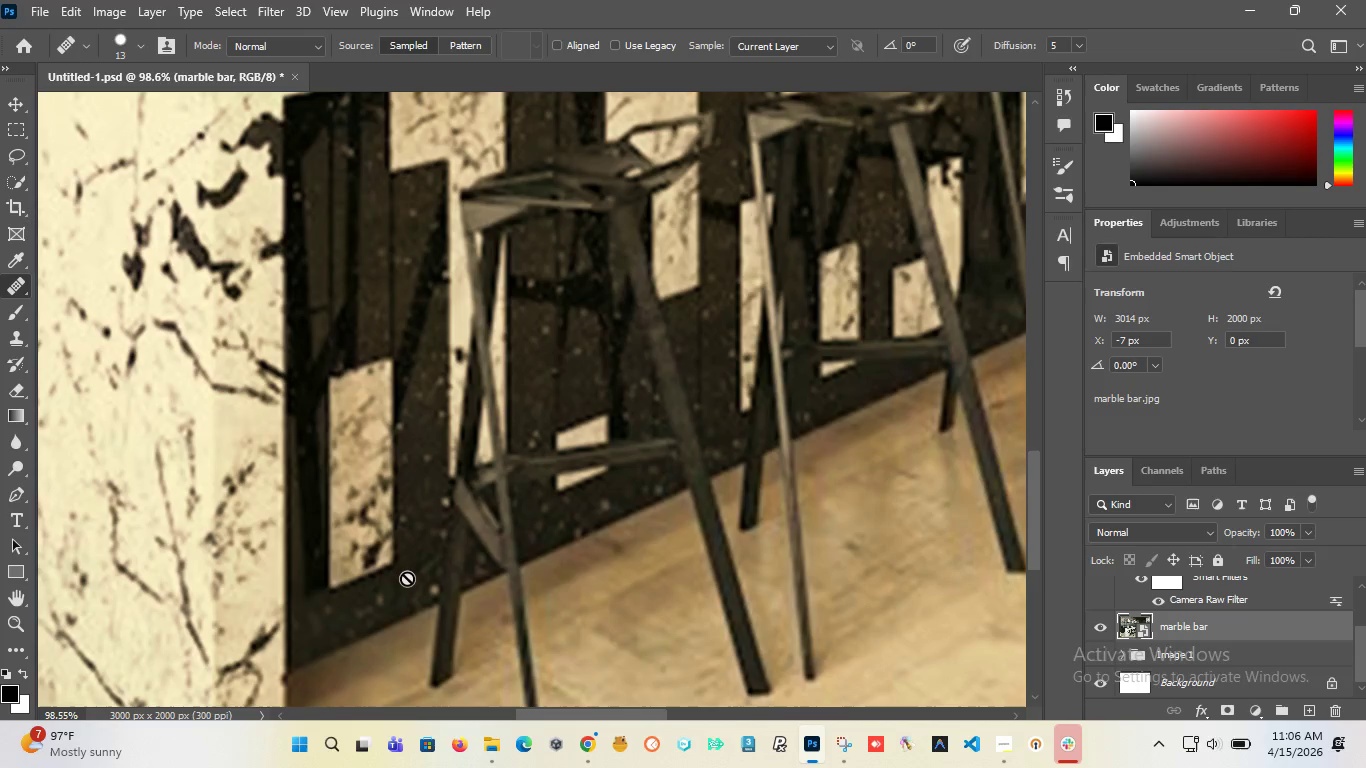 
key(Alt+AltLeft)
 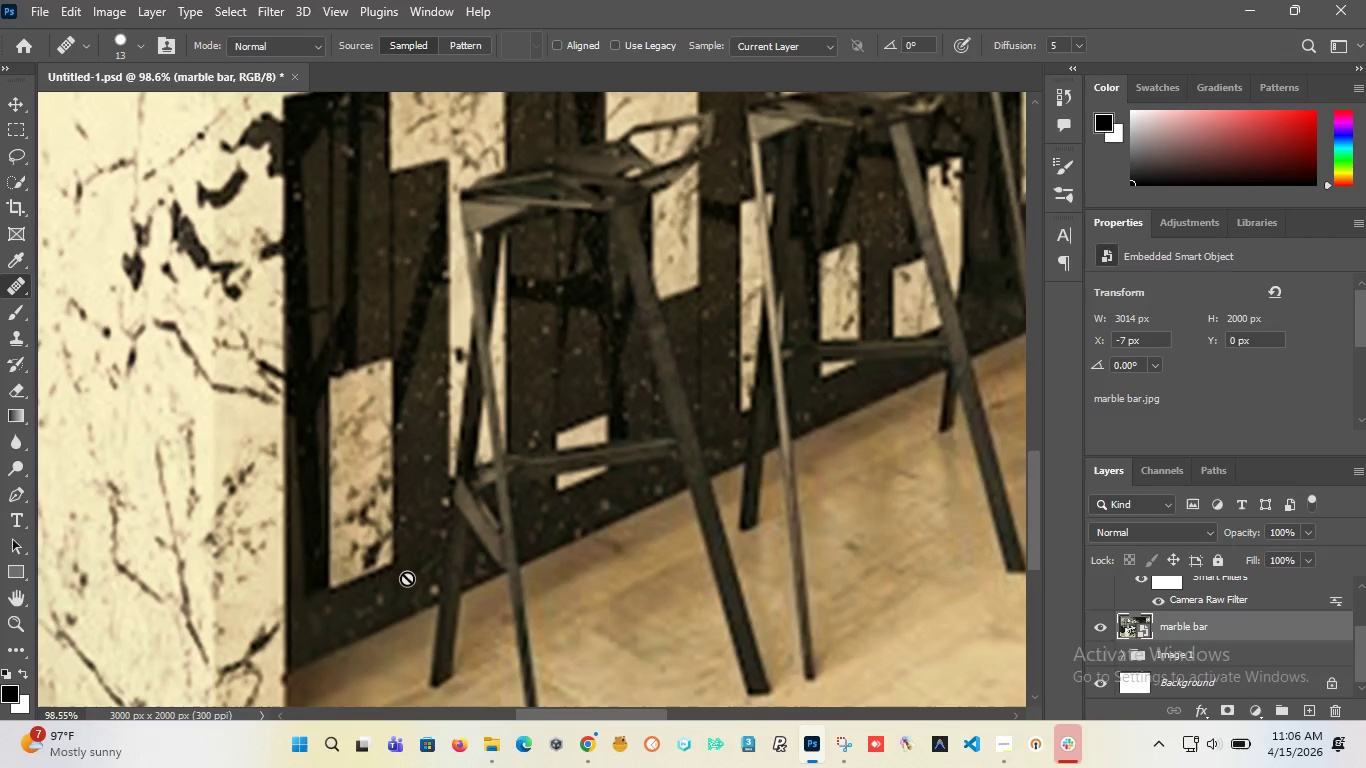 
key(Alt+AltLeft)
 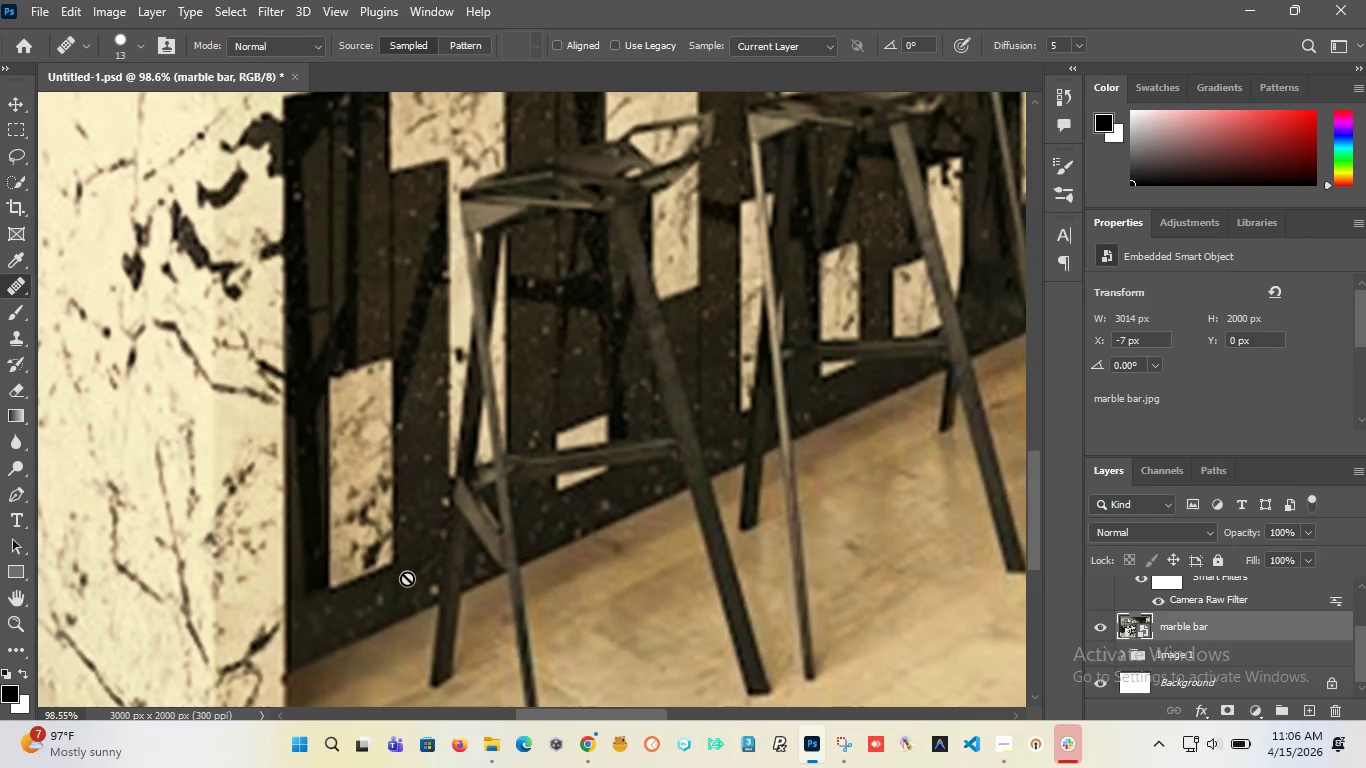 
key(Alt+AltLeft)
 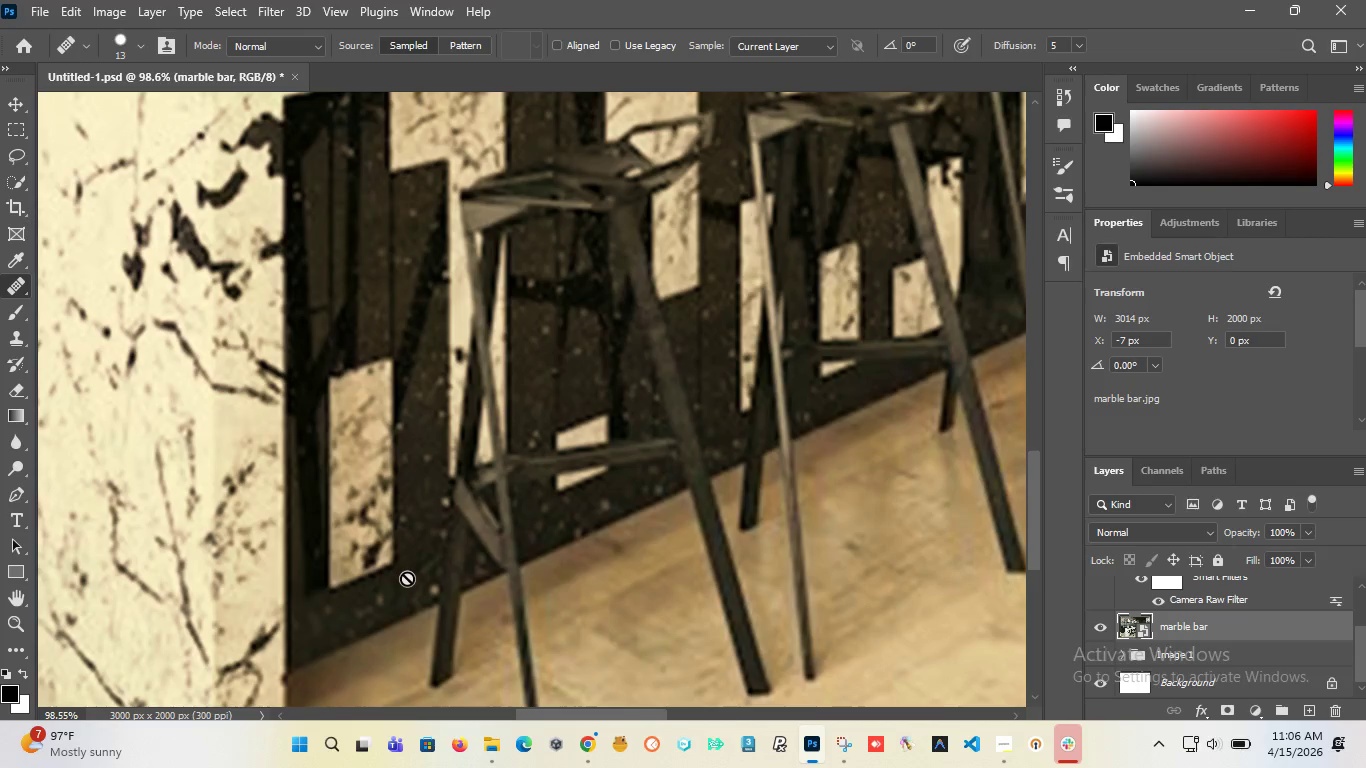 
key(Alt+AltLeft)
 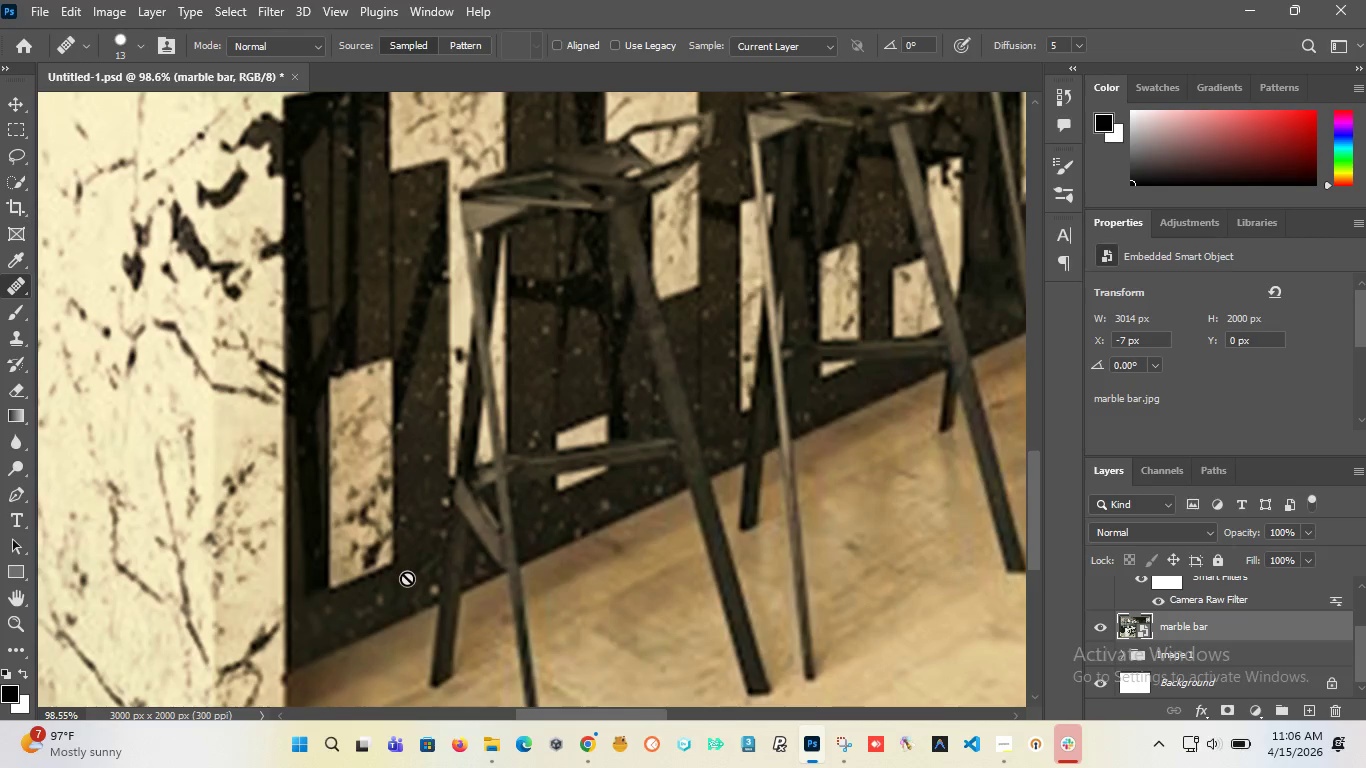 
hold_key(key=AltLeft, duration=0.94)
left_click([399, 588])
 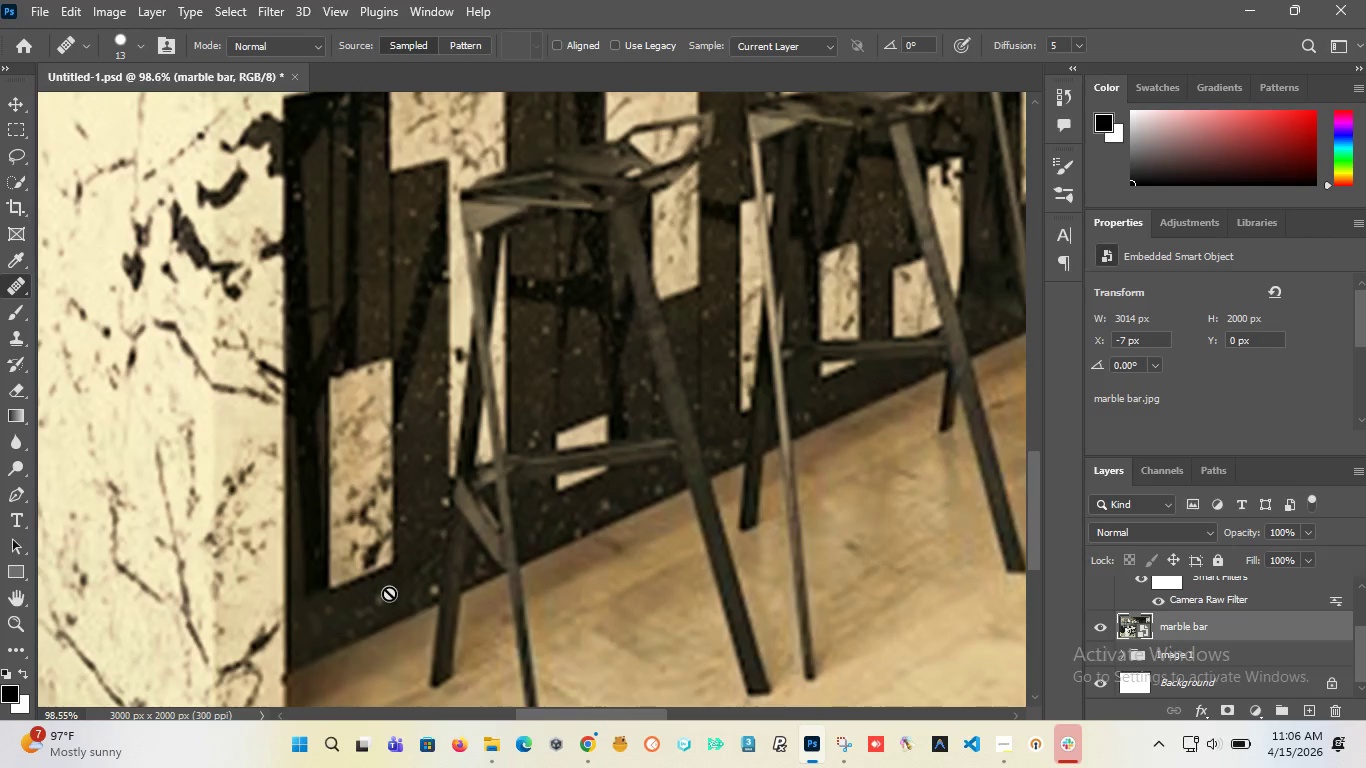 
left_click_drag(start_coordinate=[389, 593], to_coordinate=[372, 606])
 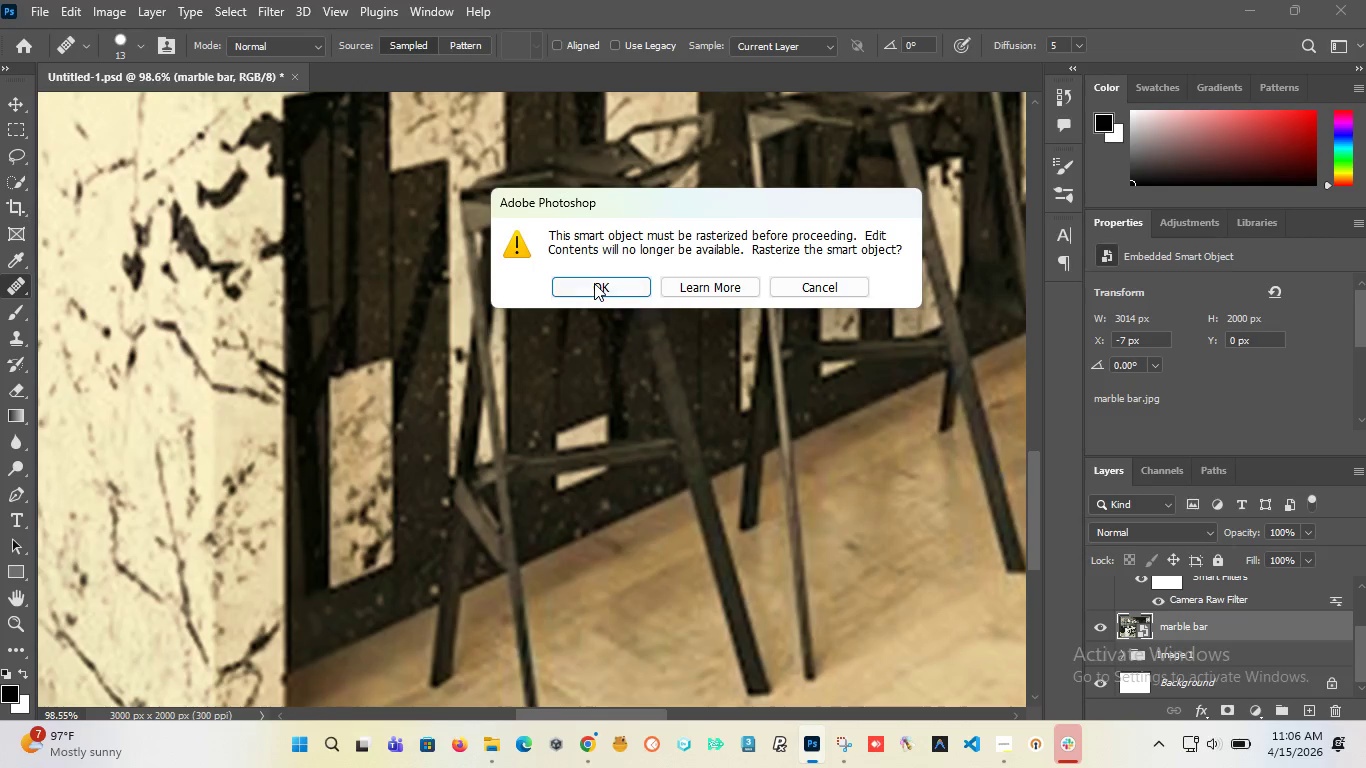 
left_click([594, 283])
 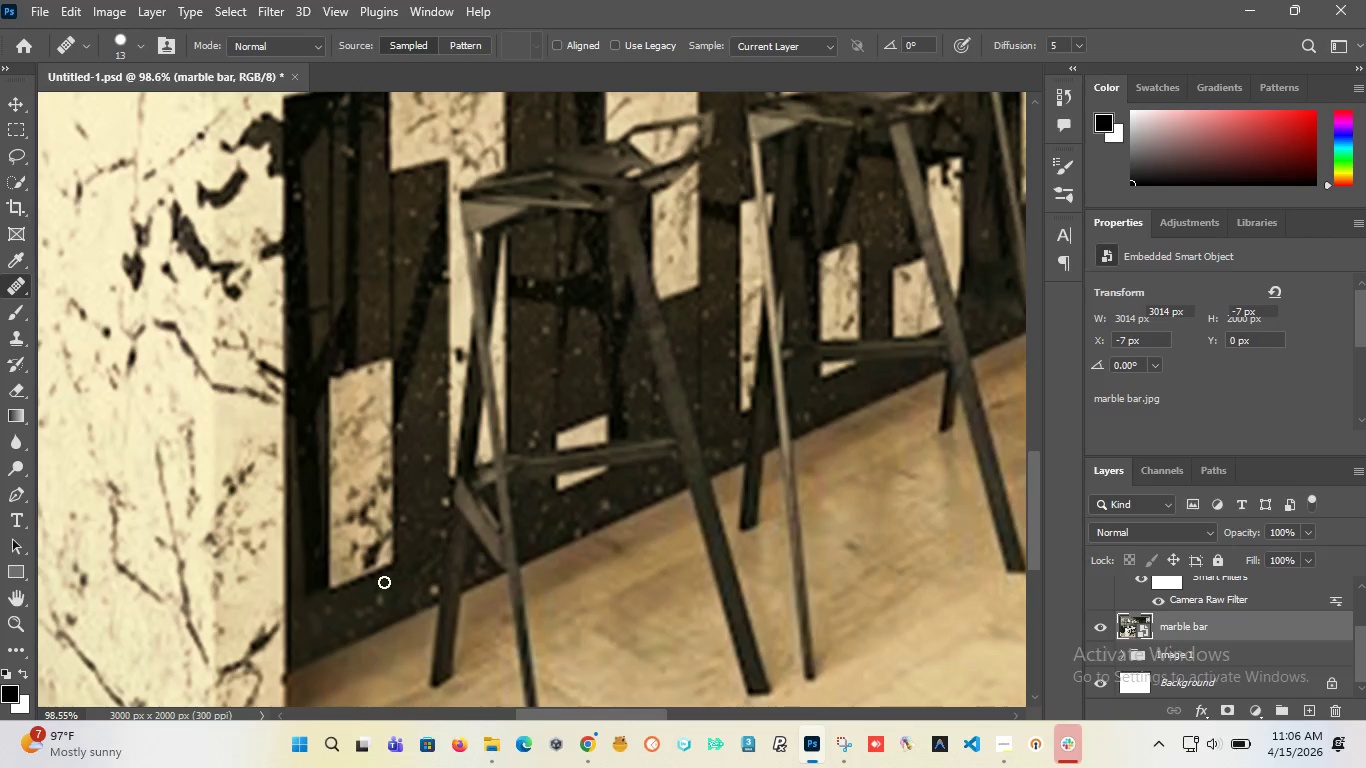 
left_click_drag(start_coordinate=[382, 582], to_coordinate=[357, 616])
 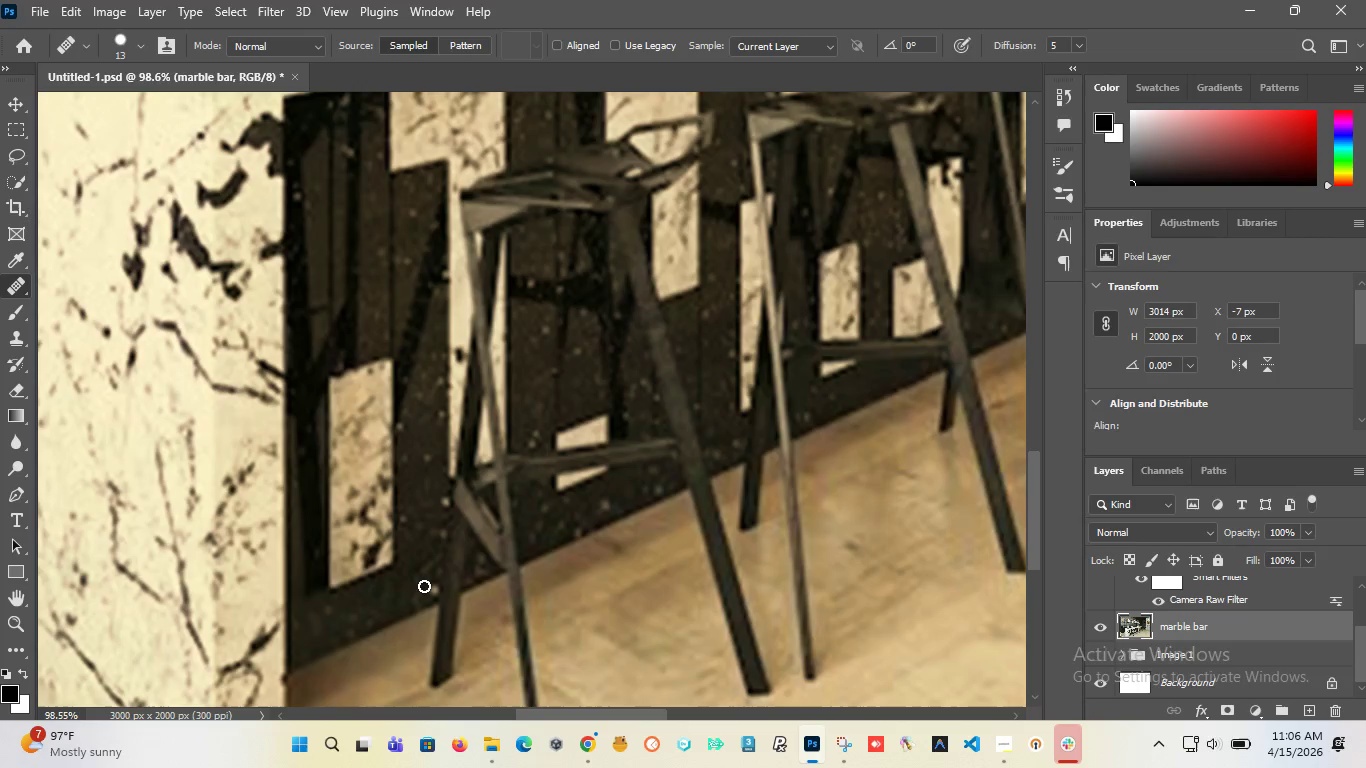 
left_click_drag(start_coordinate=[424, 586], to_coordinate=[432, 580])
 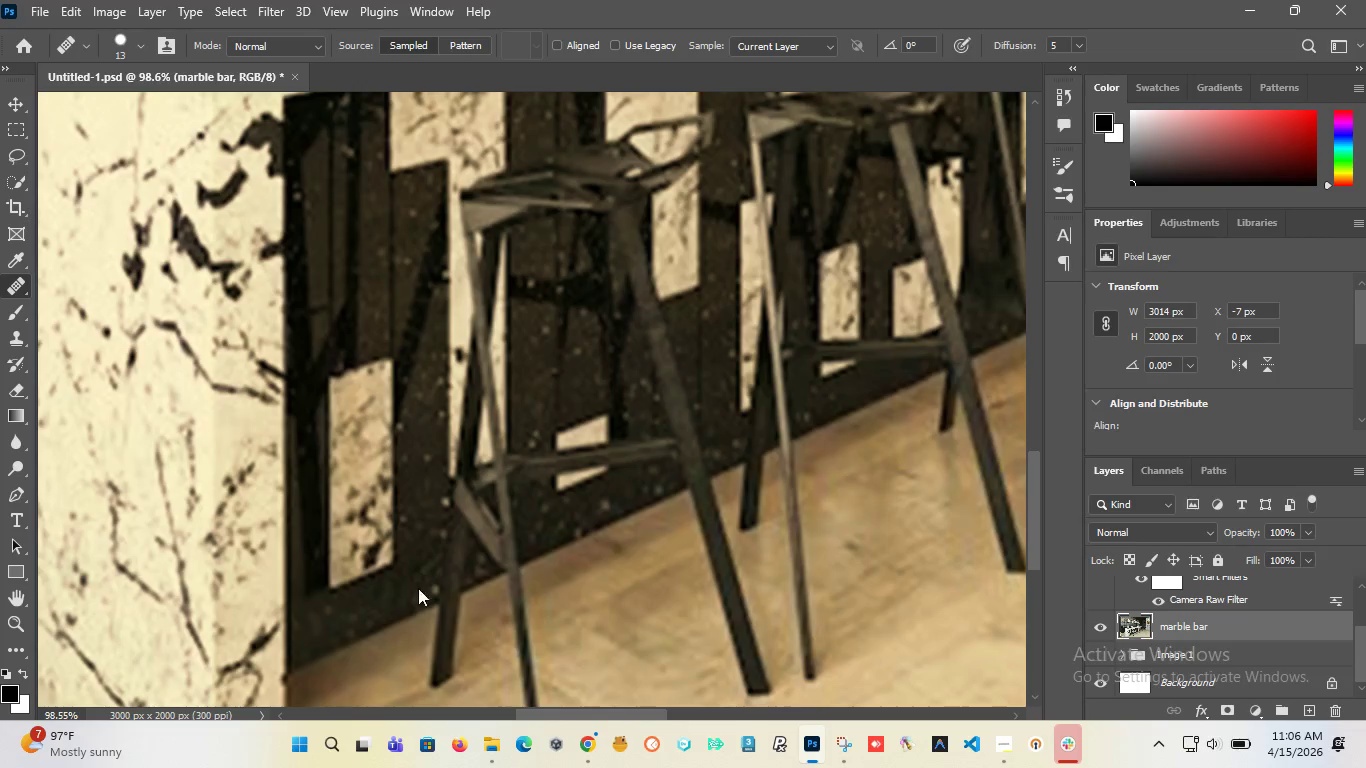 
hold_key(key=AltLeft, duration=0.47)
left_click([403, 594])
 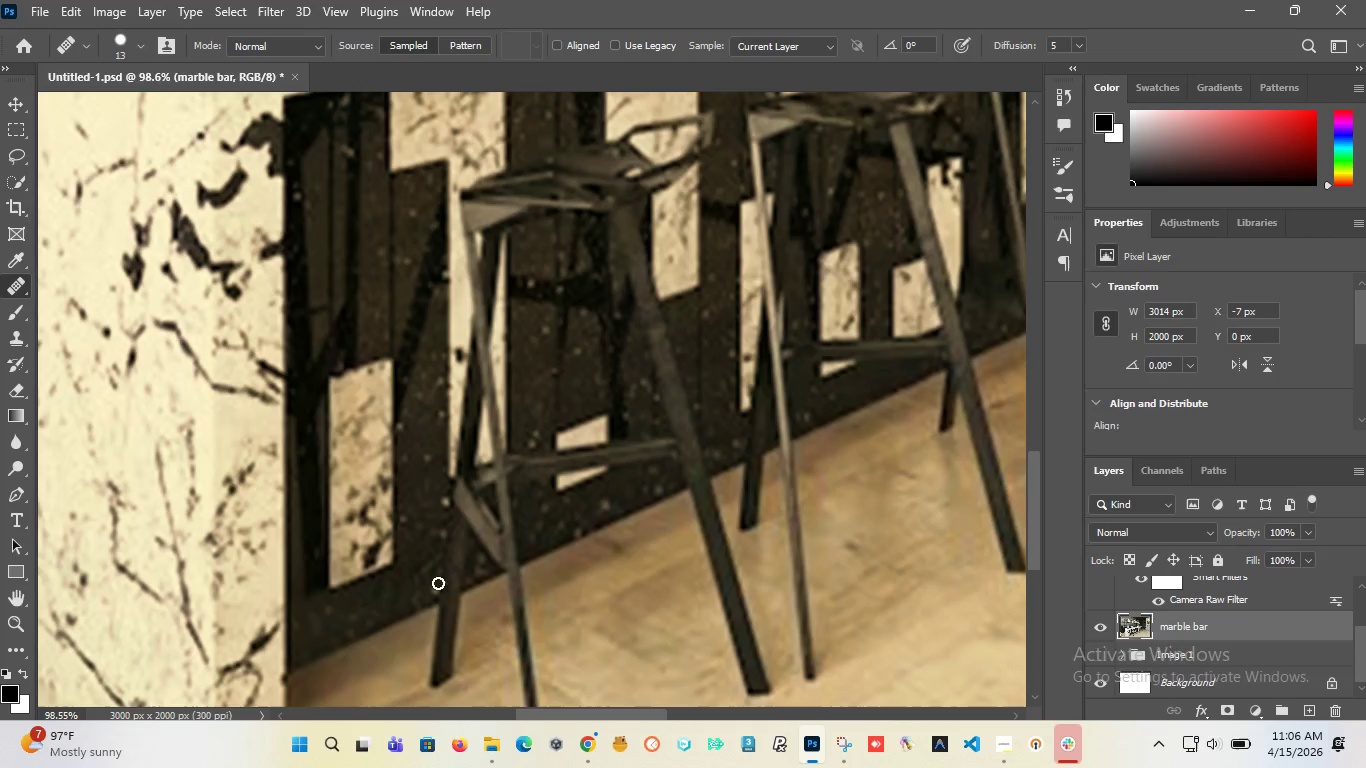 
left_click_drag(start_coordinate=[438, 583], to_coordinate=[424, 529])
 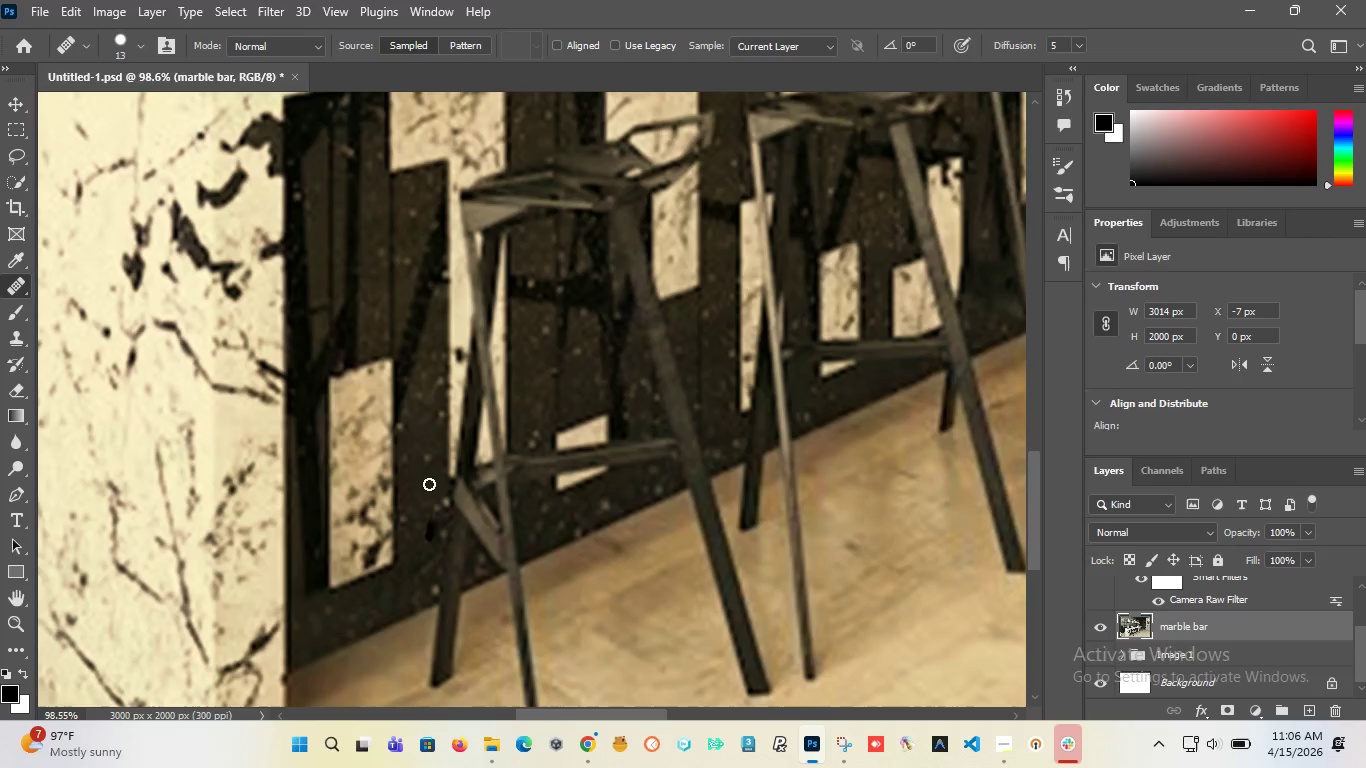 
key(Control+Z)
 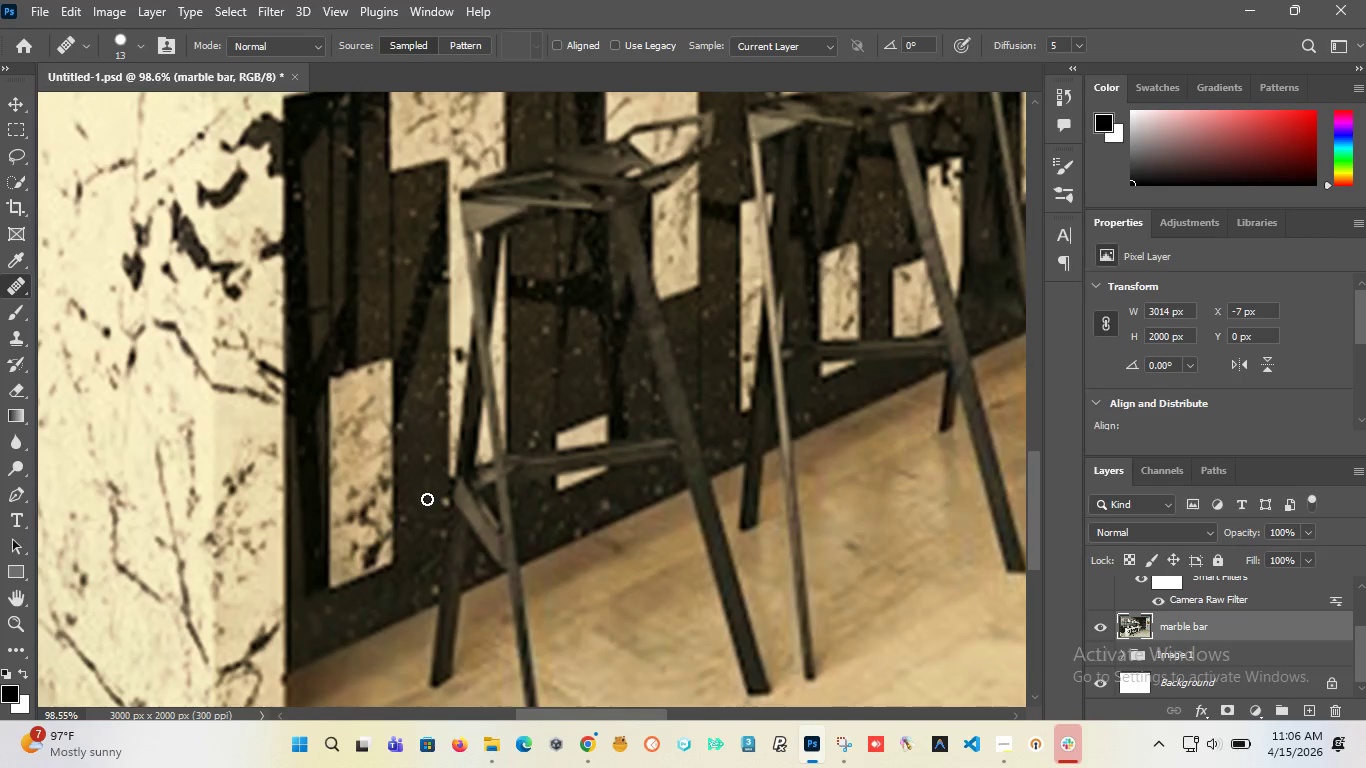 
hold_key(key=AltLeft, duration=0.55)
left_click([418, 499])
 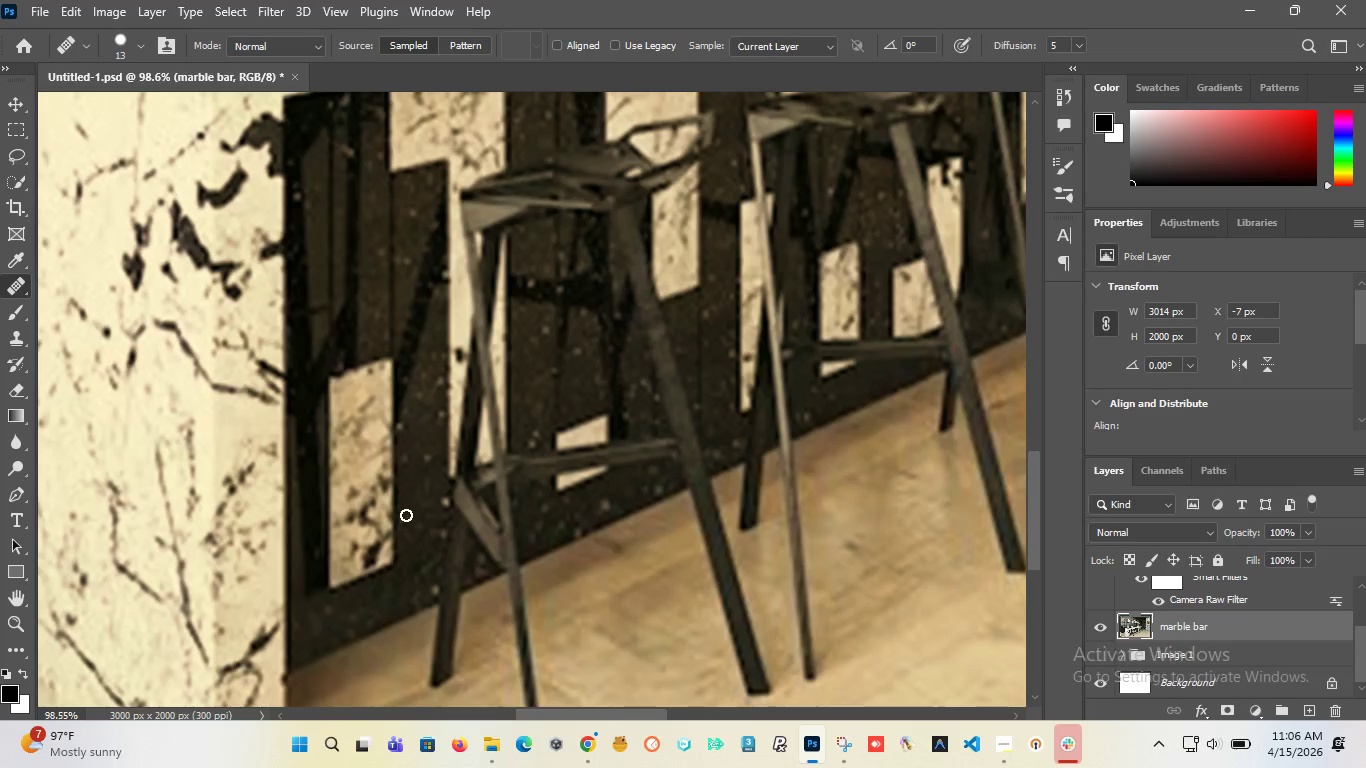 
left_click_drag(start_coordinate=[408, 511], to_coordinate=[450, 373])
 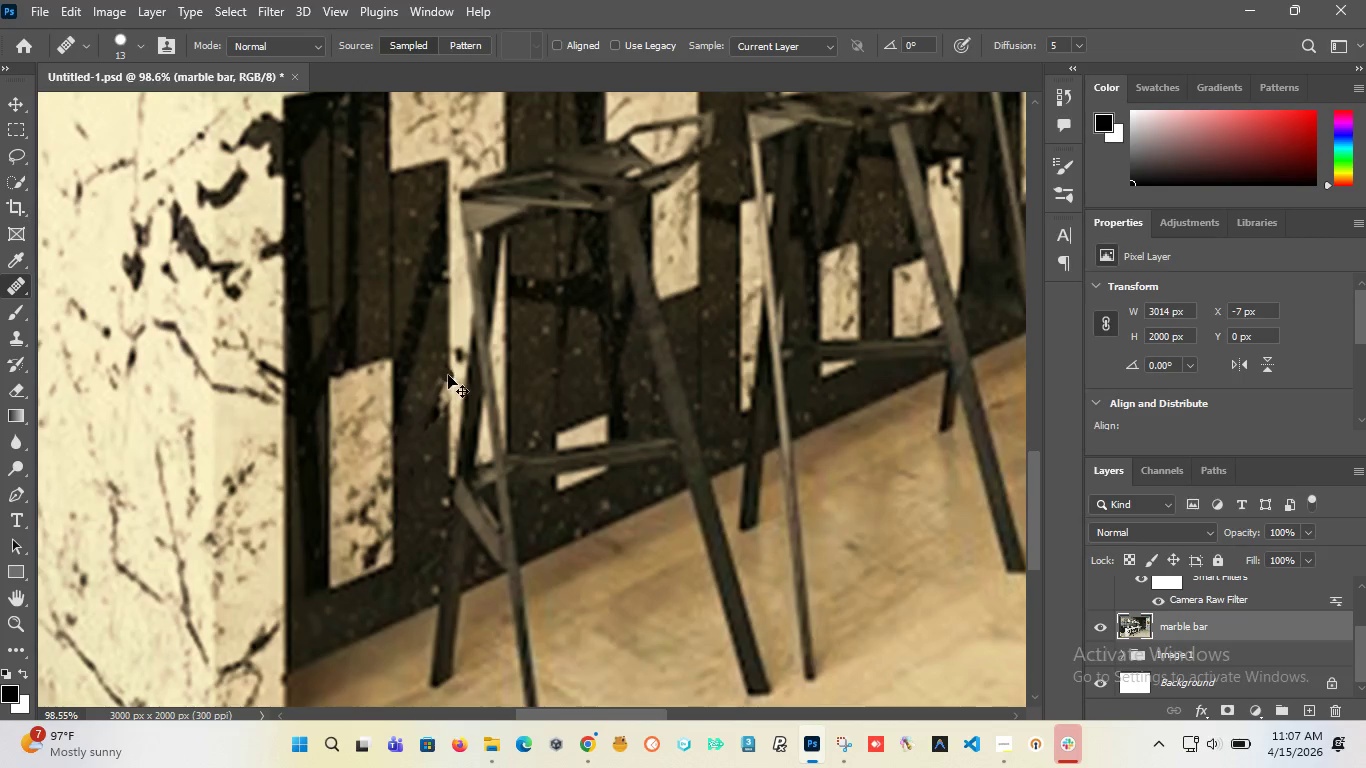 
key(Control+Z)
 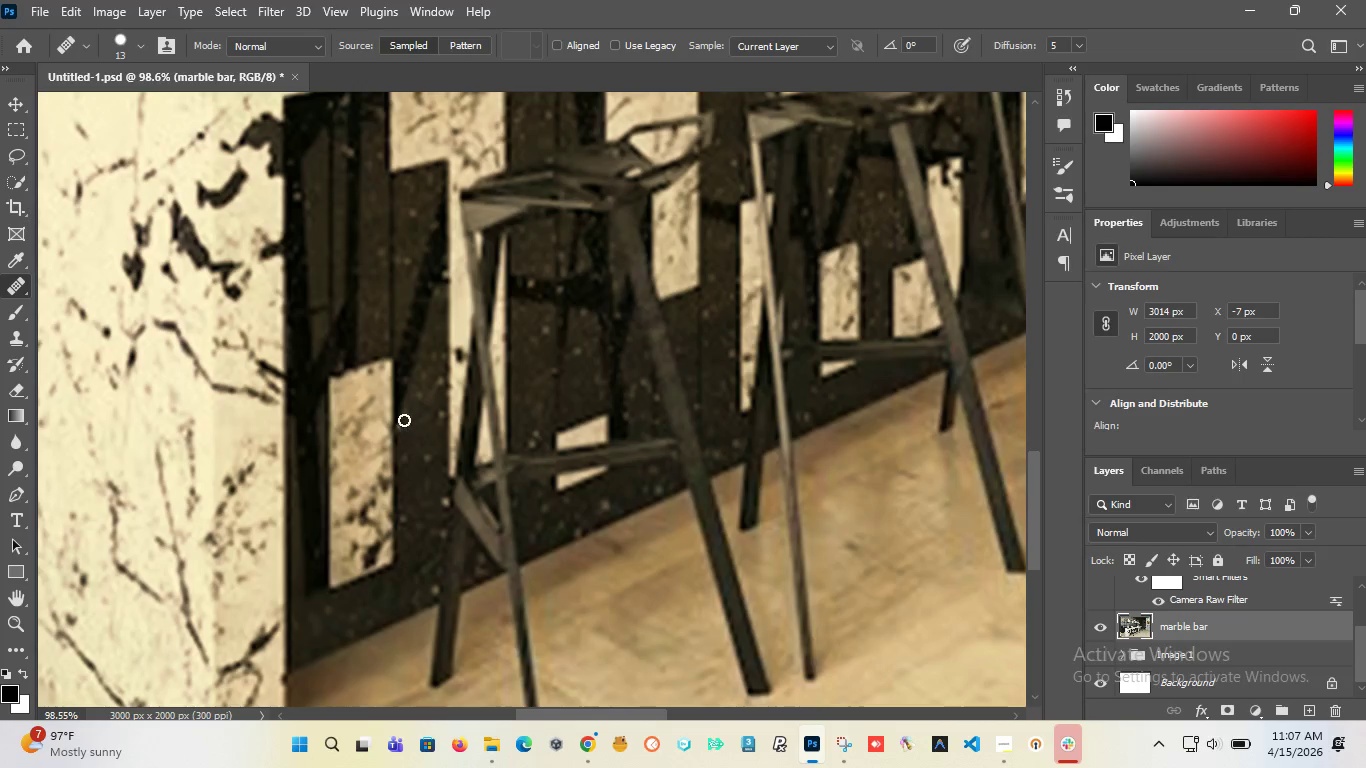 
left_click_drag(start_coordinate=[404, 420], to_coordinate=[407, 475])
 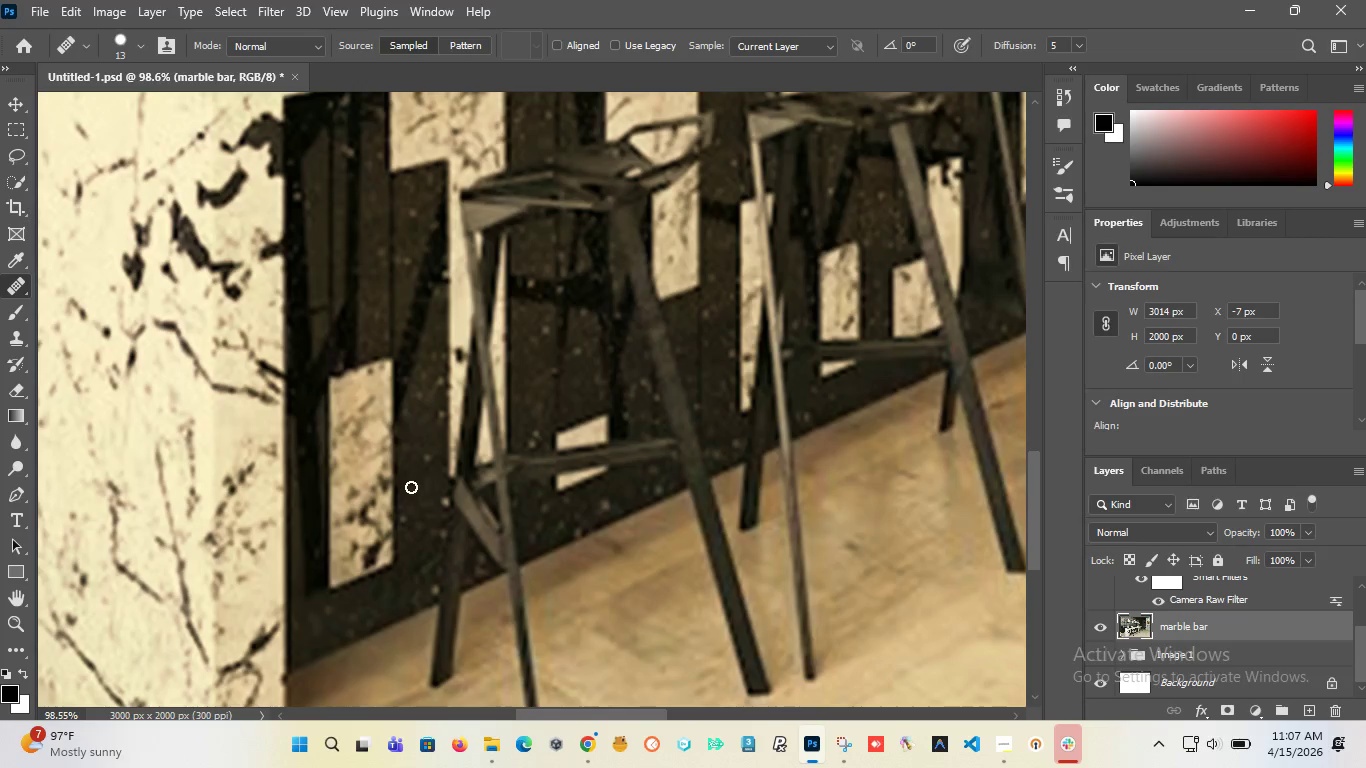 
key(Alt+AltLeft)
 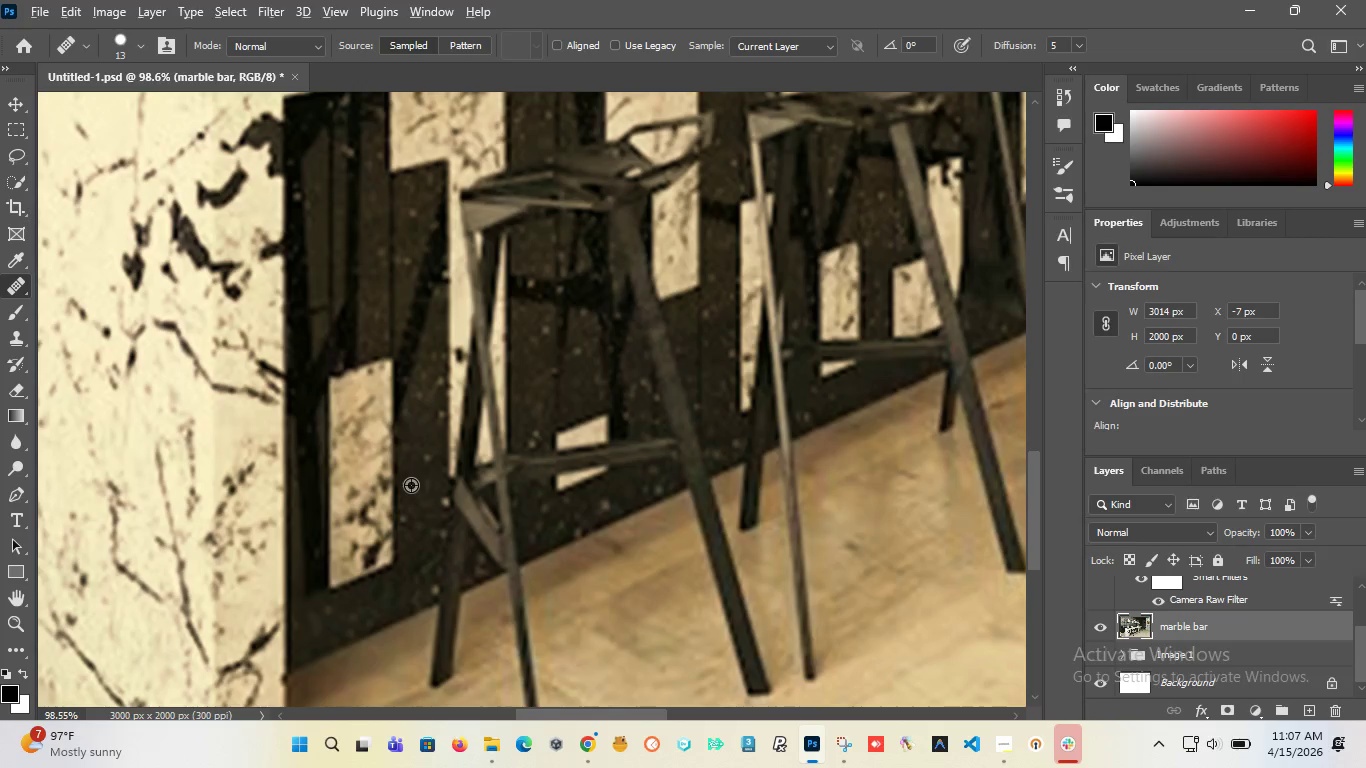 
left_click([411, 485])
 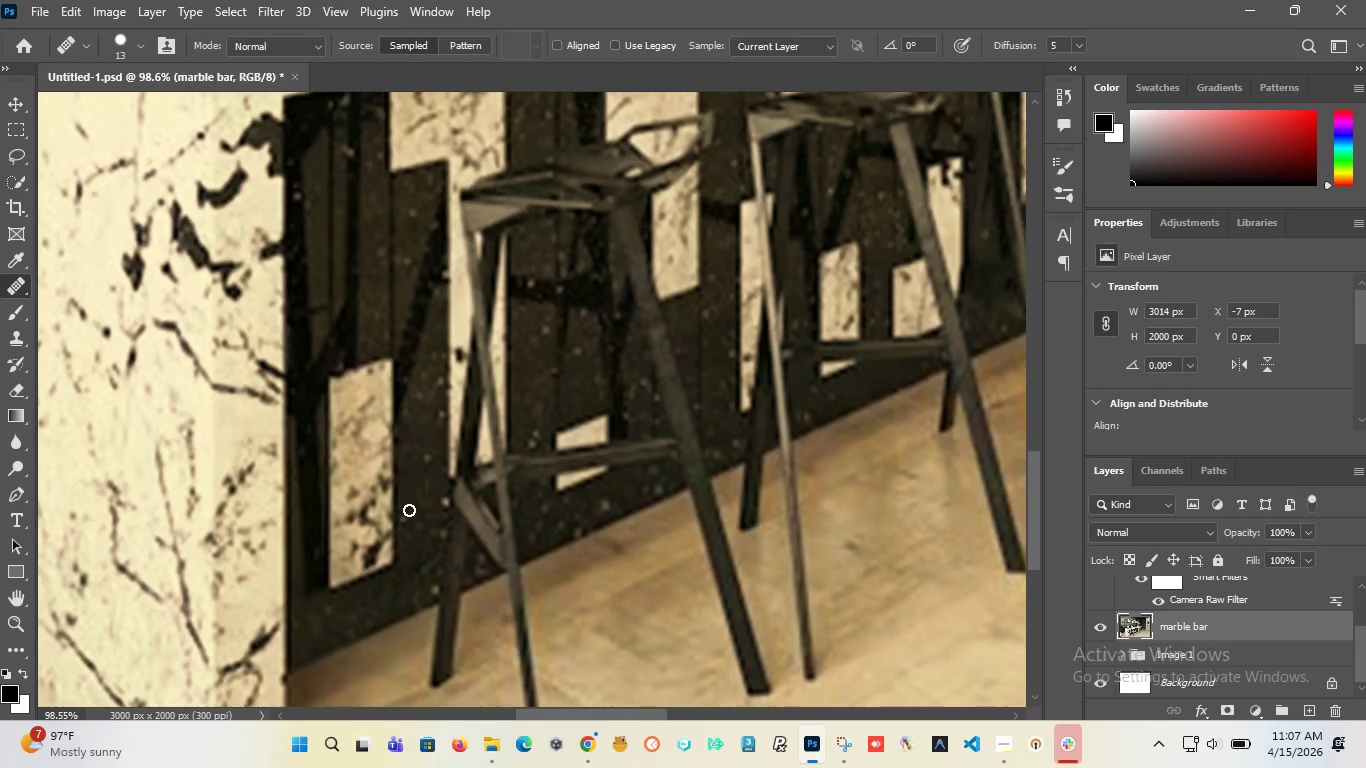 
left_click_drag(start_coordinate=[409, 510], to_coordinate=[403, 517])
 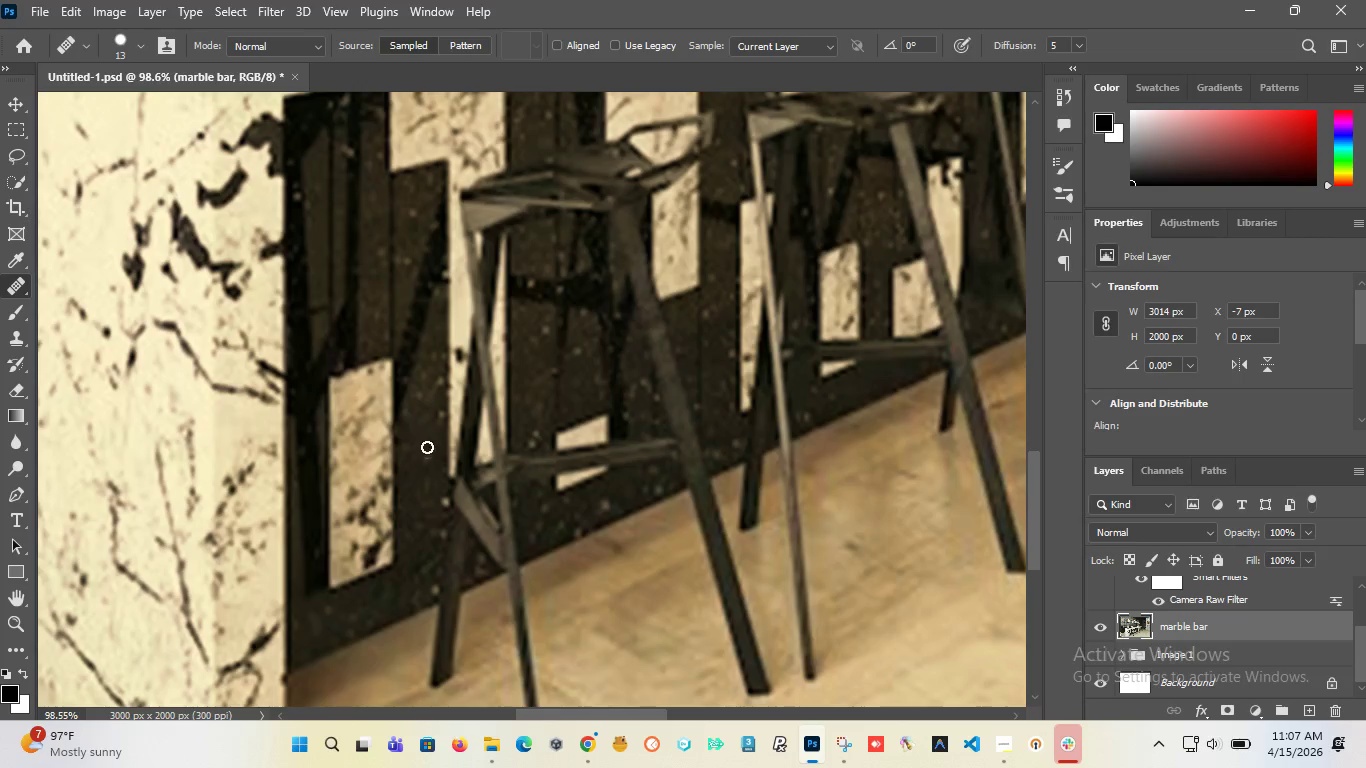 
hold_key(key=AltLeft, duration=0.31)
left_click([424, 432])
 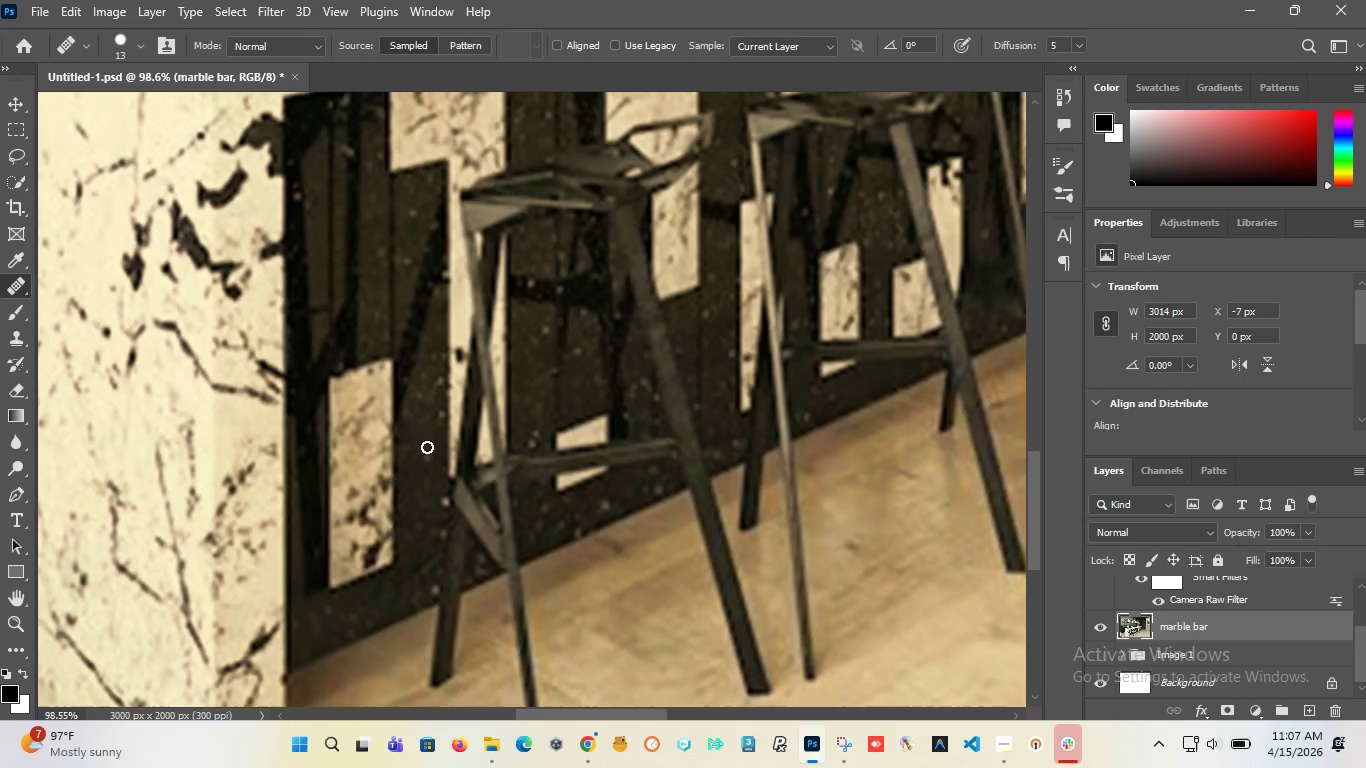 
left_click_drag(start_coordinate=[427, 447], to_coordinate=[425, 494])
 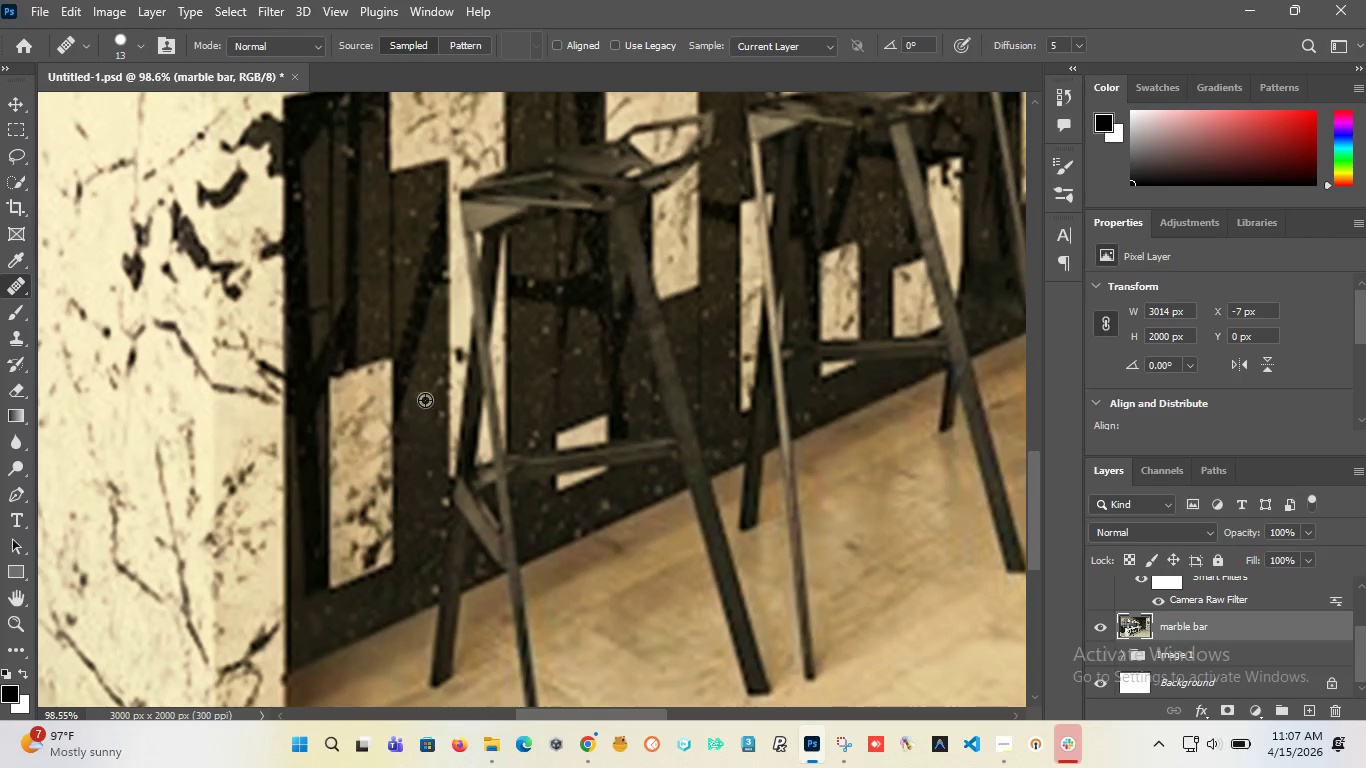 
hold_key(key=AltLeft, duration=0.47)
left_click([431, 395])
 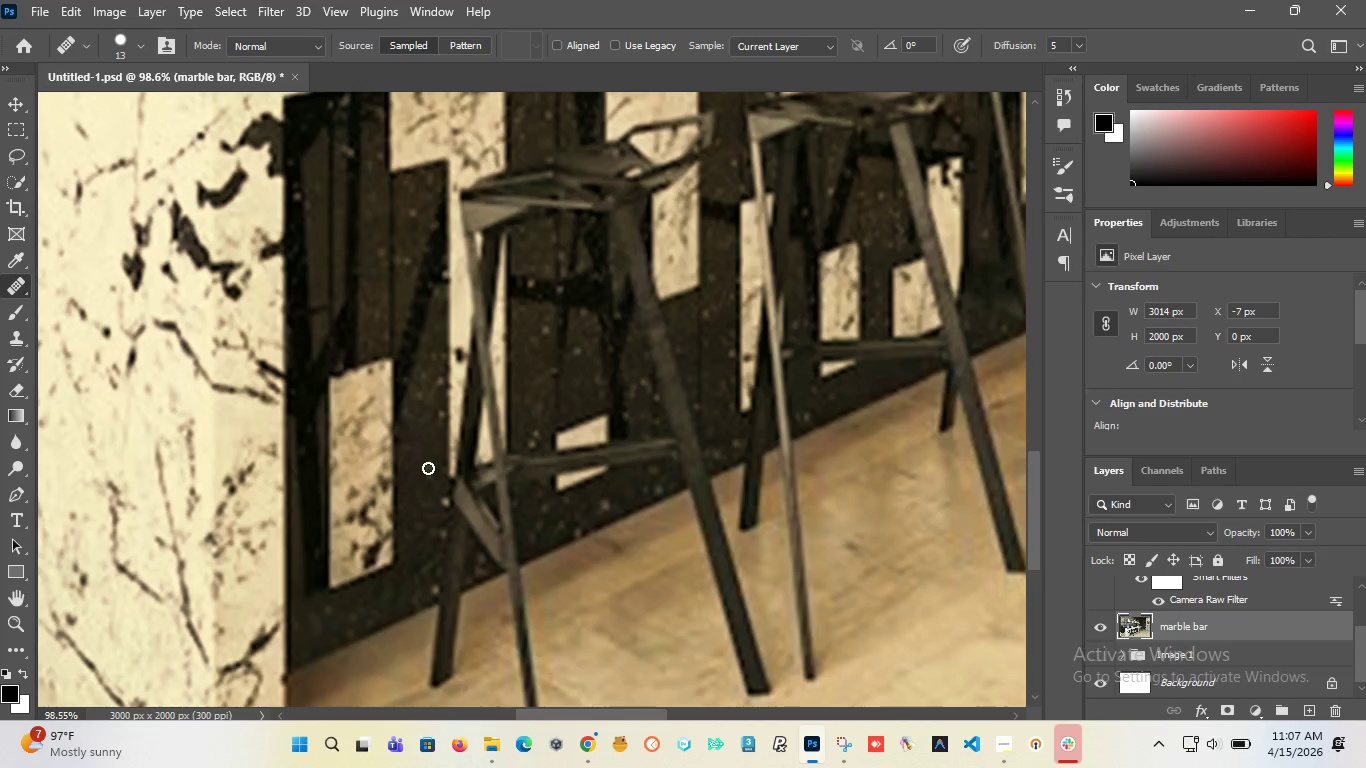 
left_click_drag(start_coordinate=[428, 471], to_coordinate=[429, 483])
 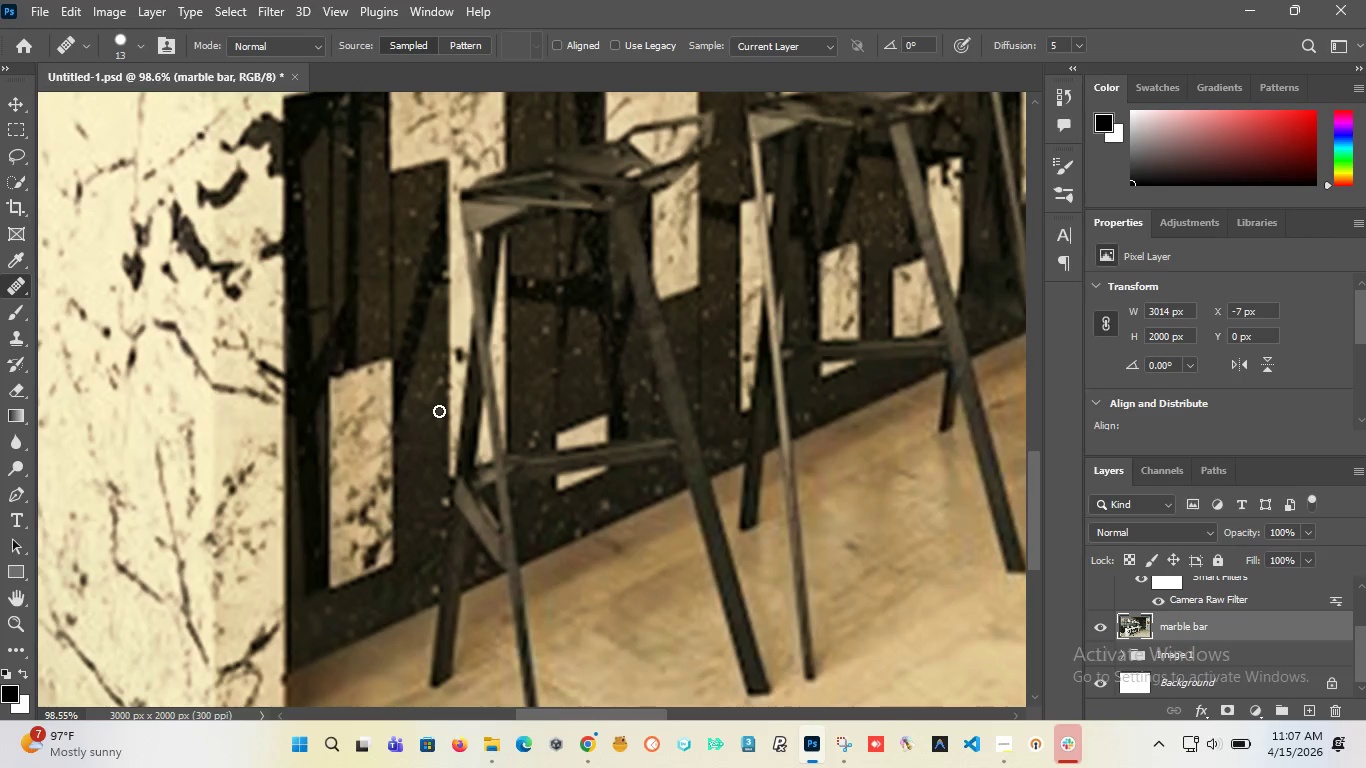 
left_click_drag(start_coordinate=[439, 409], to_coordinate=[437, 430])
 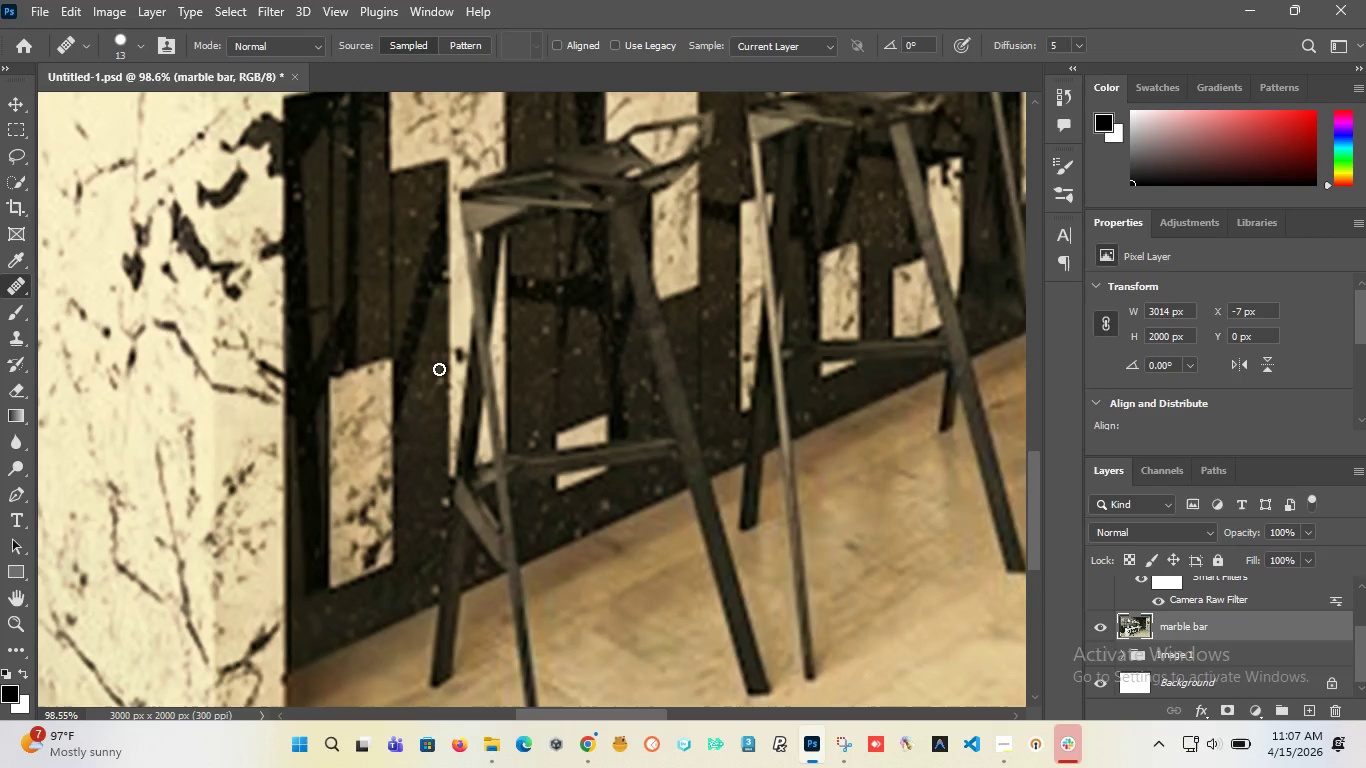 
left_click_drag(start_coordinate=[439, 369], to_coordinate=[435, 389])
 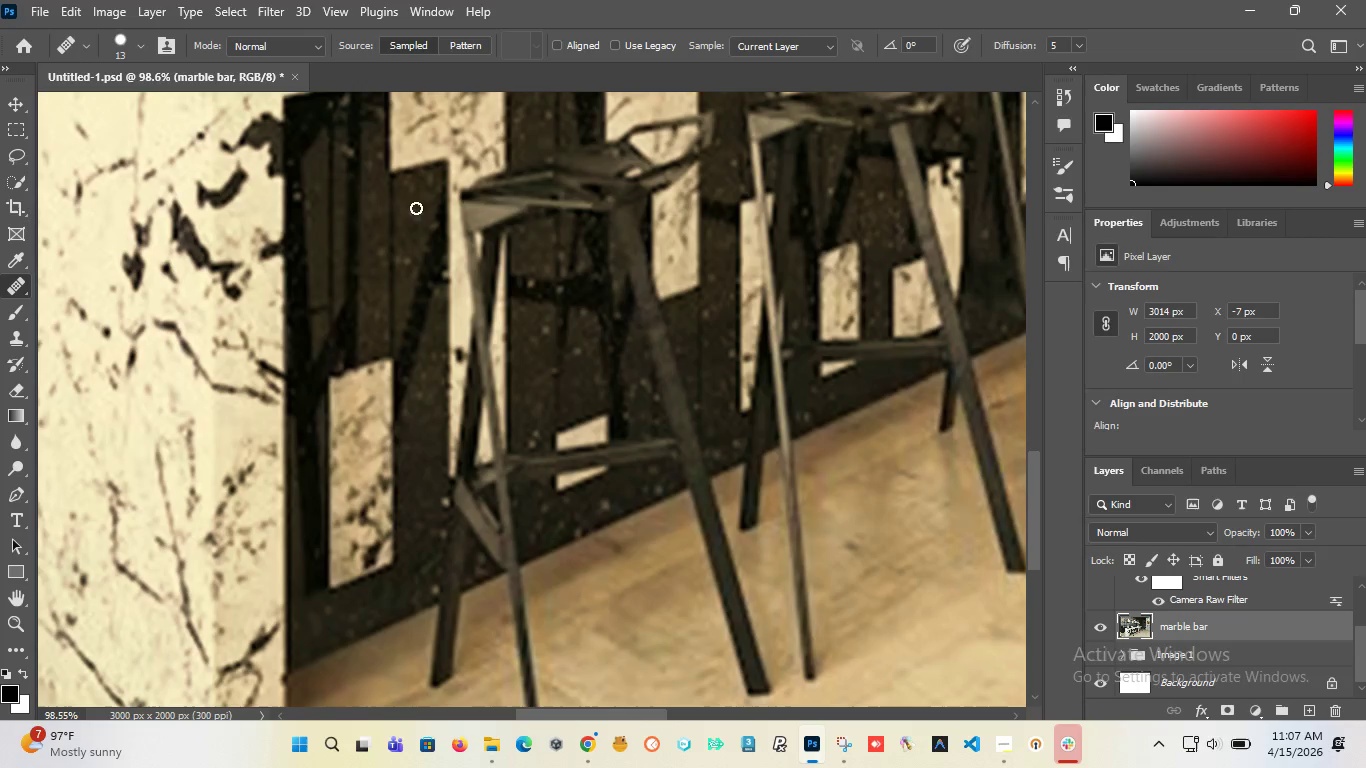 
left_click_drag(start_coordinate=[414, 203], to_coordinate=[414, 222])
 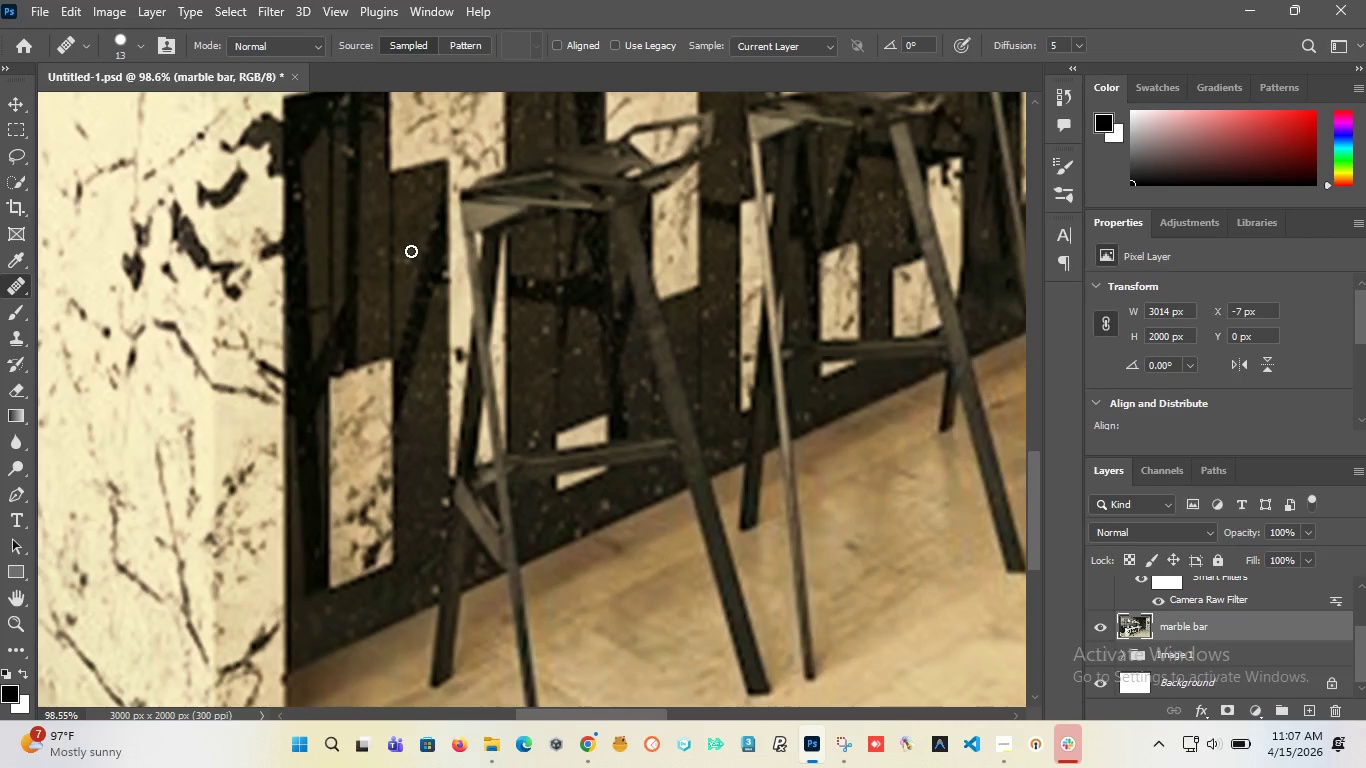 
left_click_drag(start_coordinate=[409, 251], to_coordinate=[403, 267])
 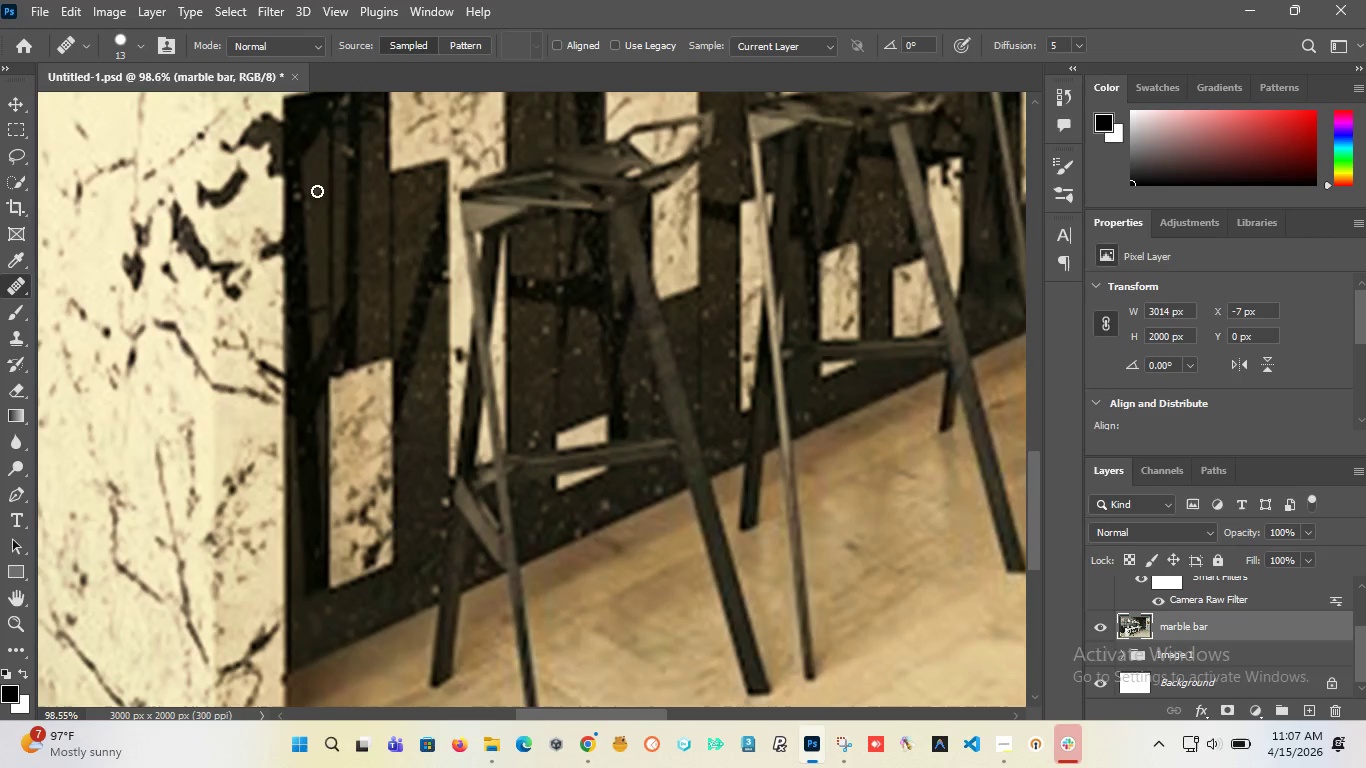 
hold_key(key=AltLeft, duration=1.52)
hold_key(key=AltLeft, duration=0.69)
scroll: coordinate [418, 420], scroll_direction: none, amount: 0.0
 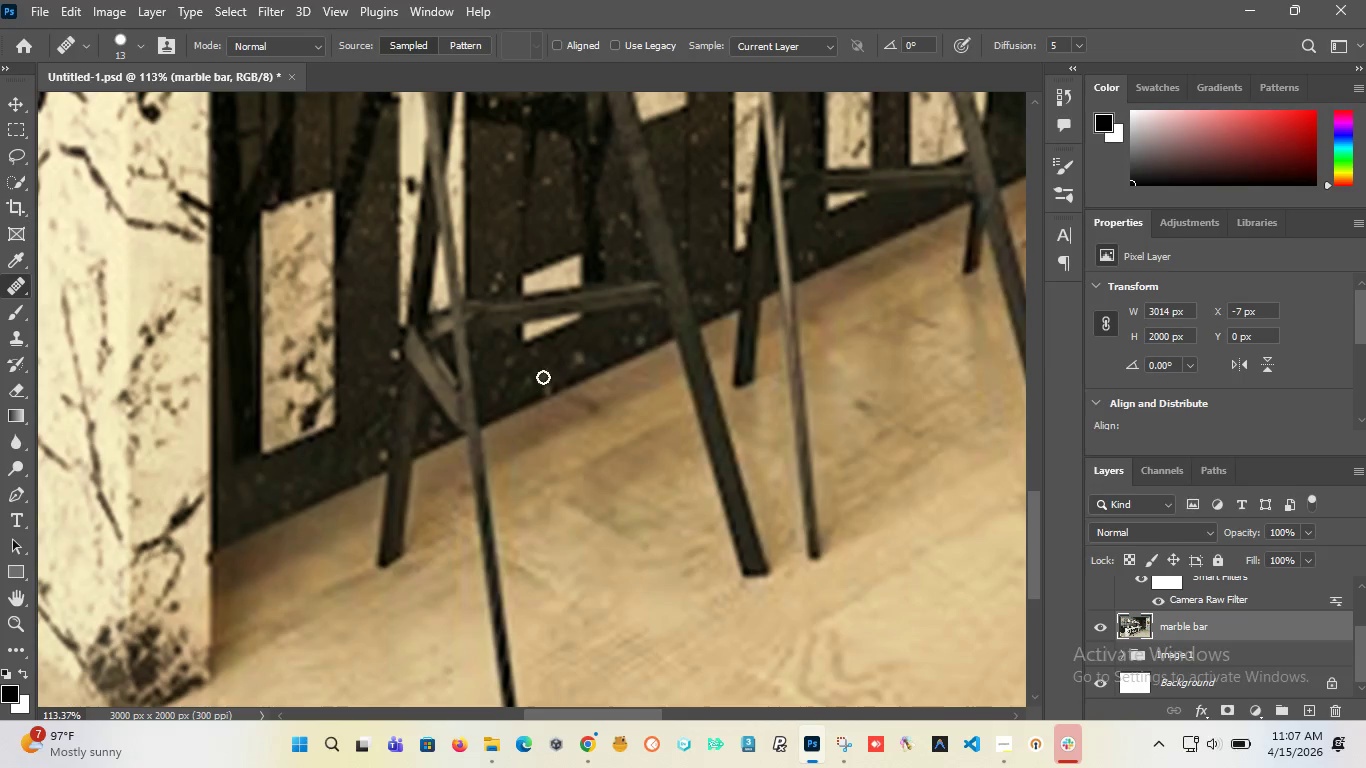 
scroll: coordinate [1113, 608], scroll_direction: up, amount: 2.0
 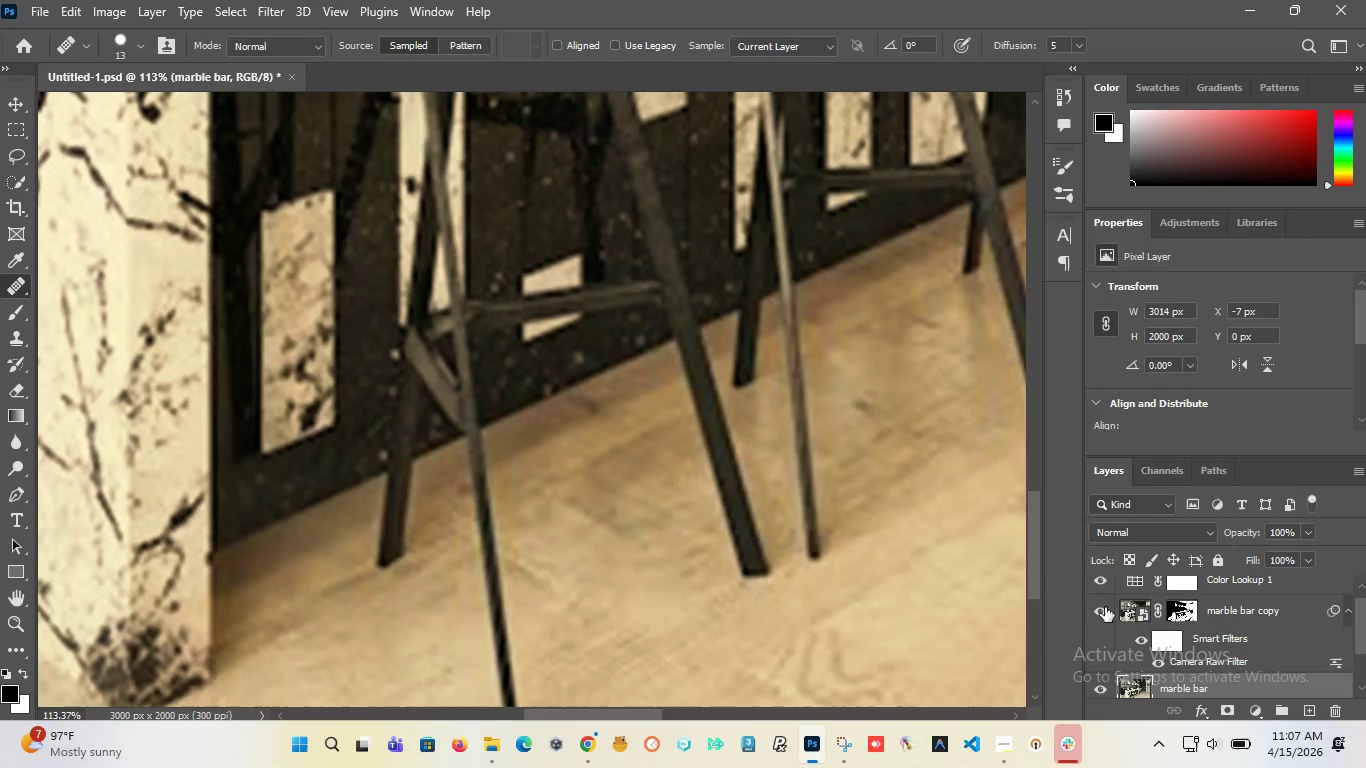 
left_click([1105, 607])
 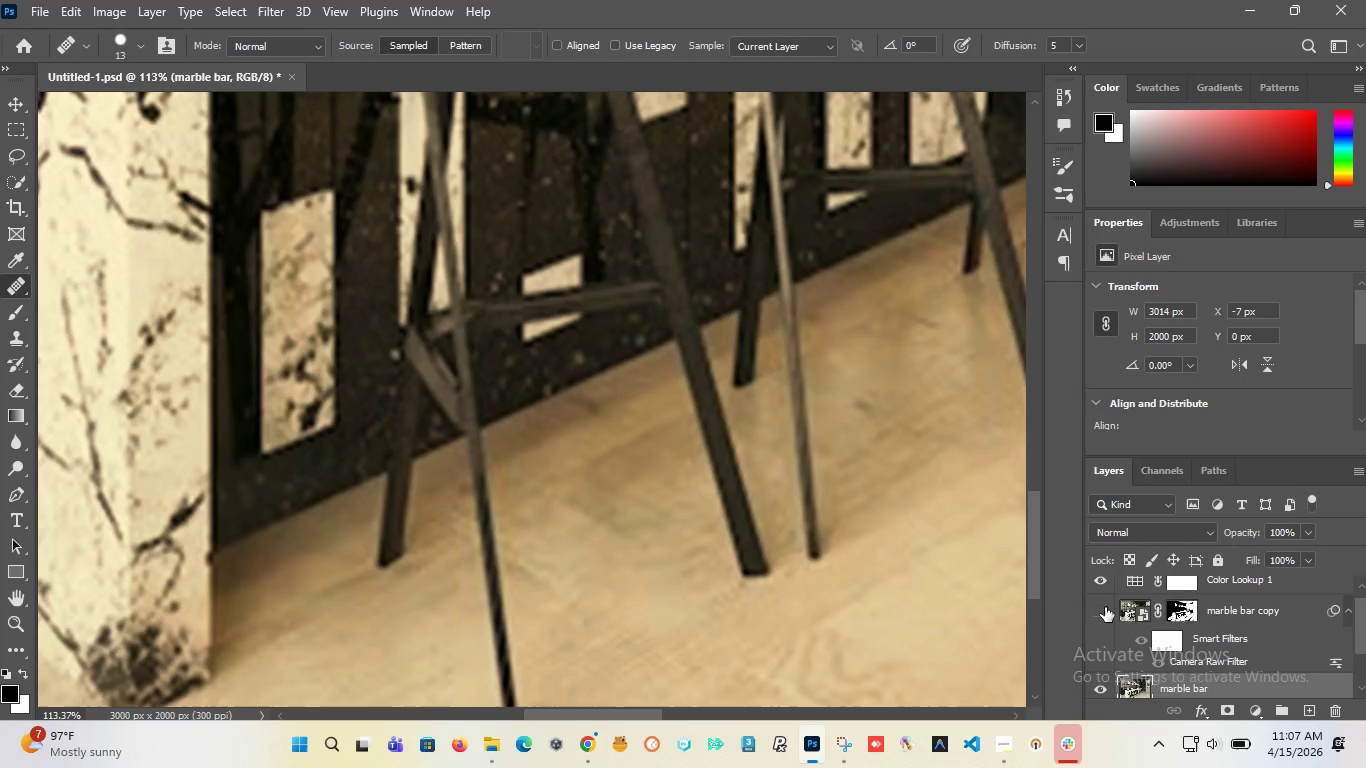 
left_click([1105, 607])
 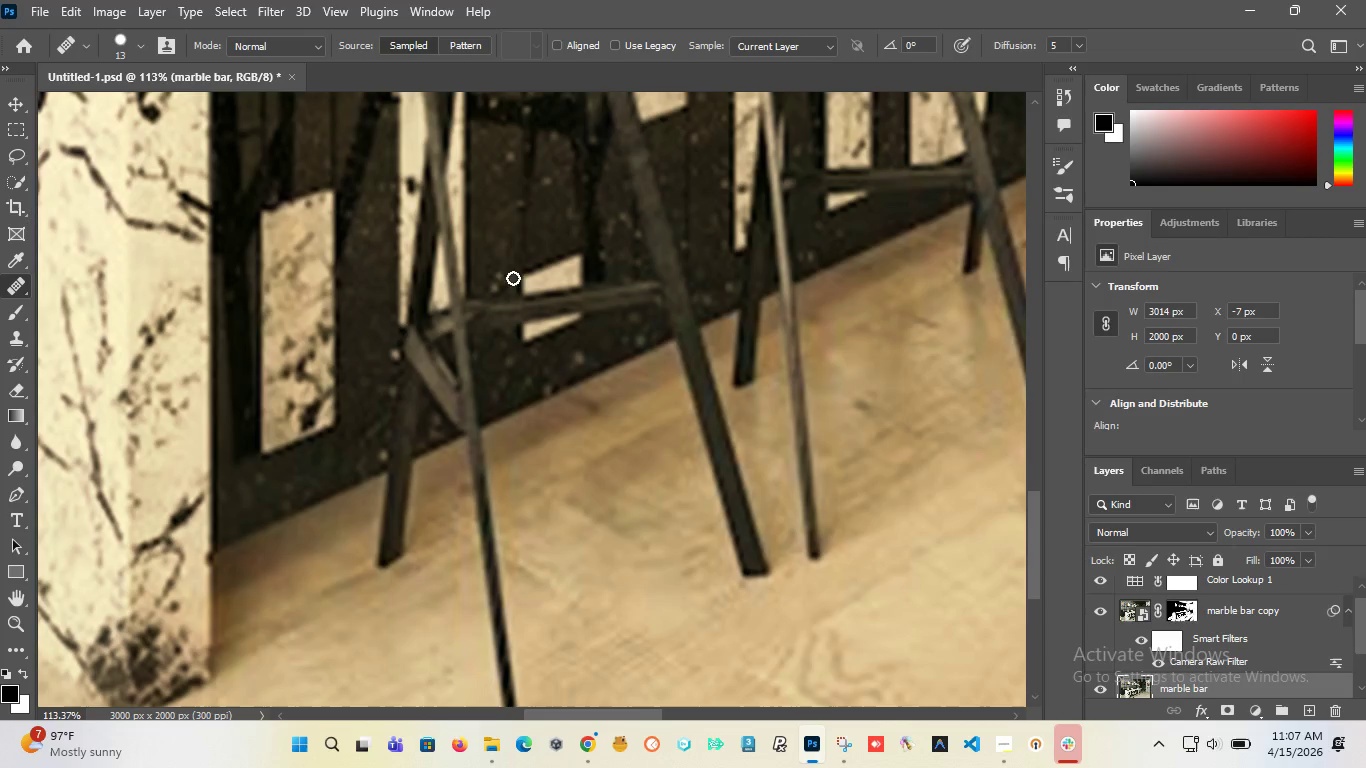 
hold_key(key=AltLeft, duration=0.41)
left_click([526, 229])
 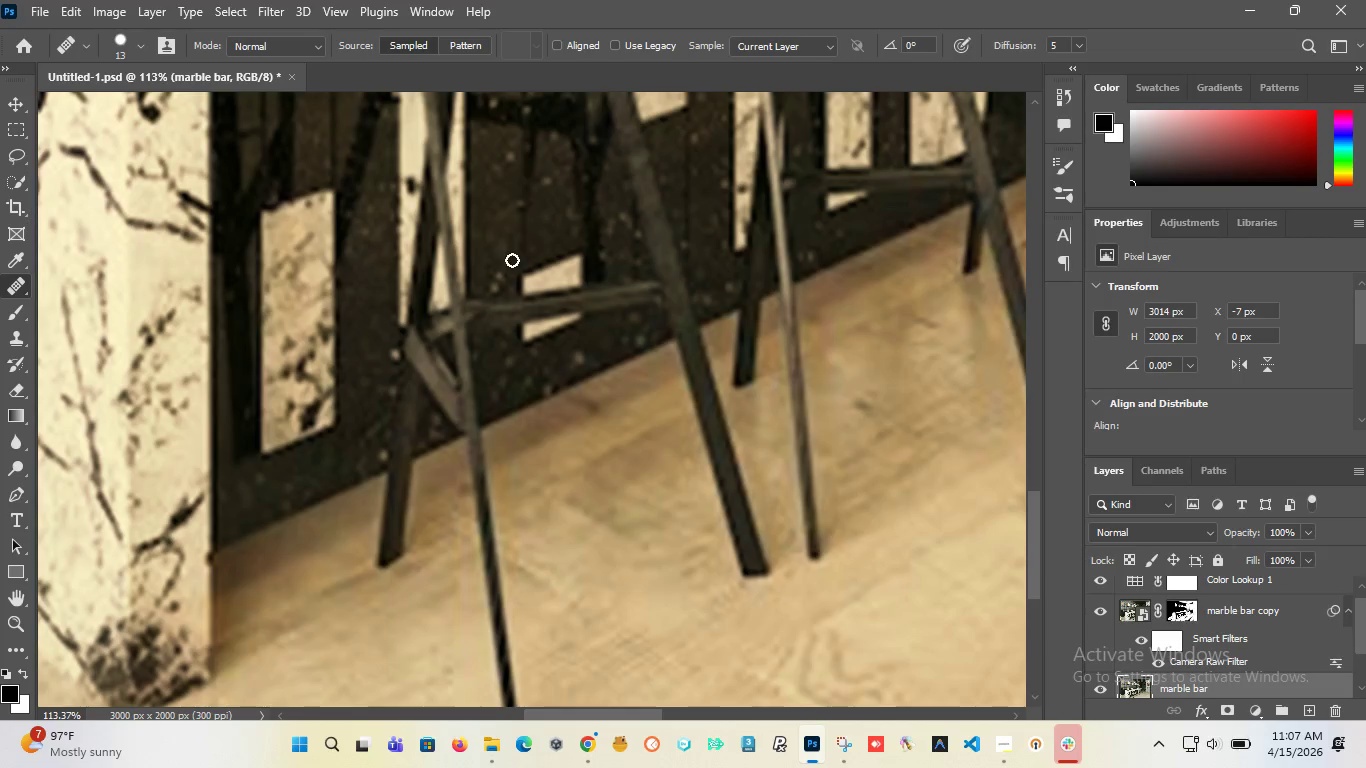 
left_click_drag(start_coordinate=[512, 258], to_coordinate=[496, 258])
 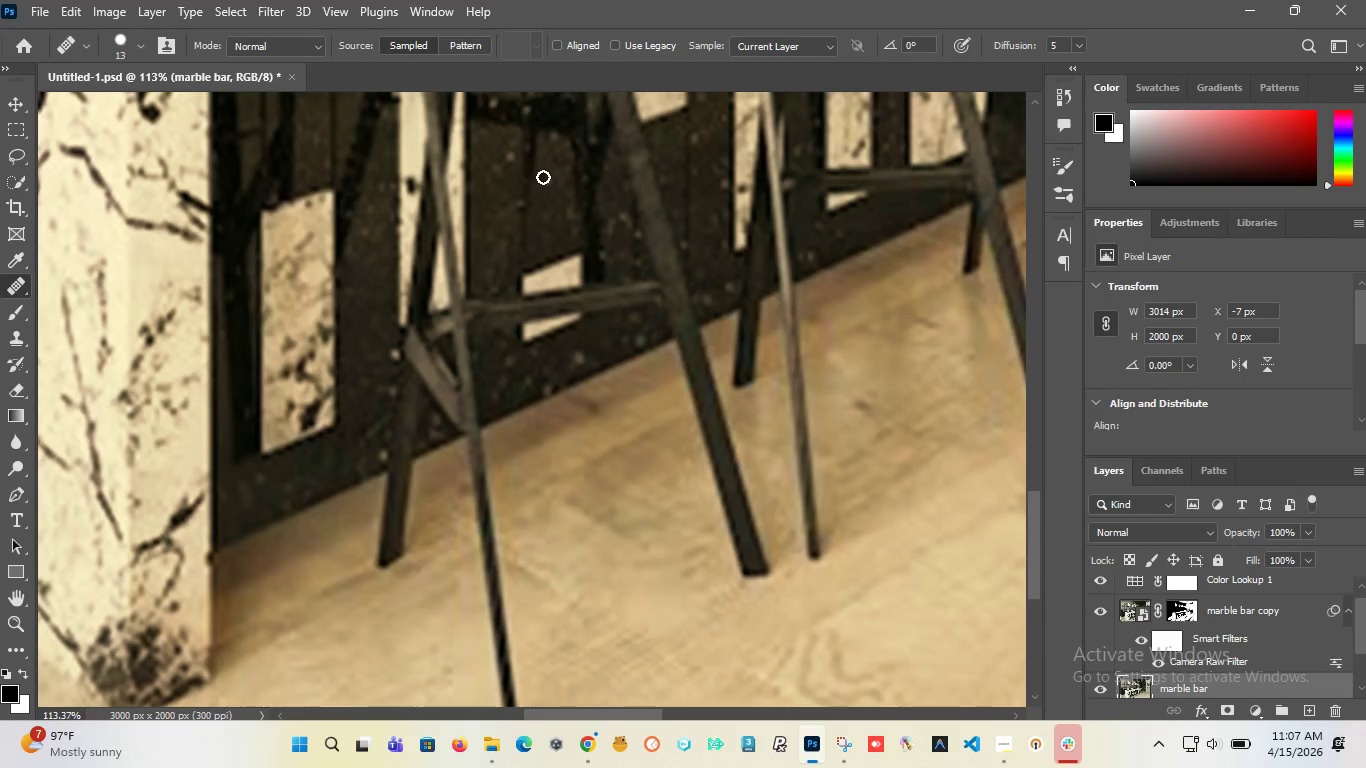 
left_click_drag(start_coordinate=[543, 177], to_coordinate=[539, 197])
 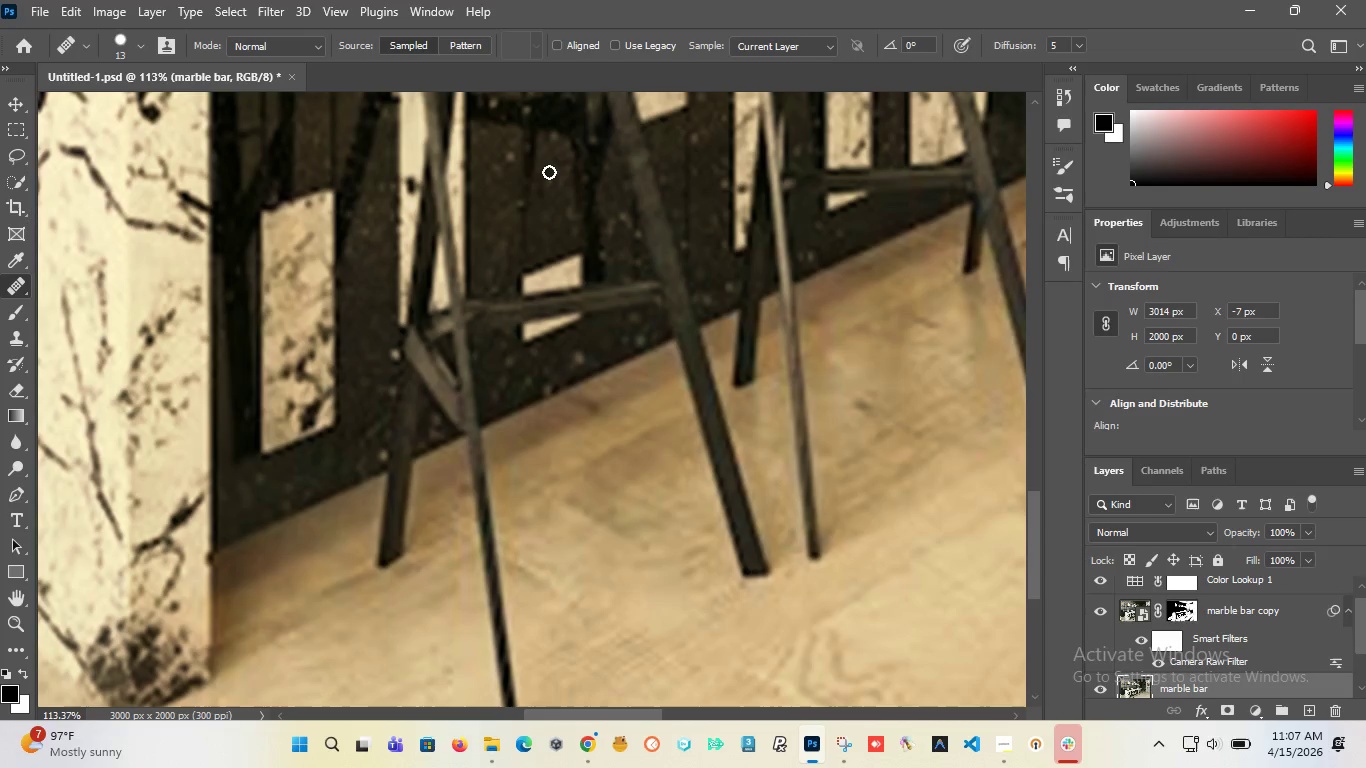 
left_click_drag(start_coordinate=[549, 172], to_coordinate=[544, 200])
 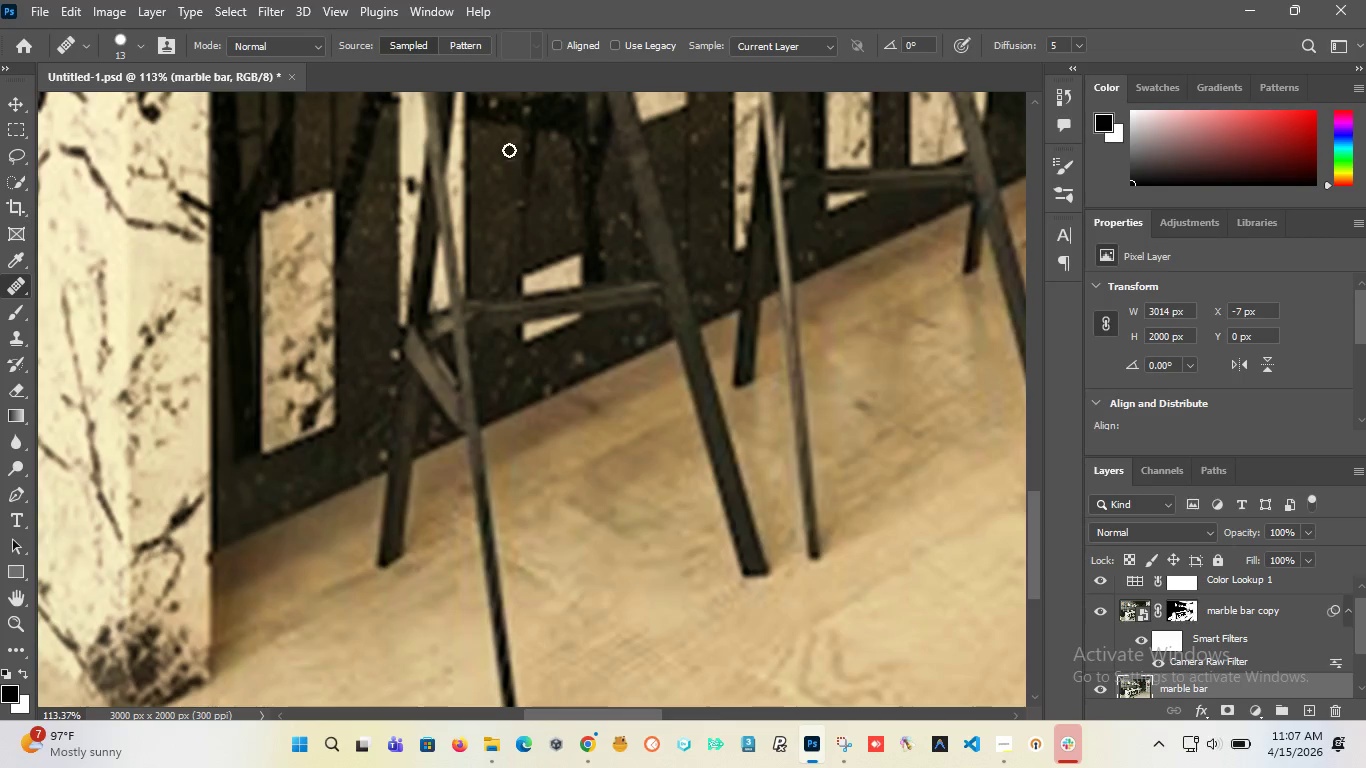 
hold_key(key=AltLeft, duration=0.41)
left_click([506, 207])
 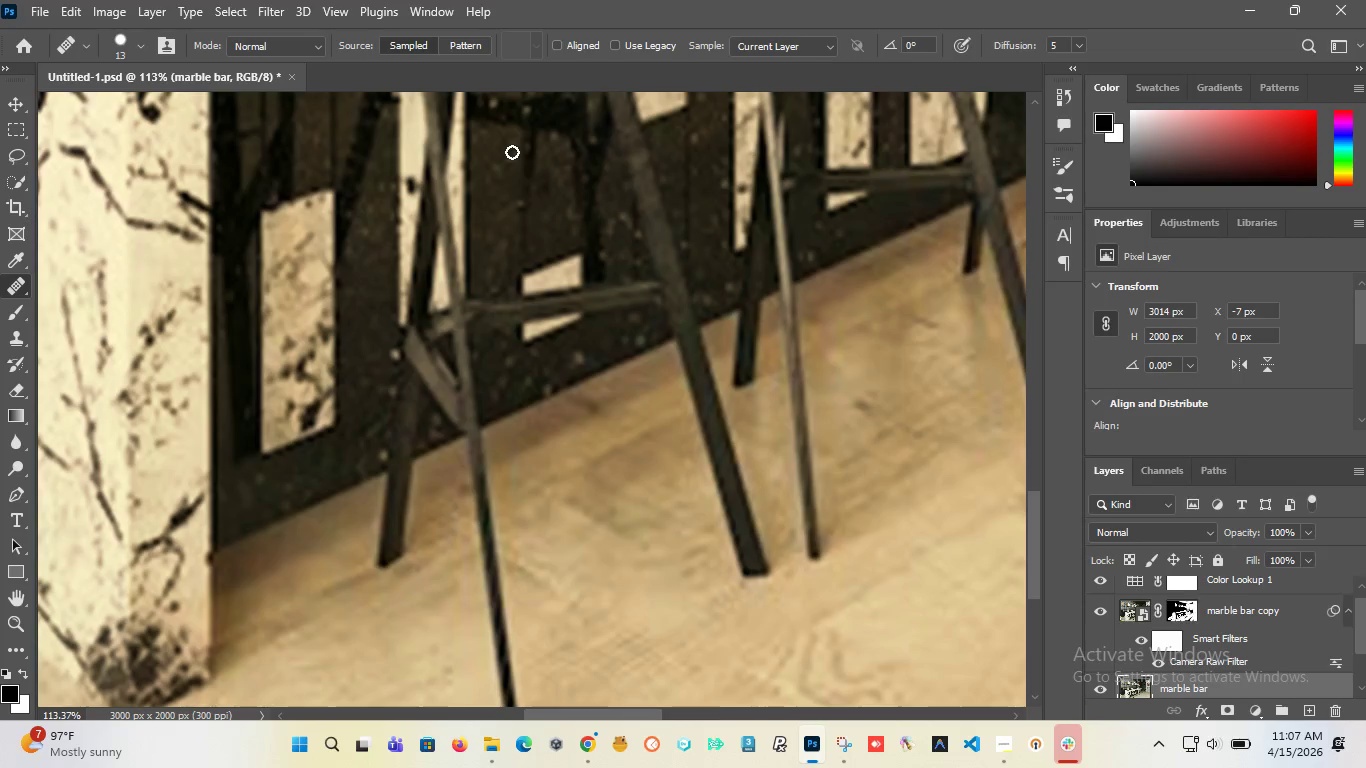 
left_click_drag(start_coordinate=[512, 152], to_coordinate=[495, 176])
 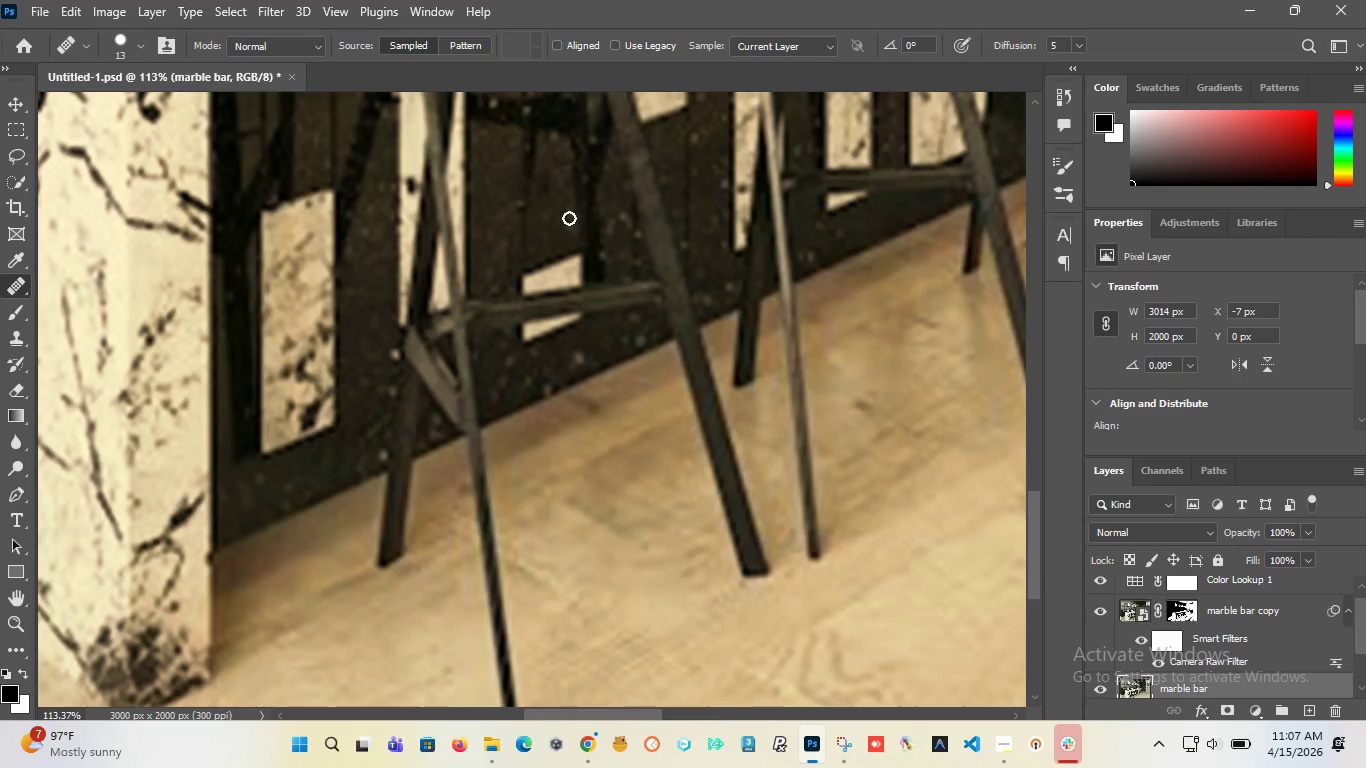 
left_click_drag(start_coordinate=[571, 202], to_coordinate=[577, 234])
 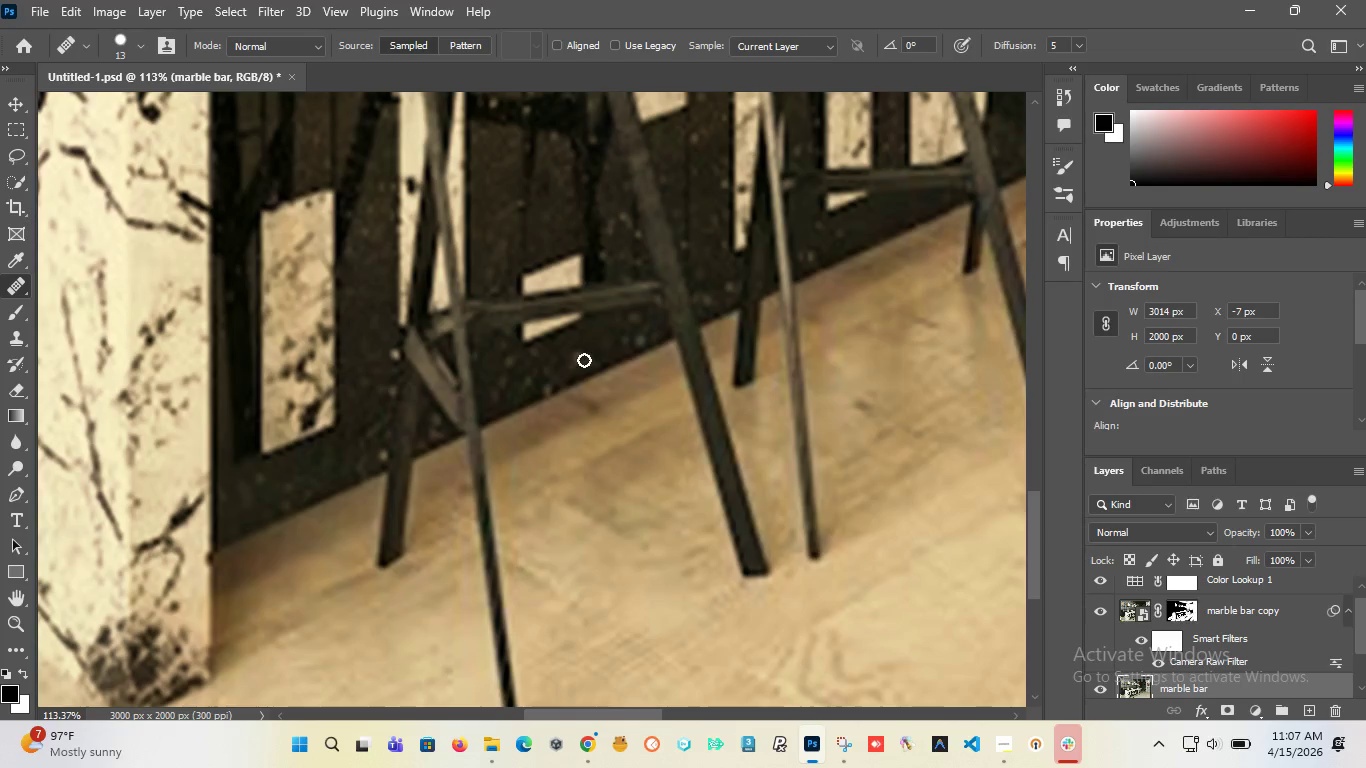 
hold_key(key=AltLeft, duration=0.42)
left_click([594, 341])
 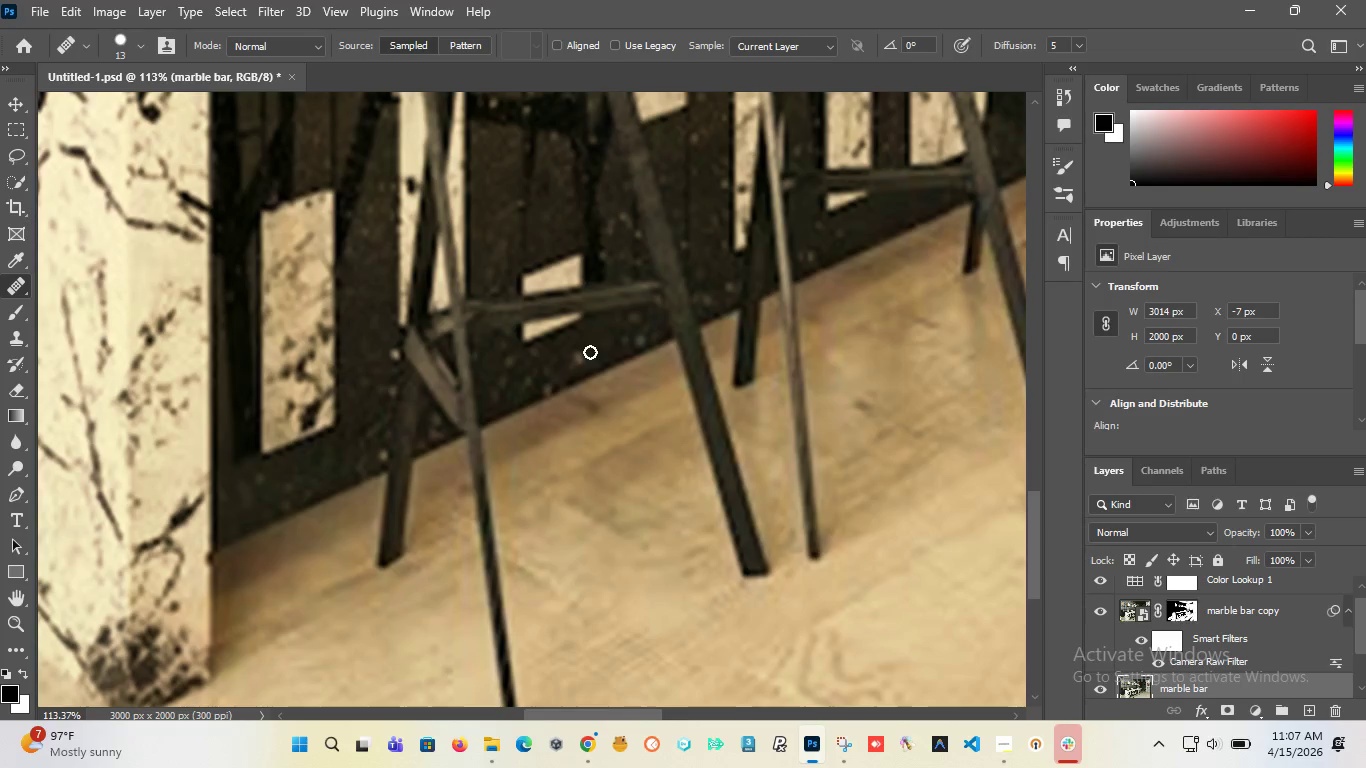 
left_click_drag(start_coordinate=[590, 352], to_coordinate=[579, 357])
 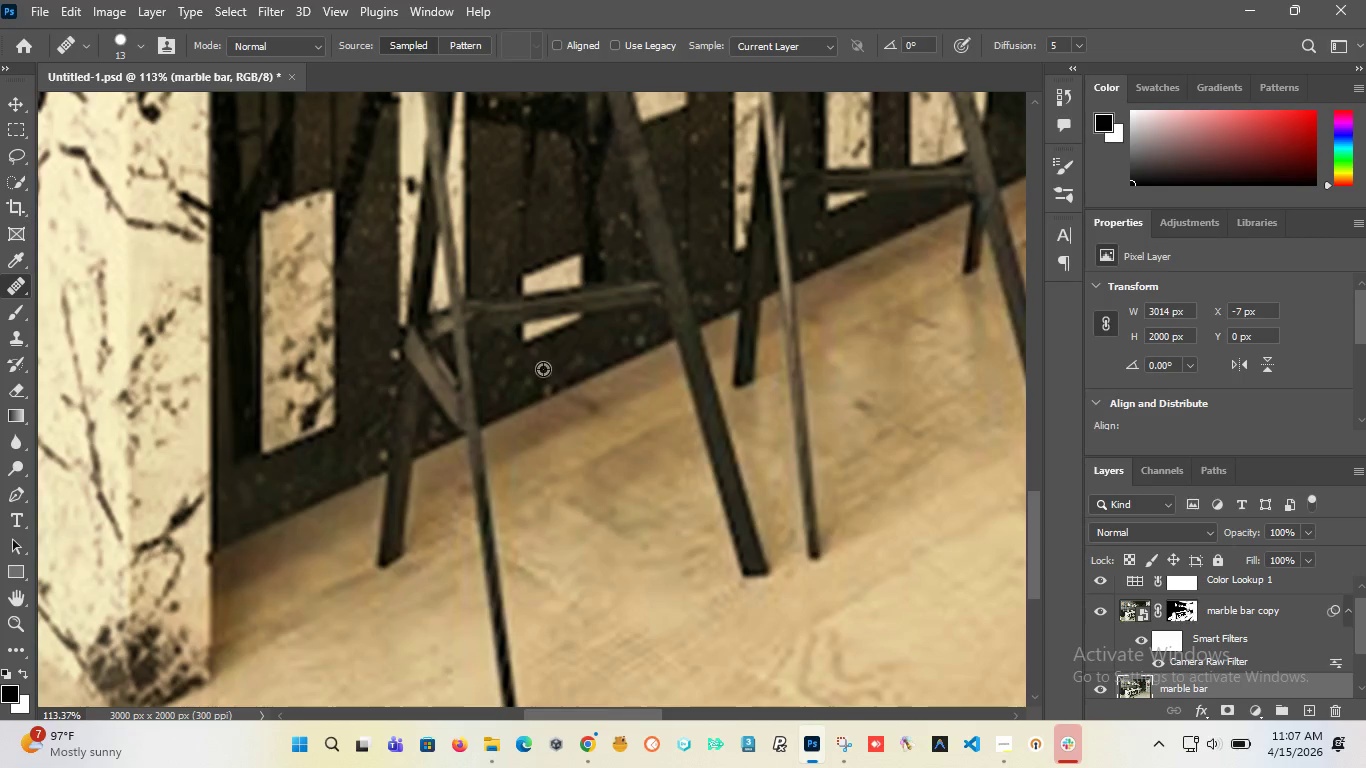 
hold_key(key=AltLeft, duration=0.59)
left_click([514, 391])
 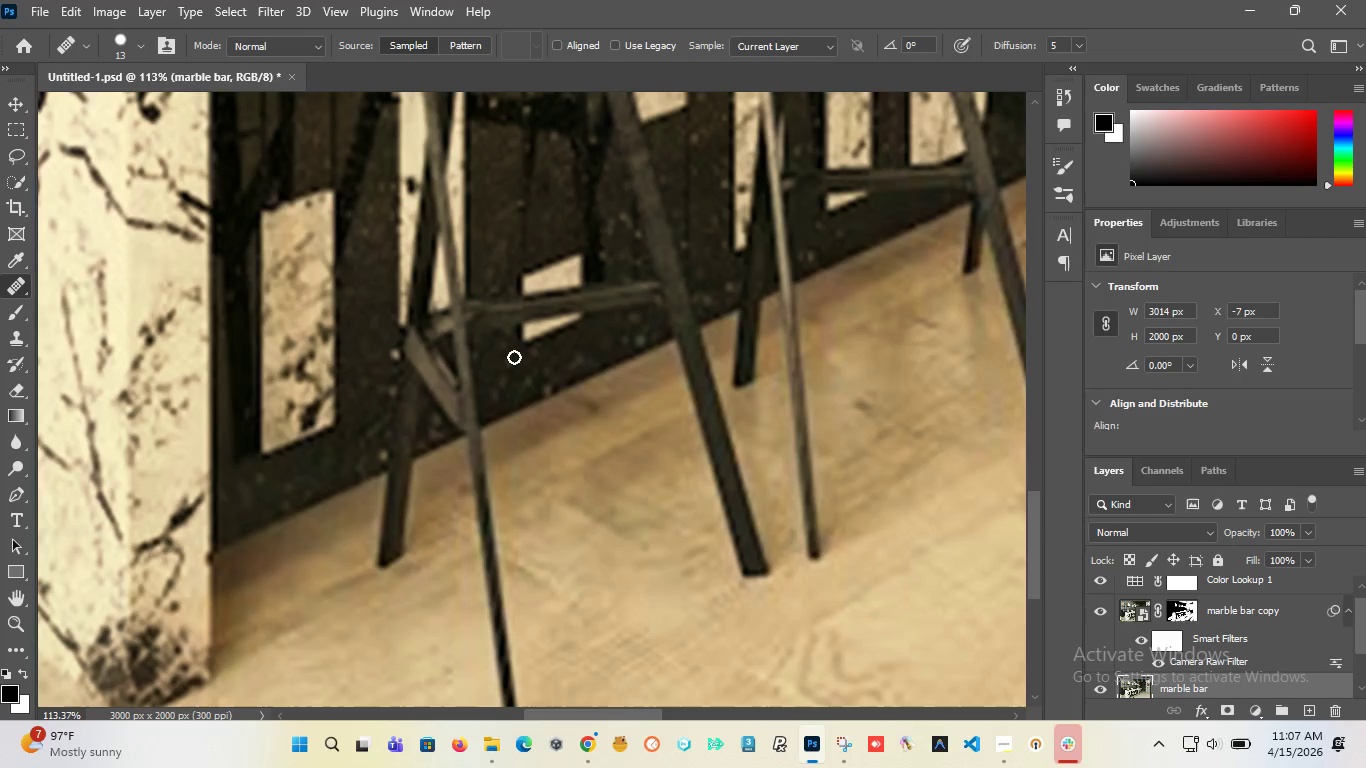 
left_click_drag(start_coordinate=[514, 357], to_coordinate=[499, 400])
 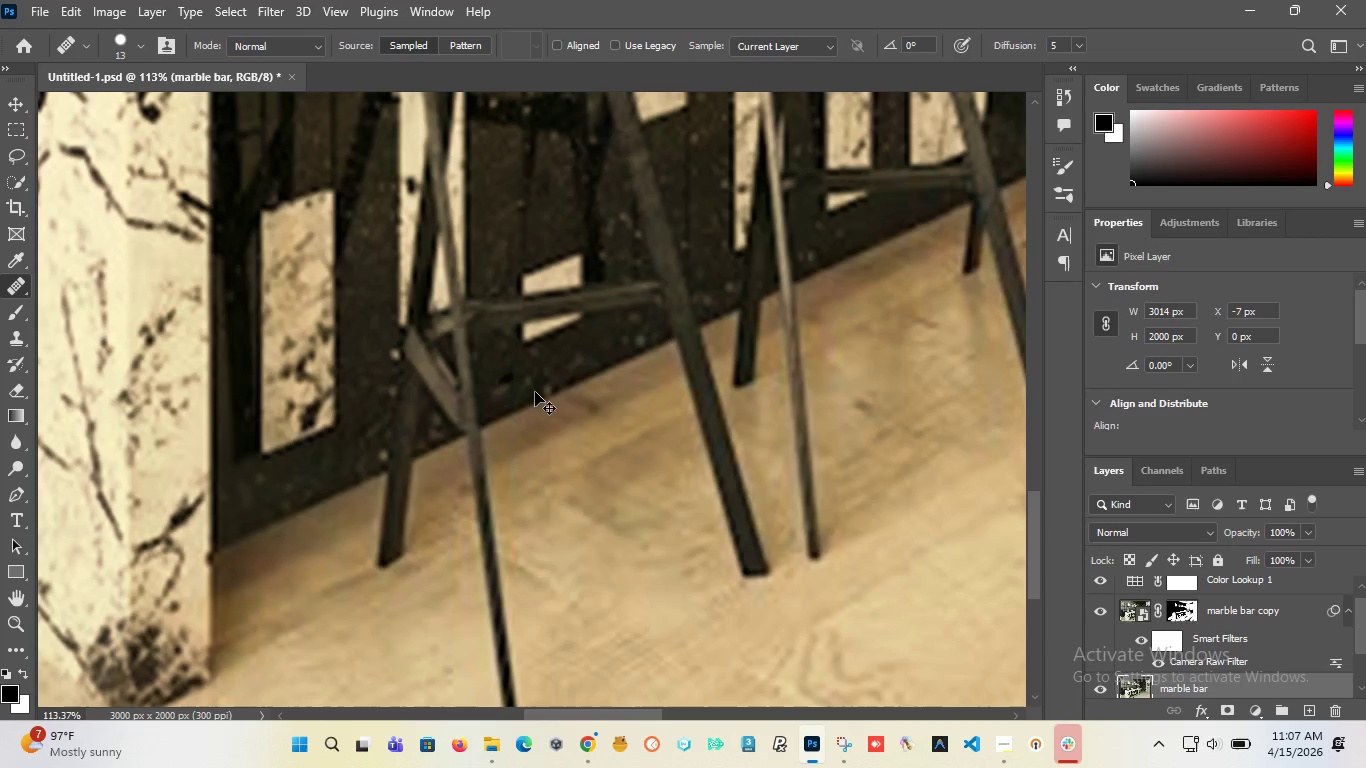 
key(Control+Z)
 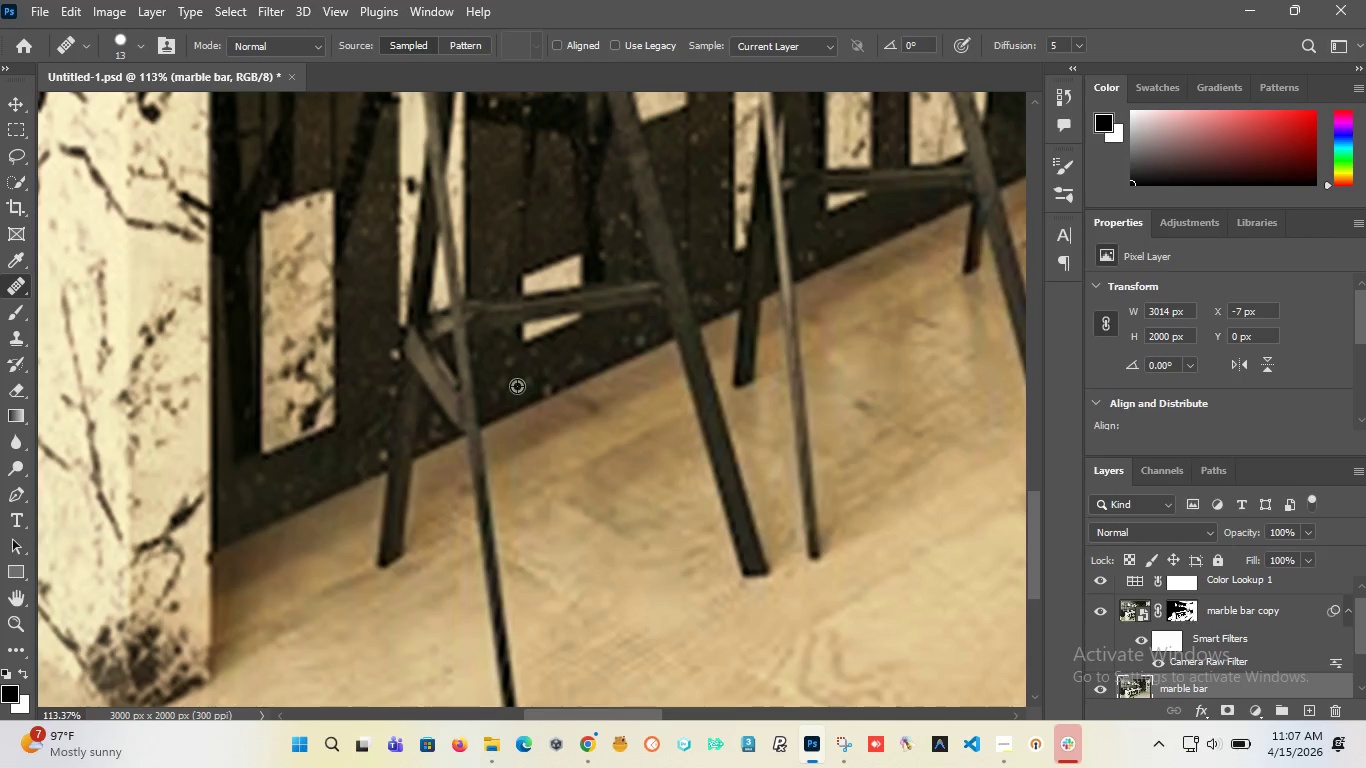 
hold_key(key=AltLeft, duration=0.34)
left_click([515, 386])
 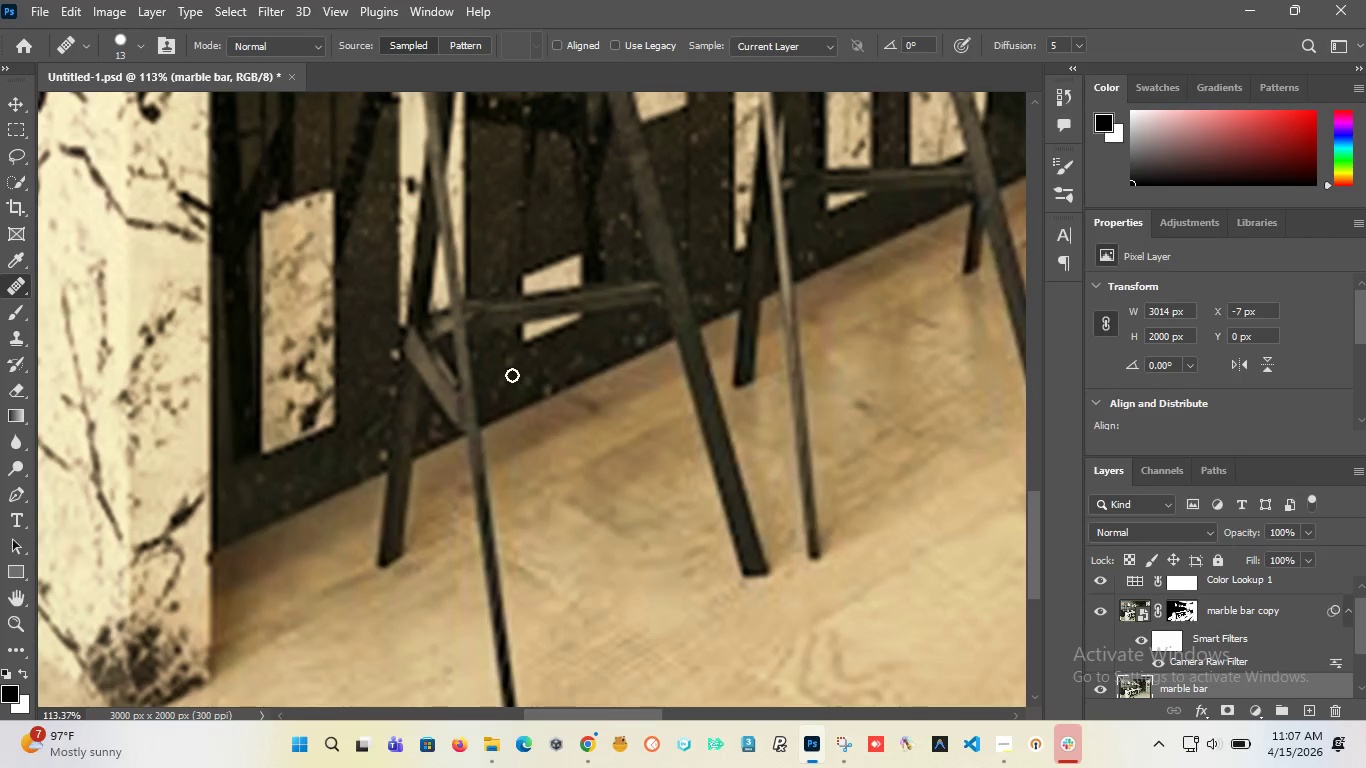 
left_click_drag(start_coordinate=[512, 375], to_coordinate=[506, 358])
 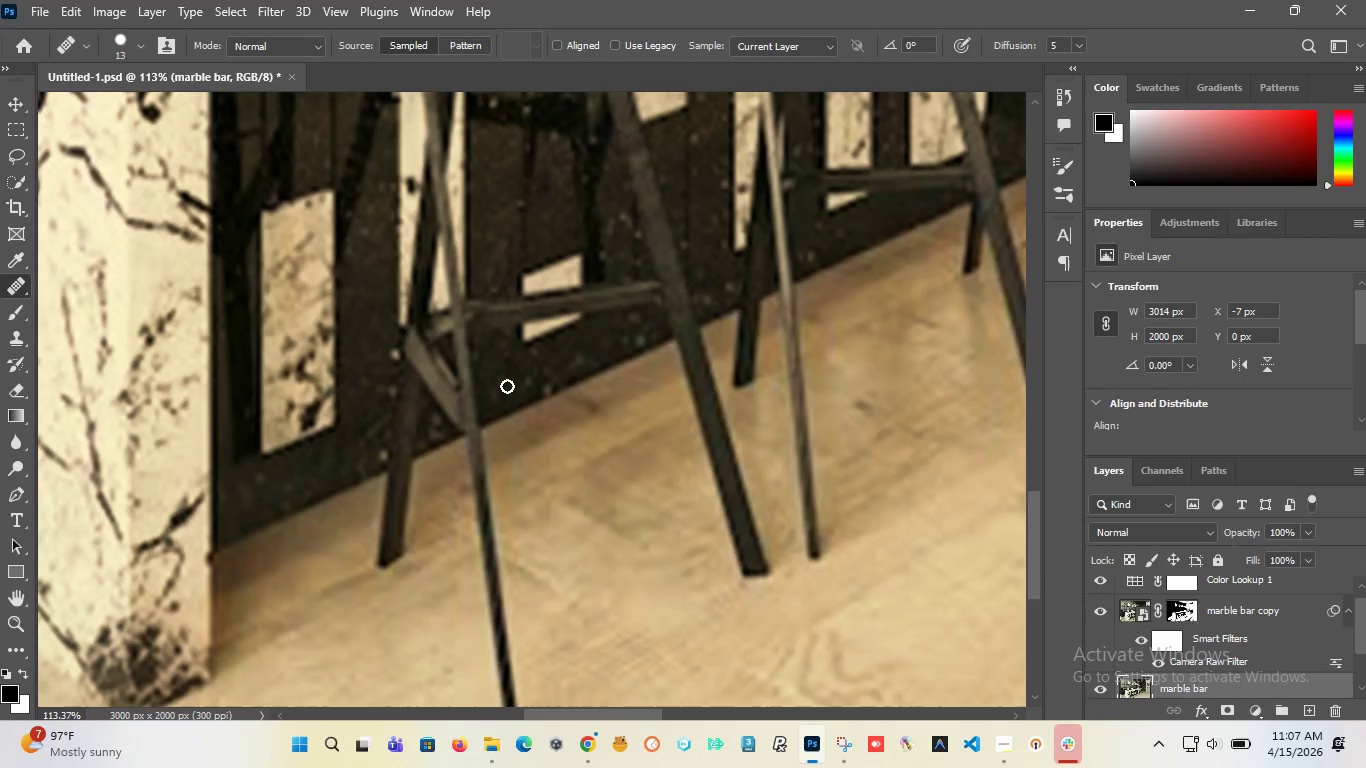 
left_click_drag(start_coordinate=[507, 386], to_coordinate=[507, 363])
 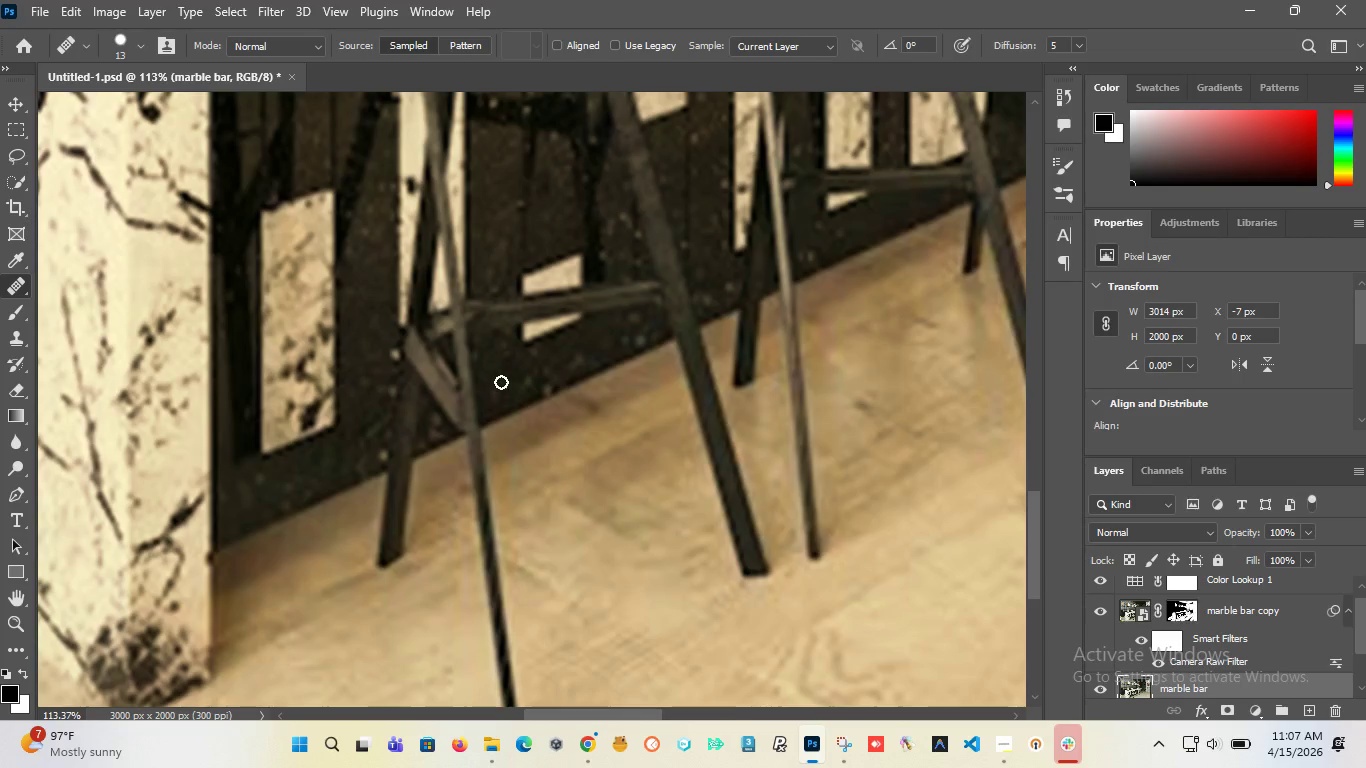 
left_click_drag(start_coordinate=[500, 391], to_coordinate=[502, 379])
 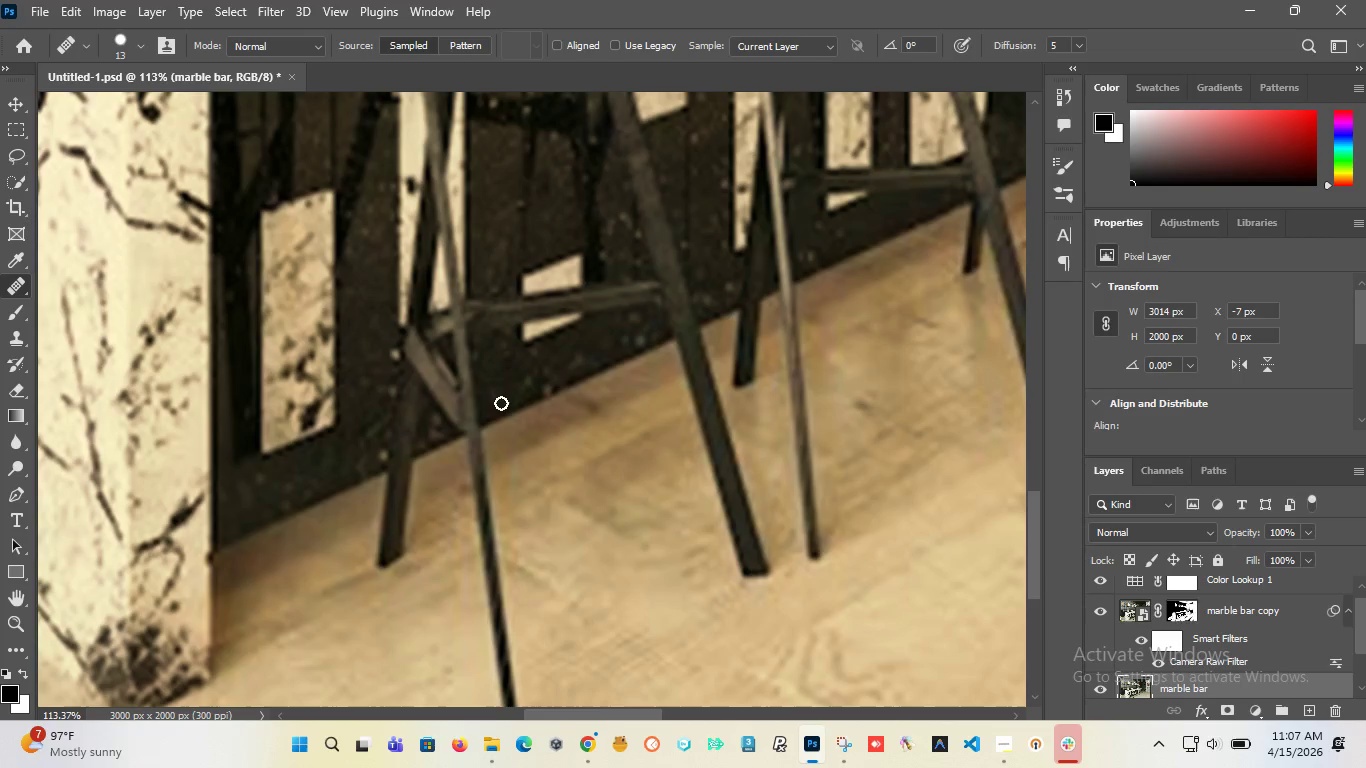 
left_click_drag(start_coordinate=[501, 403], to_coordinate=[489, 379])
 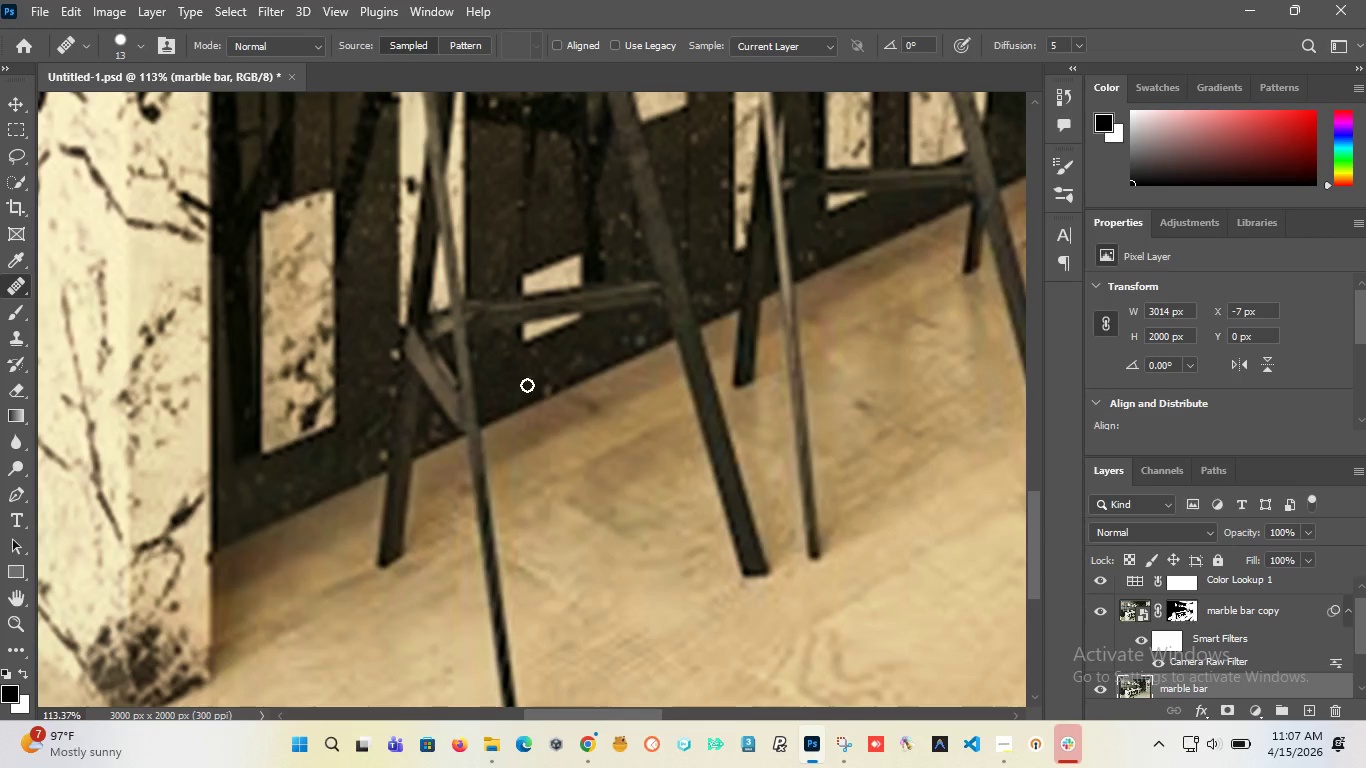 
left_click_drag(start_coordinate=[527, 385], to_coordinate=[530, 361])
 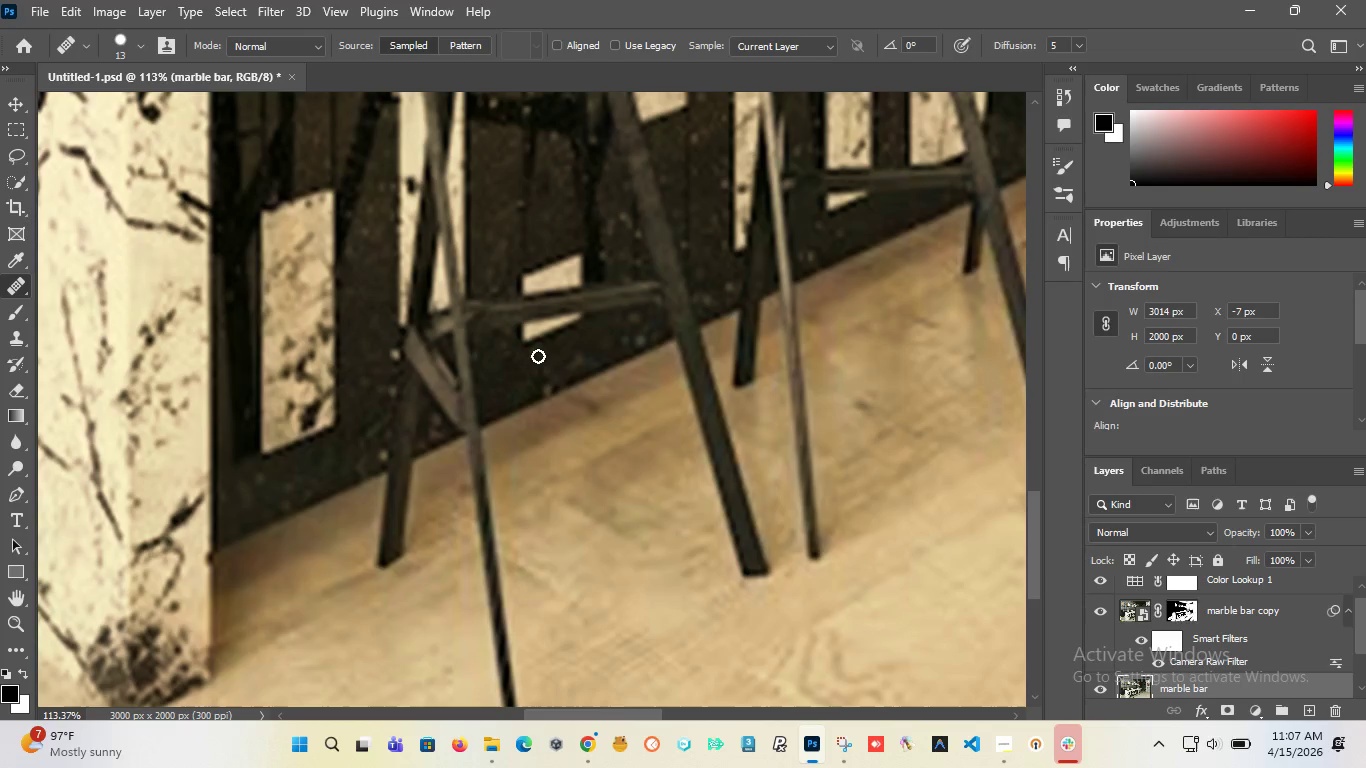 
left_click_drag(start_coordinate=[537, 356], to_coordinate=[527, 356])
 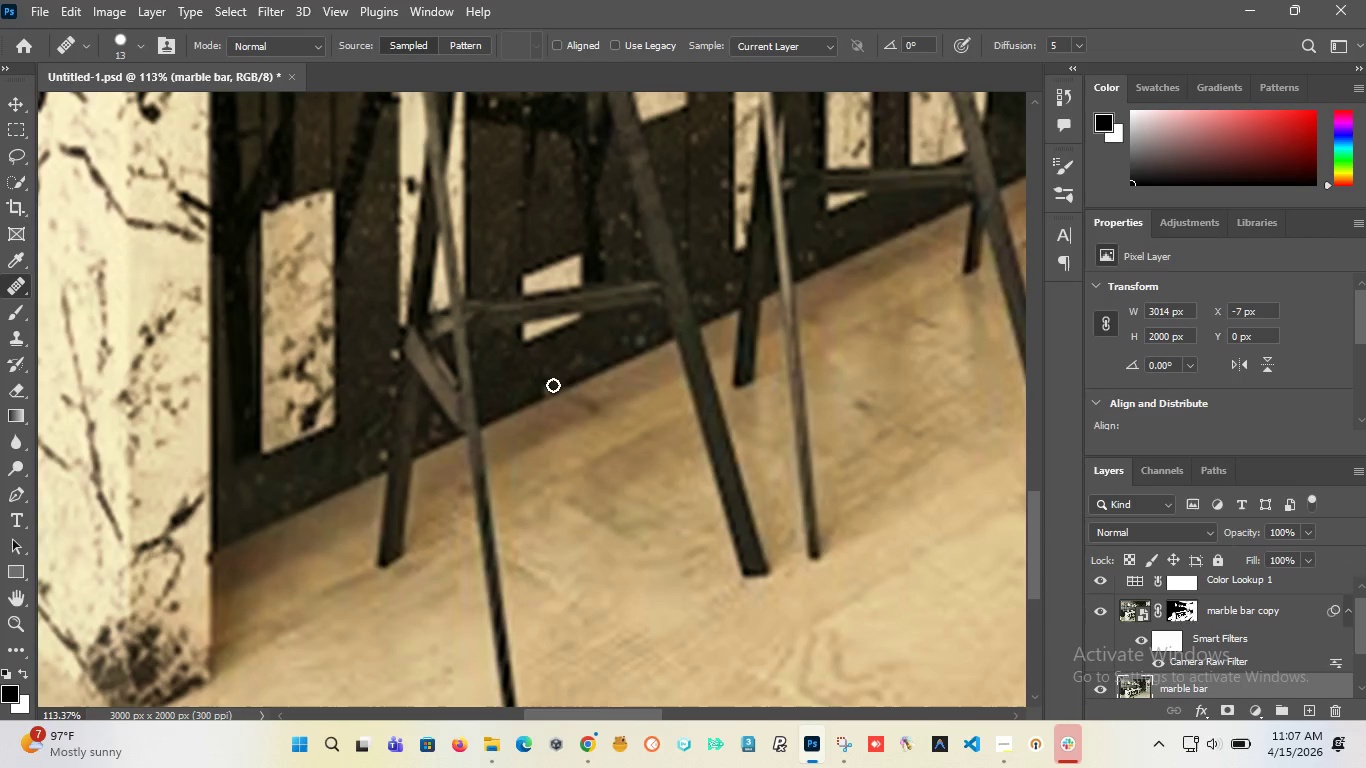 
left_click_drag(start_coordinate=[543, 386], to_coordinate=[554, 379])
 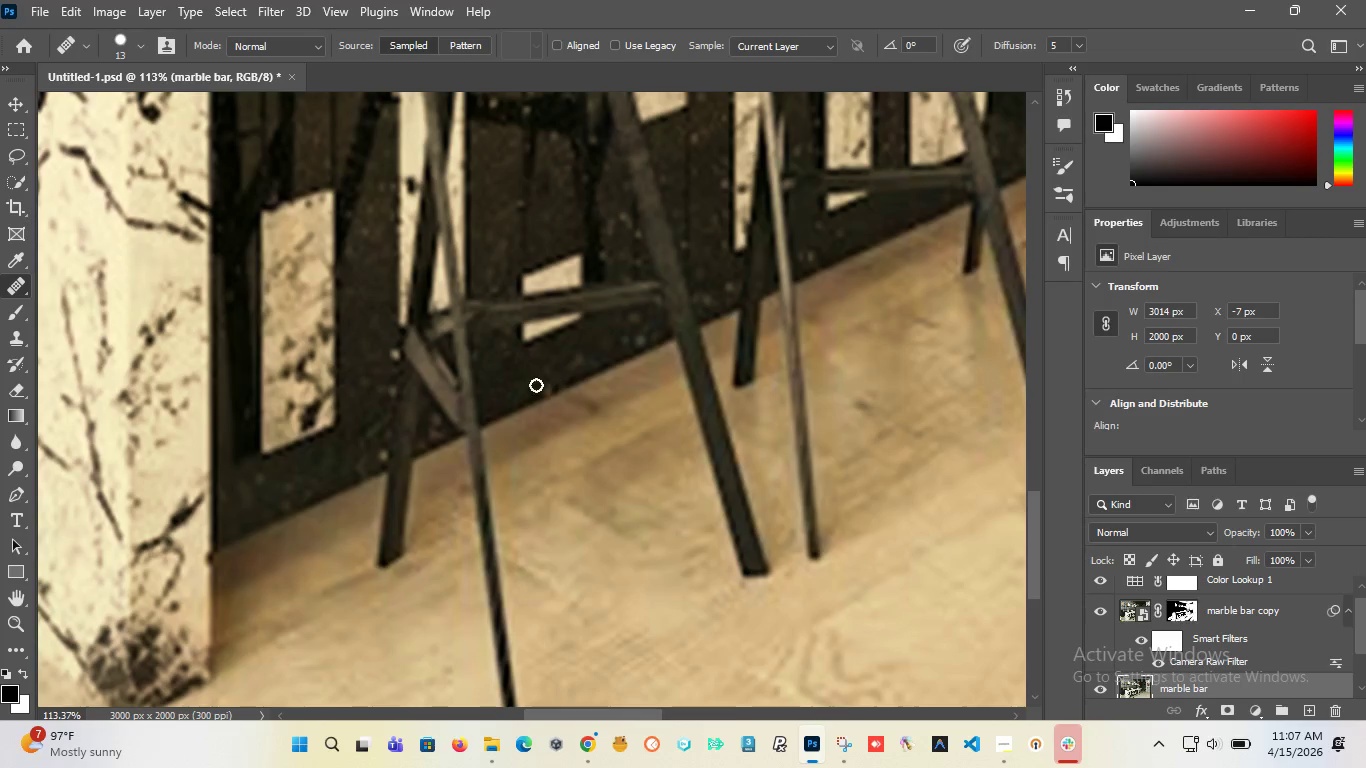 
hold_key(key=AltLeft, duration=0.31)
left_click([527, 391])
 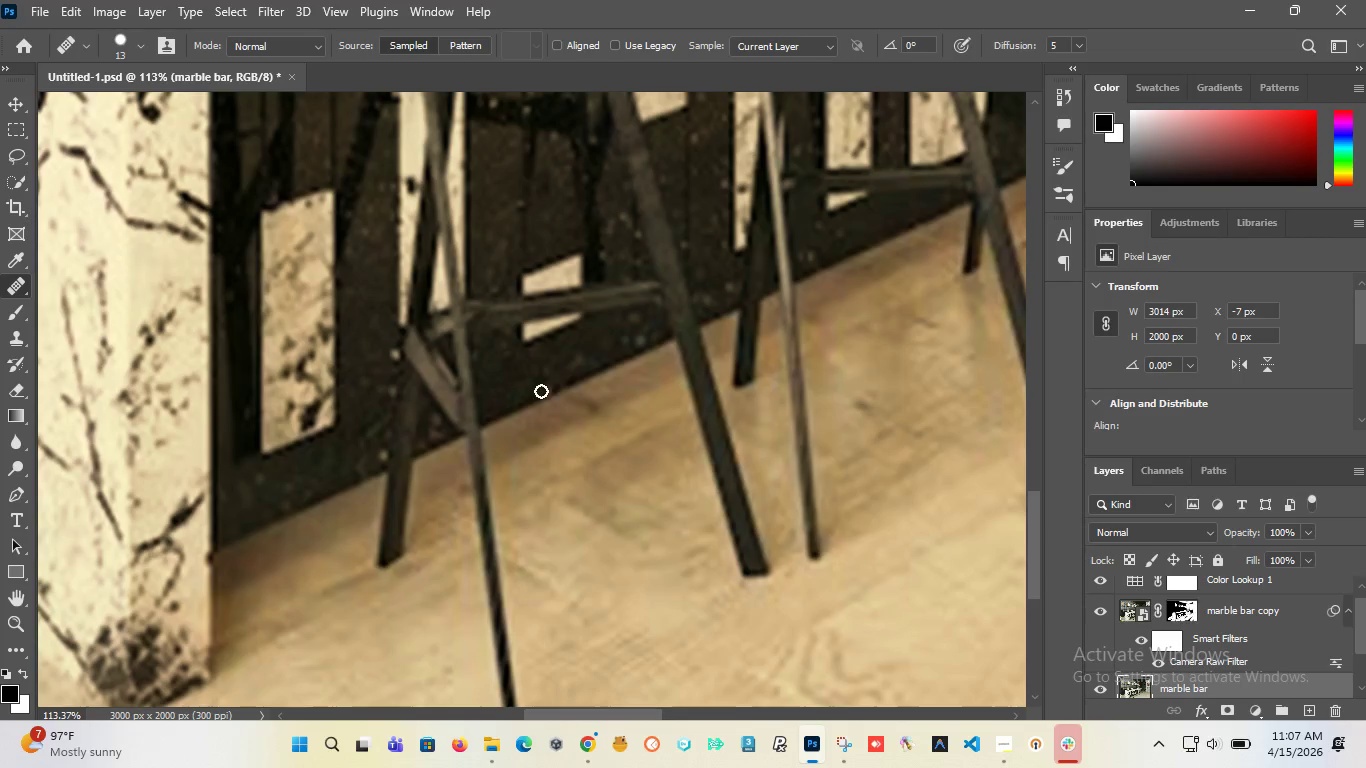 
left_click_drag(start_coordinate=[543, 391], to_coordinate=[558, 369])
 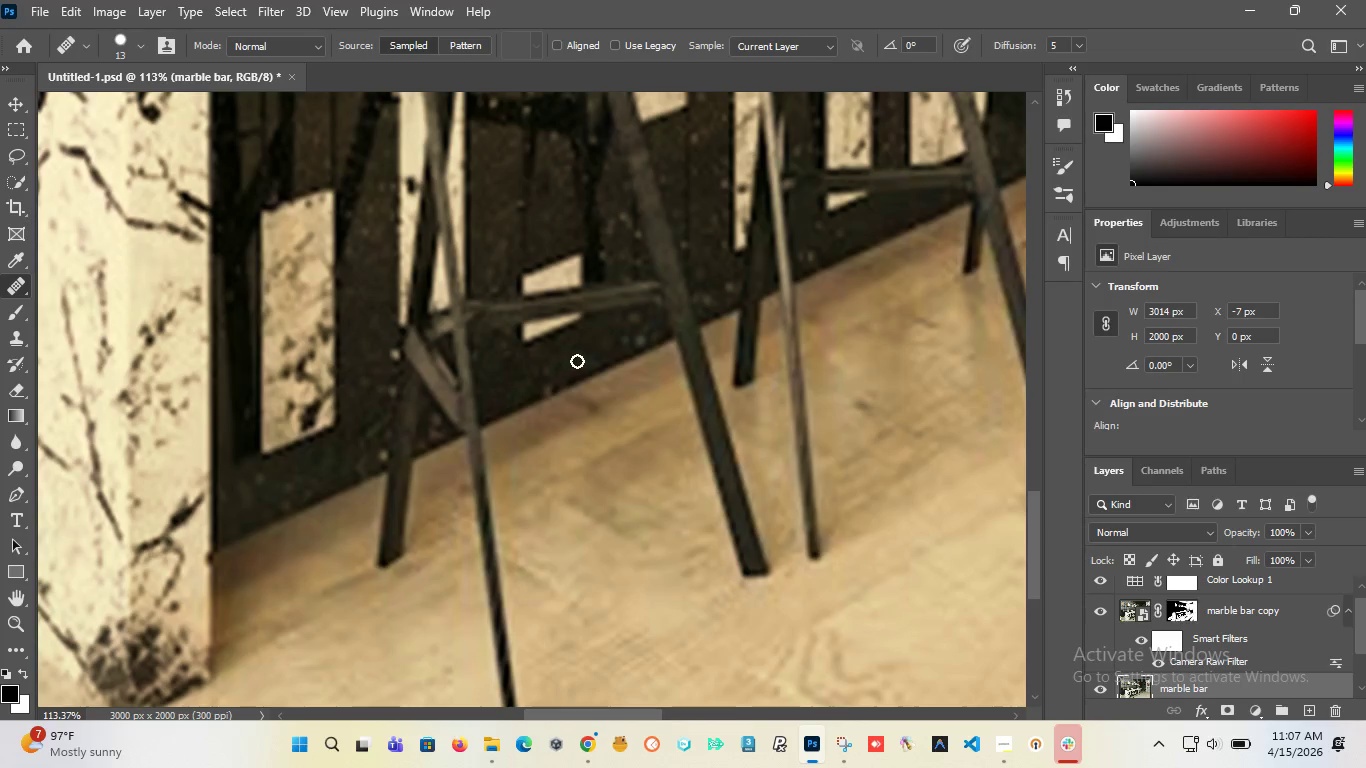 
key(Control+Z)
 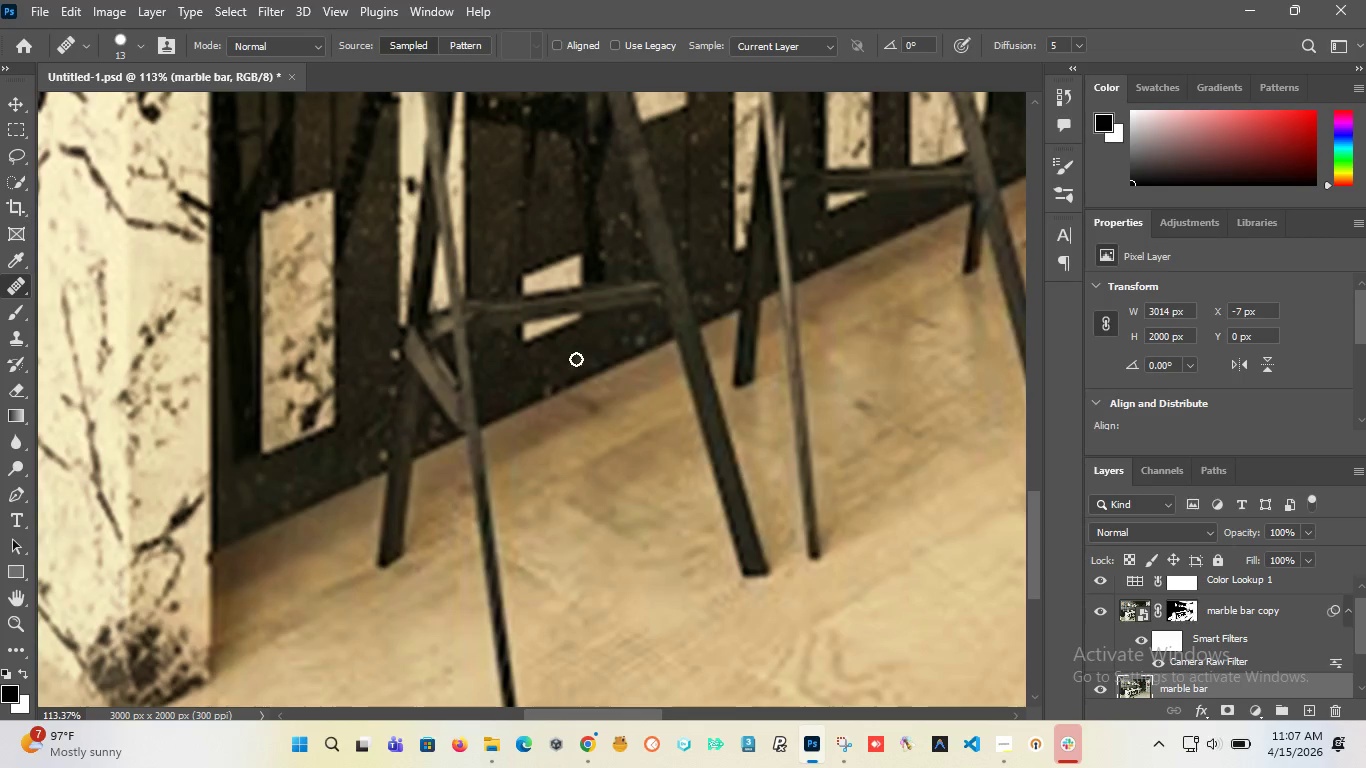 
hold_key(key=AltLeft, duration=1.52)
scroll: coordinate [557, 366], scroll_direction: down, amount: 13.0
 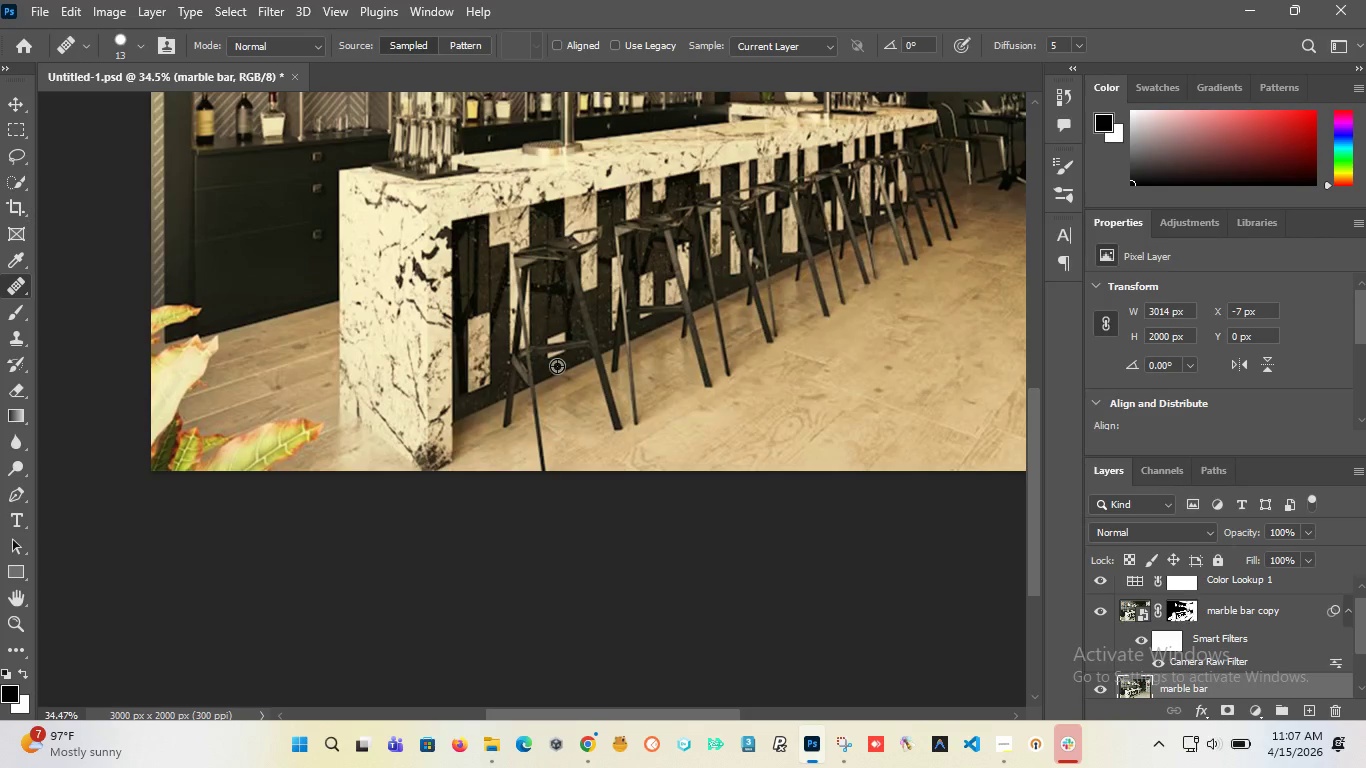 
hold_key(key=AltLeft, duration=1.5)
 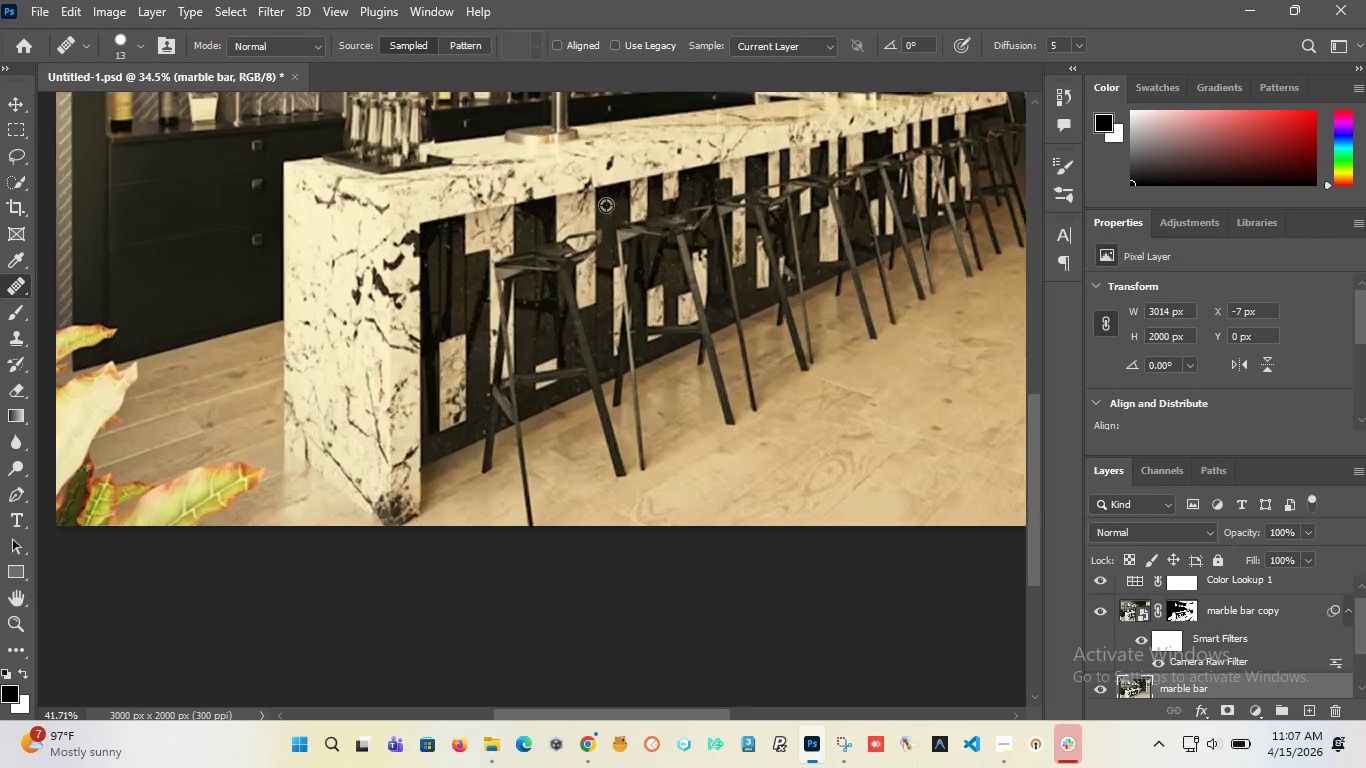 
hold_key(key=AltLeft, duration=1.5)
 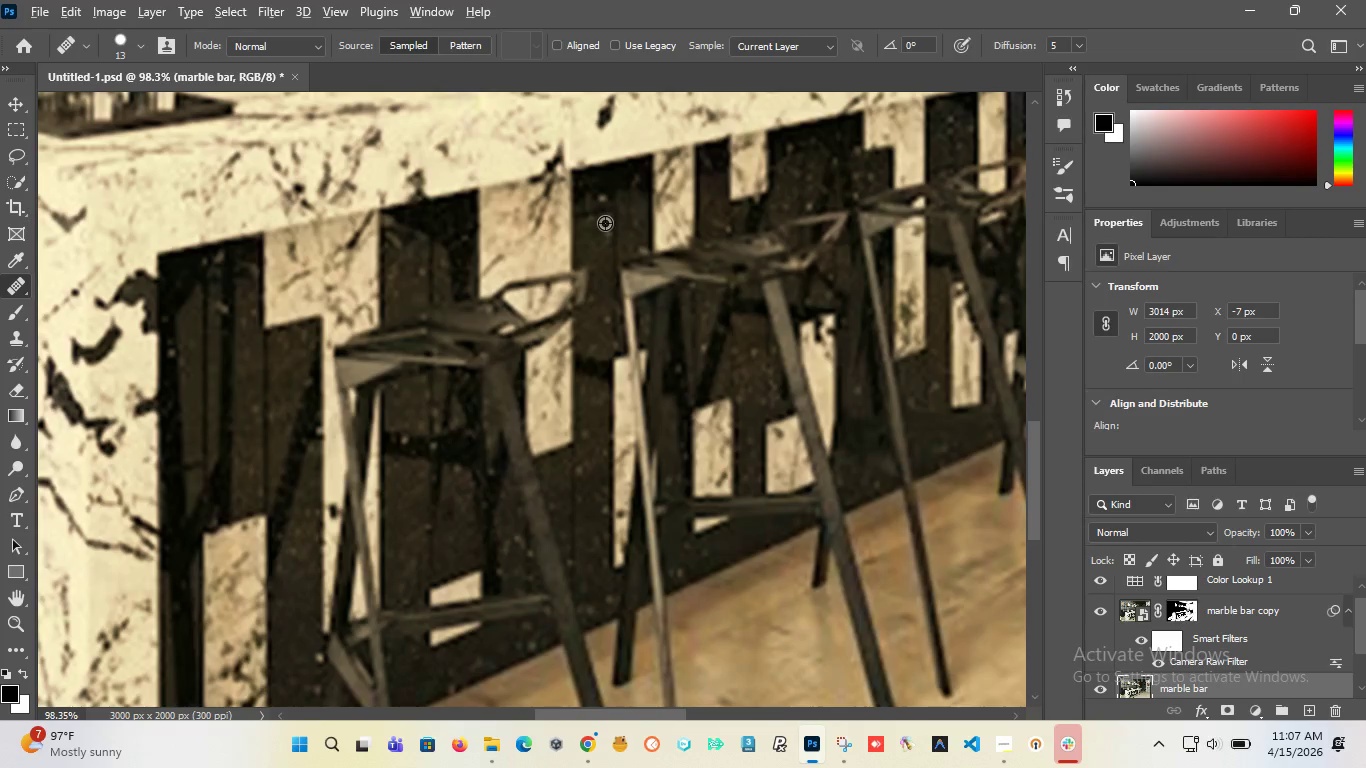 
key(Alt+AltLeft)
 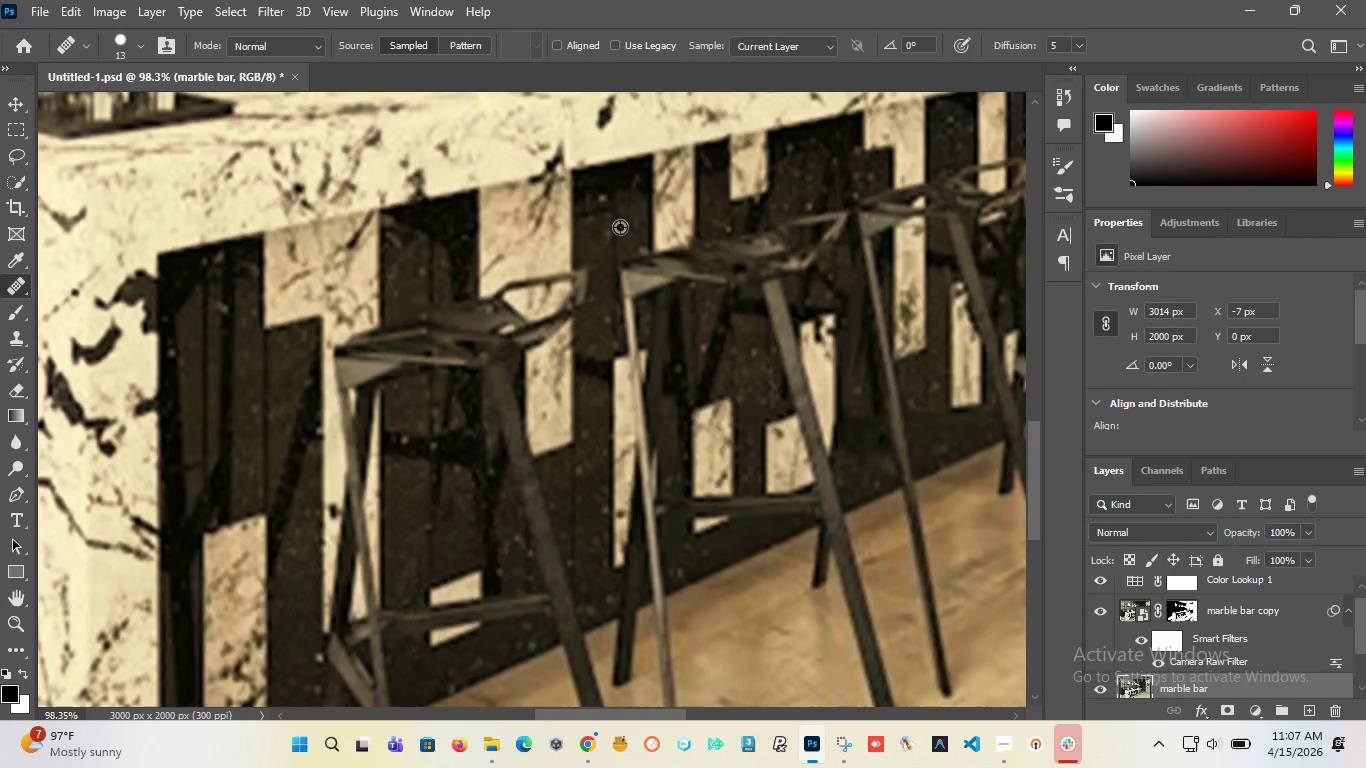 
key(Alt+AltLeft)
 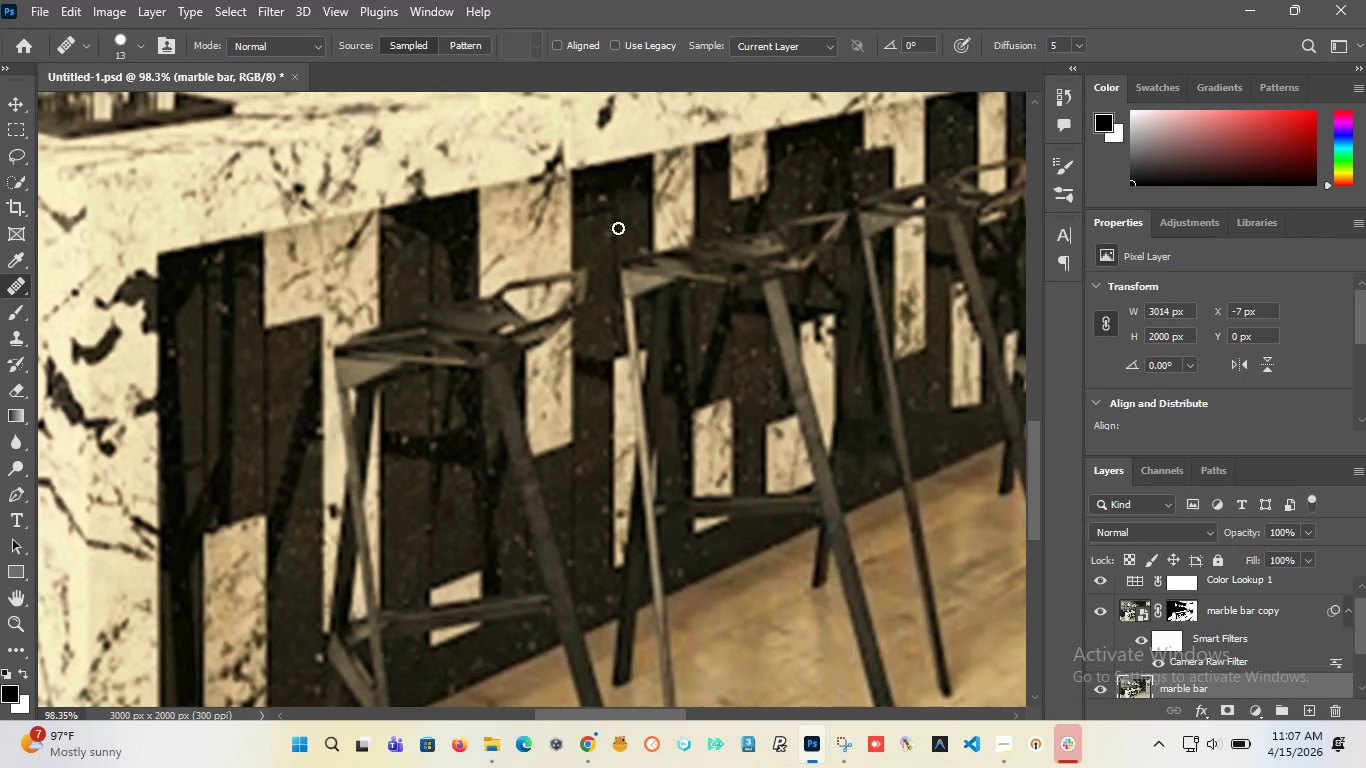 
key(Alt+AltLeft)
 